 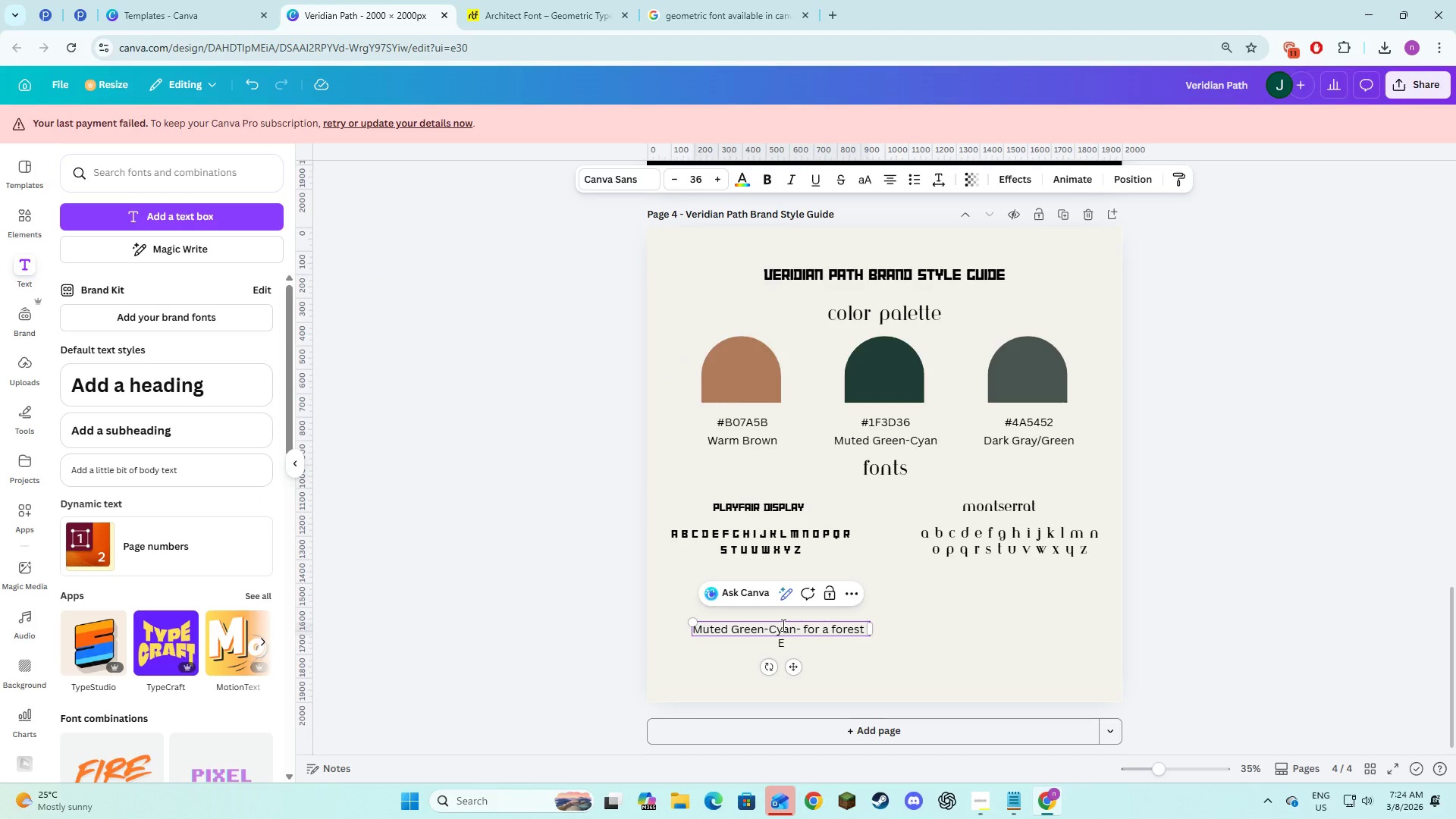 
key(Alt+Tab)
 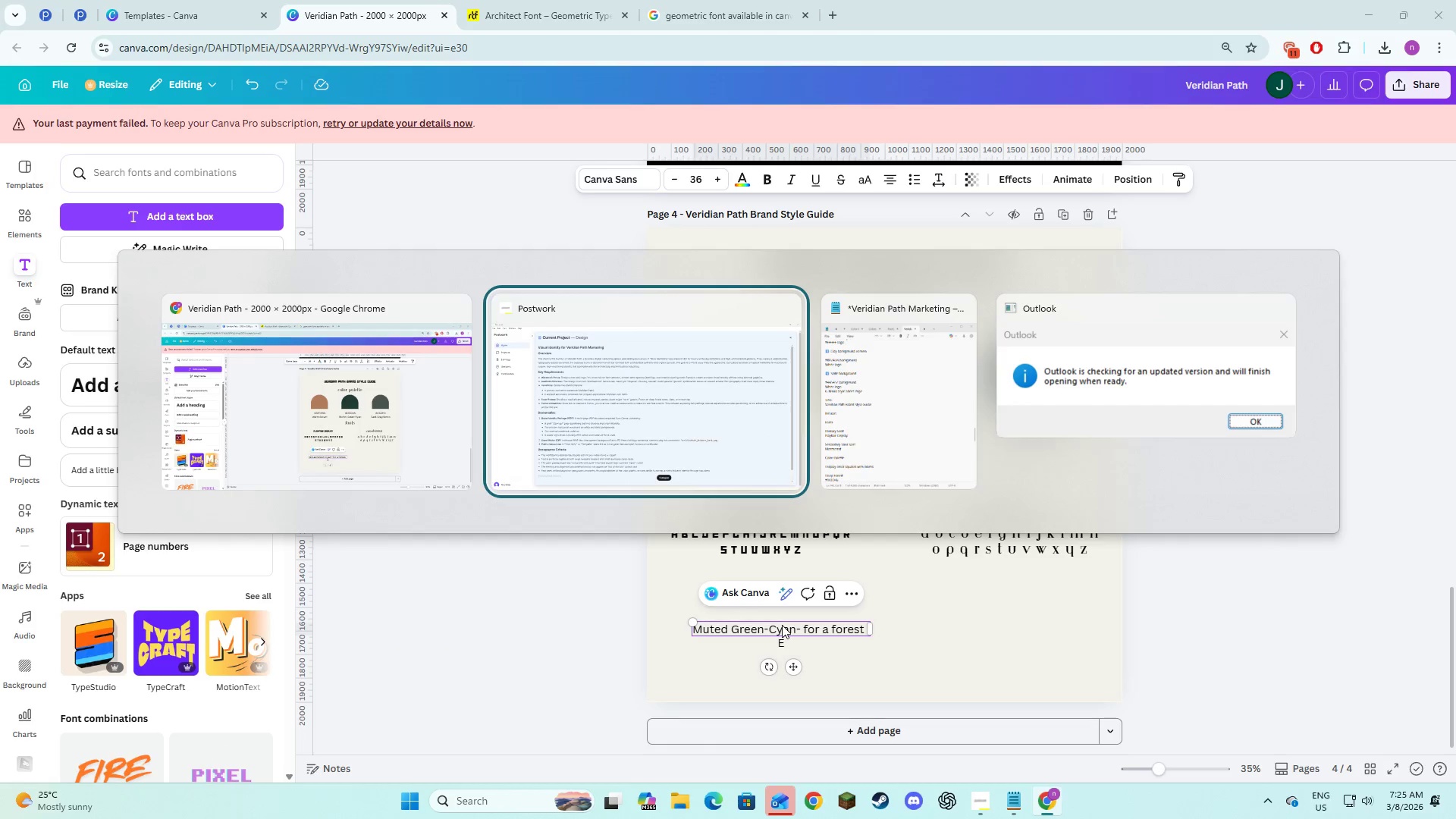 
key(Alt+Tab)
 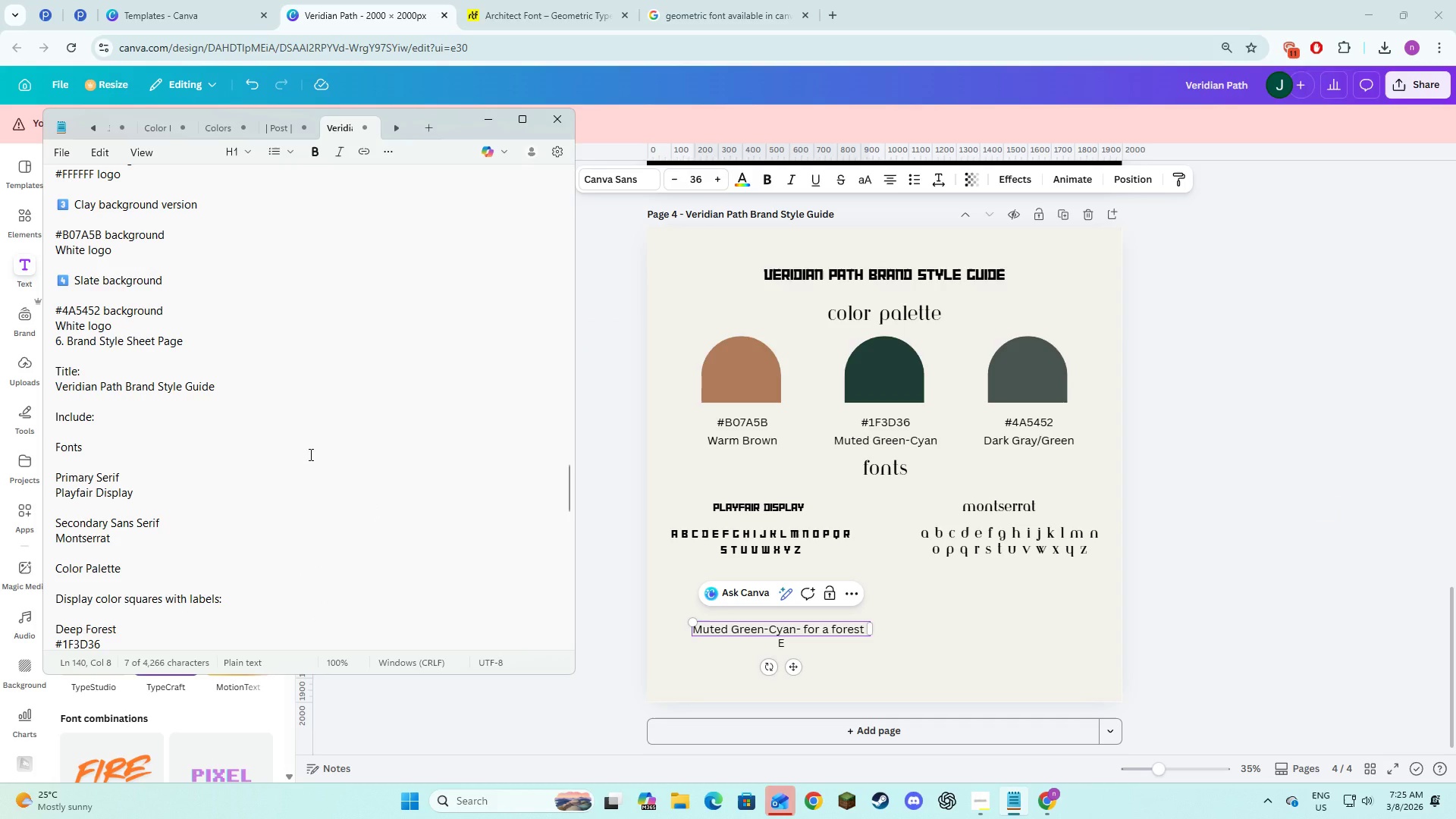 
scroll: coordinate [309, 456], scroll_direction: down, amount: 1.0
 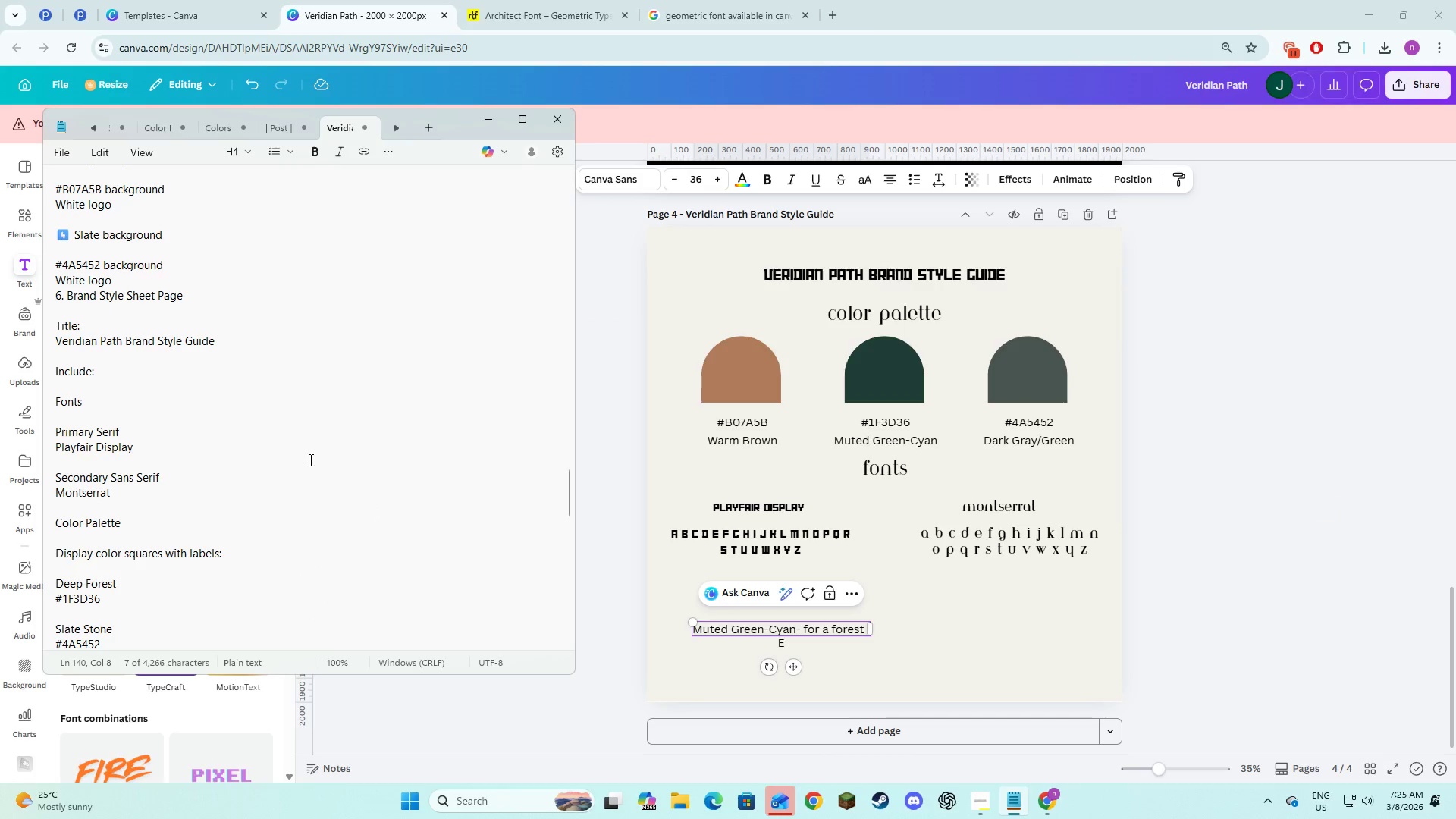 
key(Alt+AltLeft)
 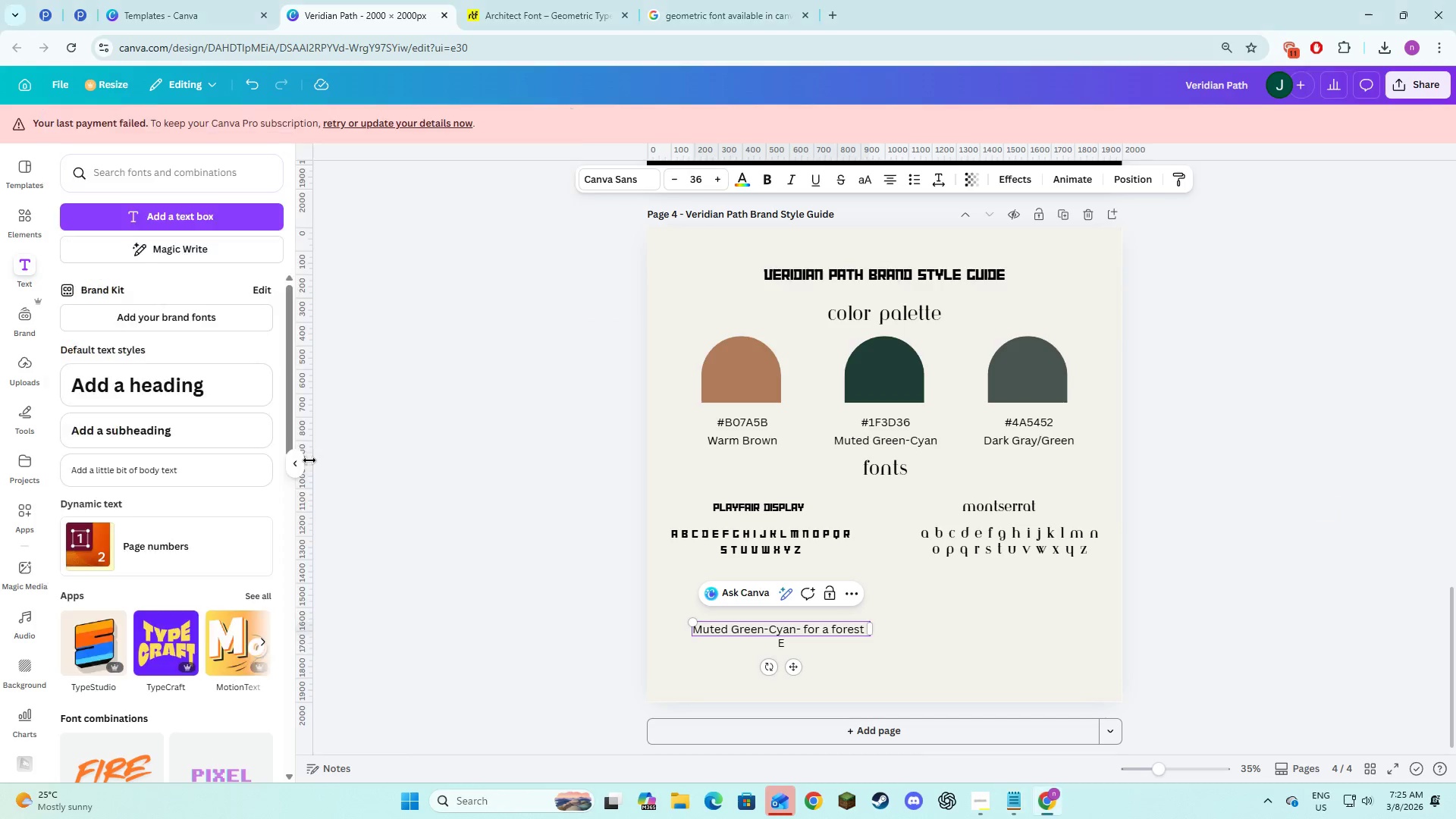 
key(Alt+Tab)
 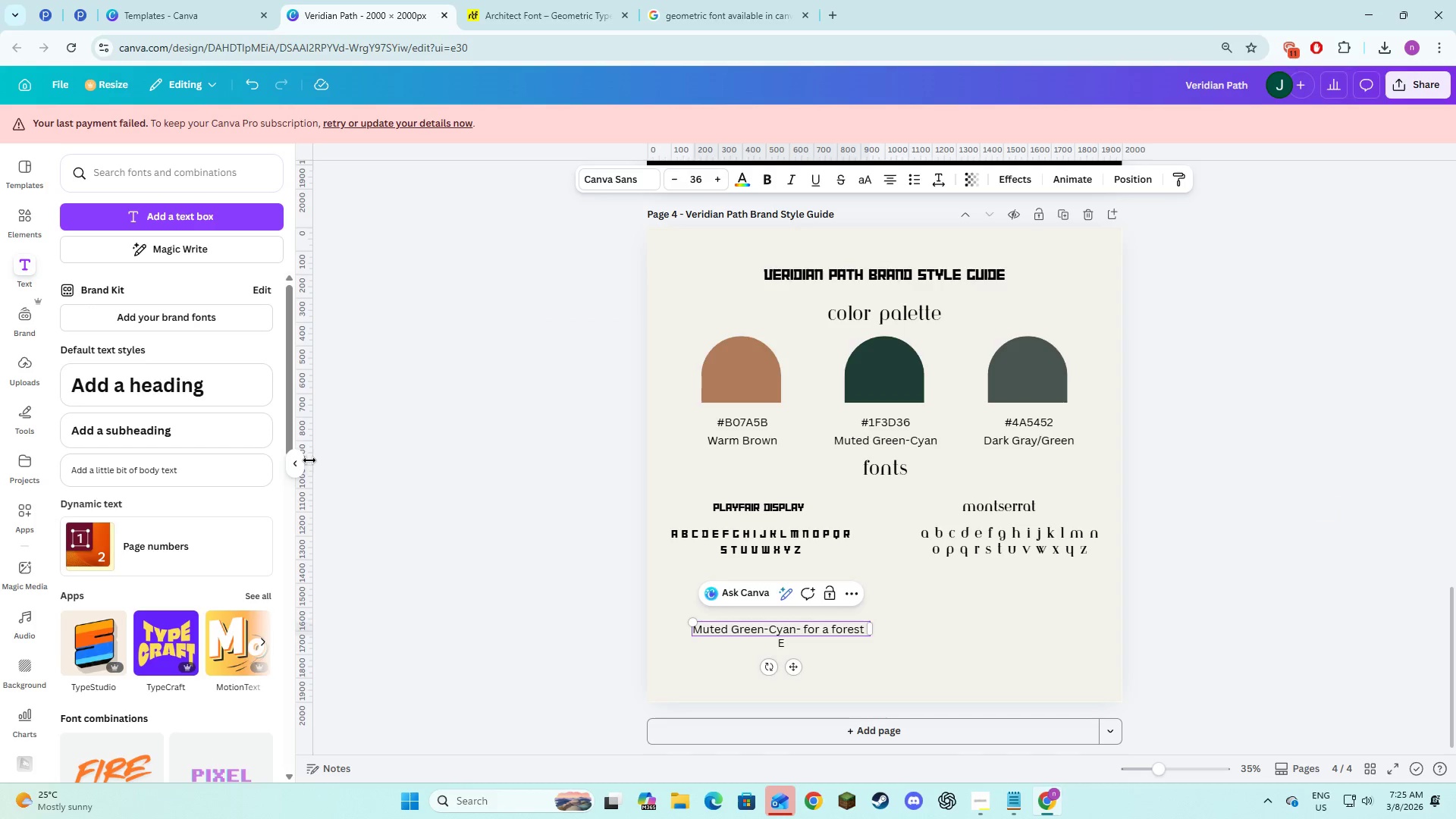 
key(Alt+Tab)
 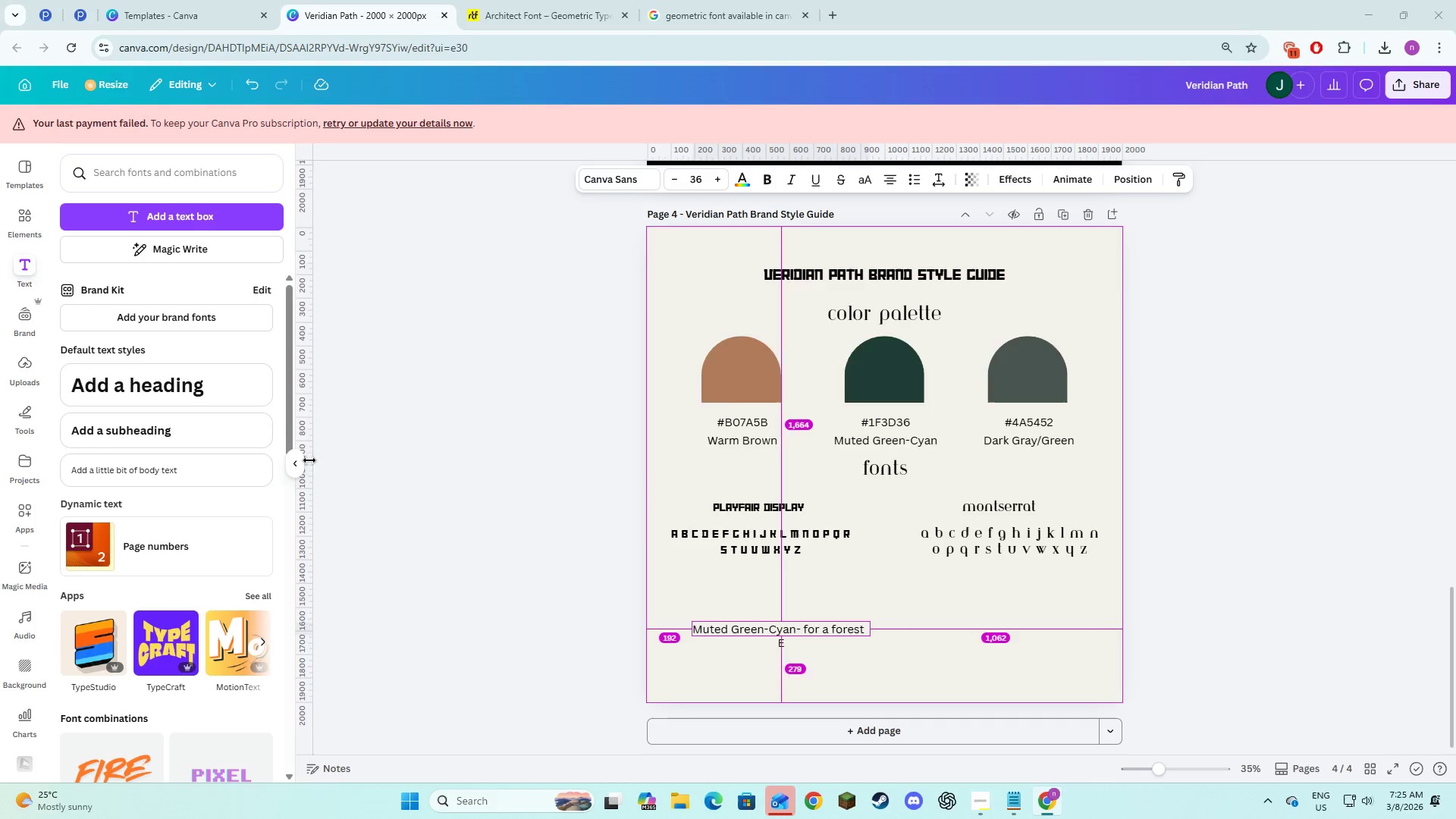 
key(Alt+Tab)
 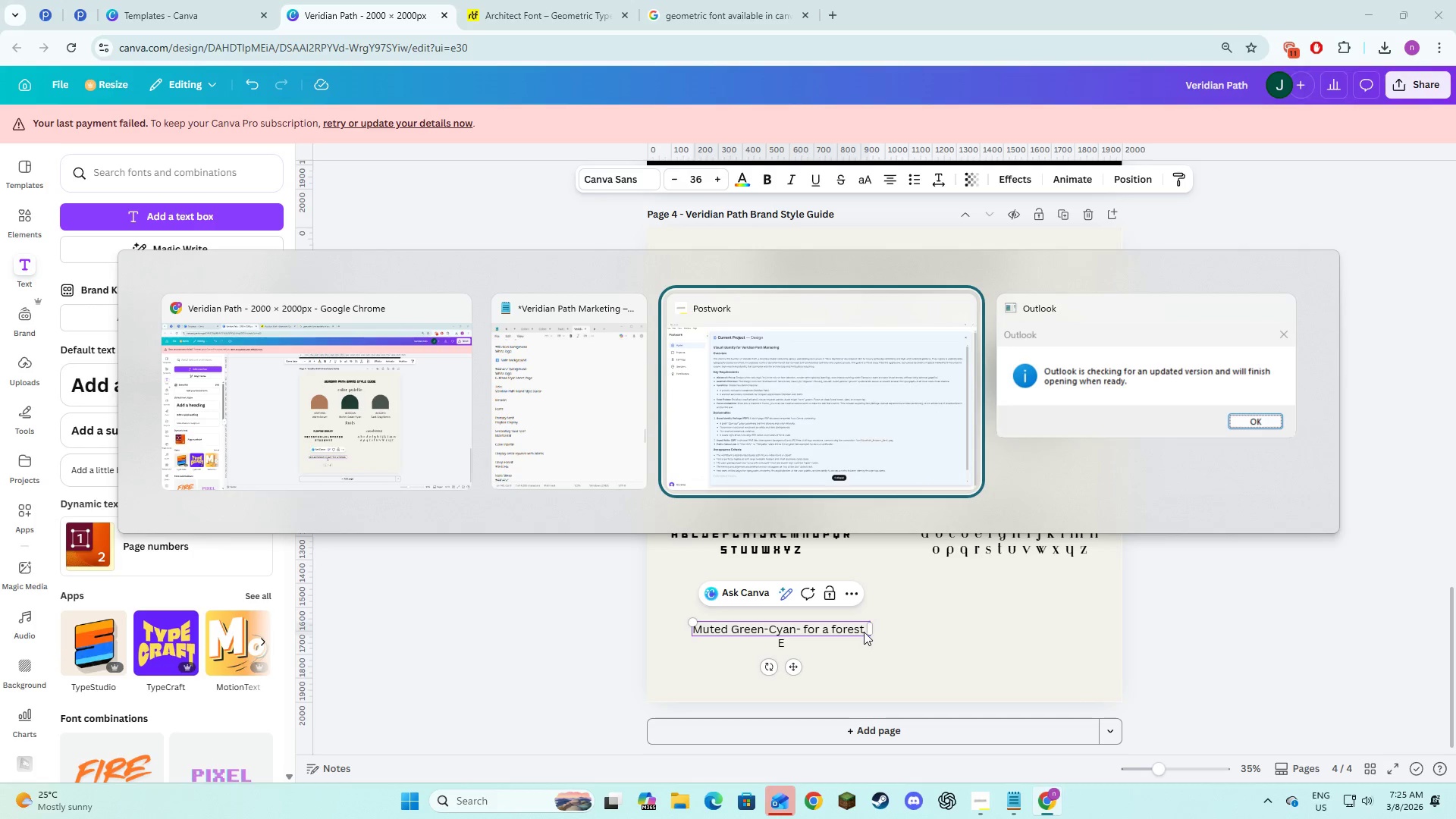 
double_click([864, 630])
 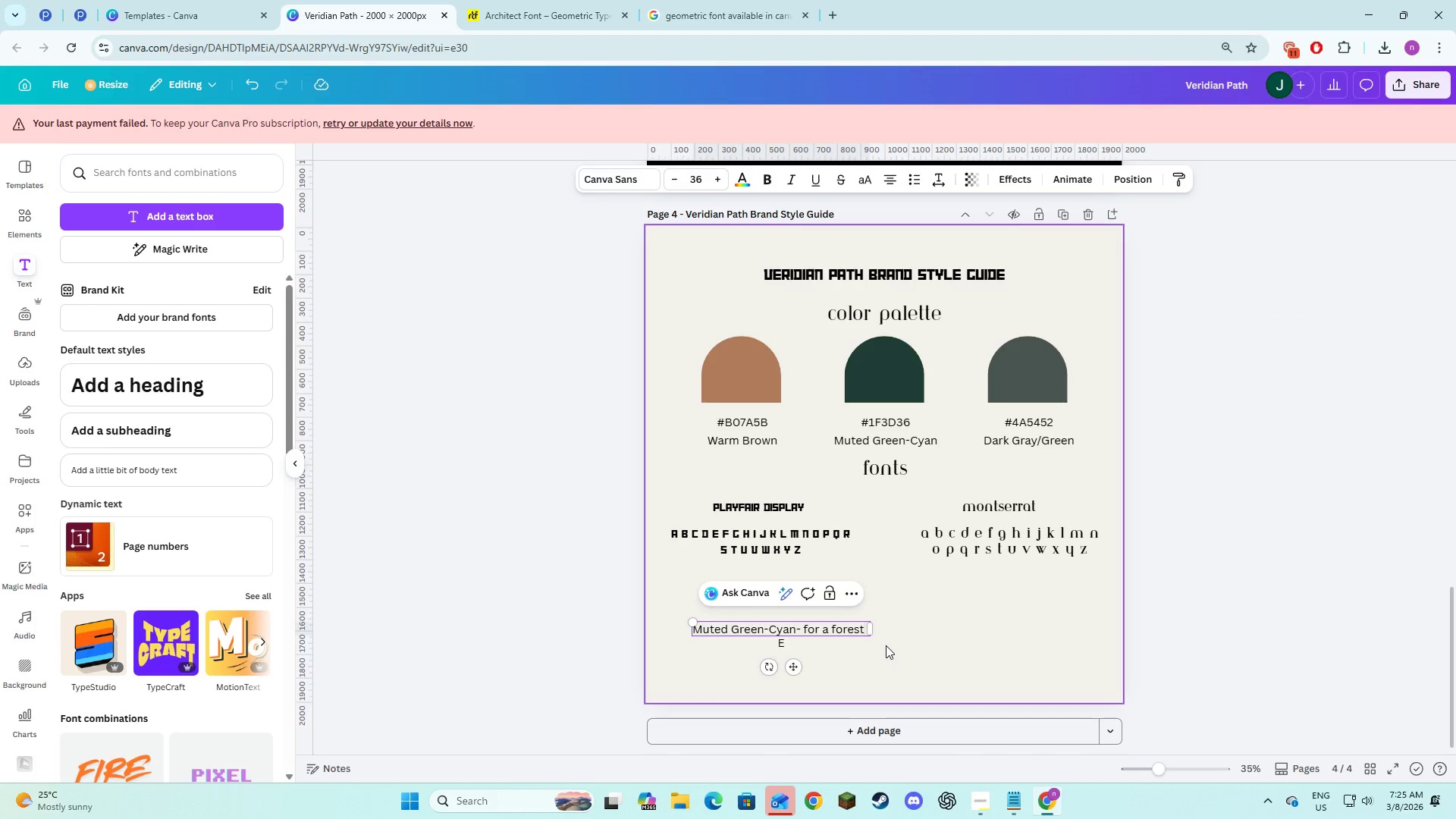 
key(Space)
 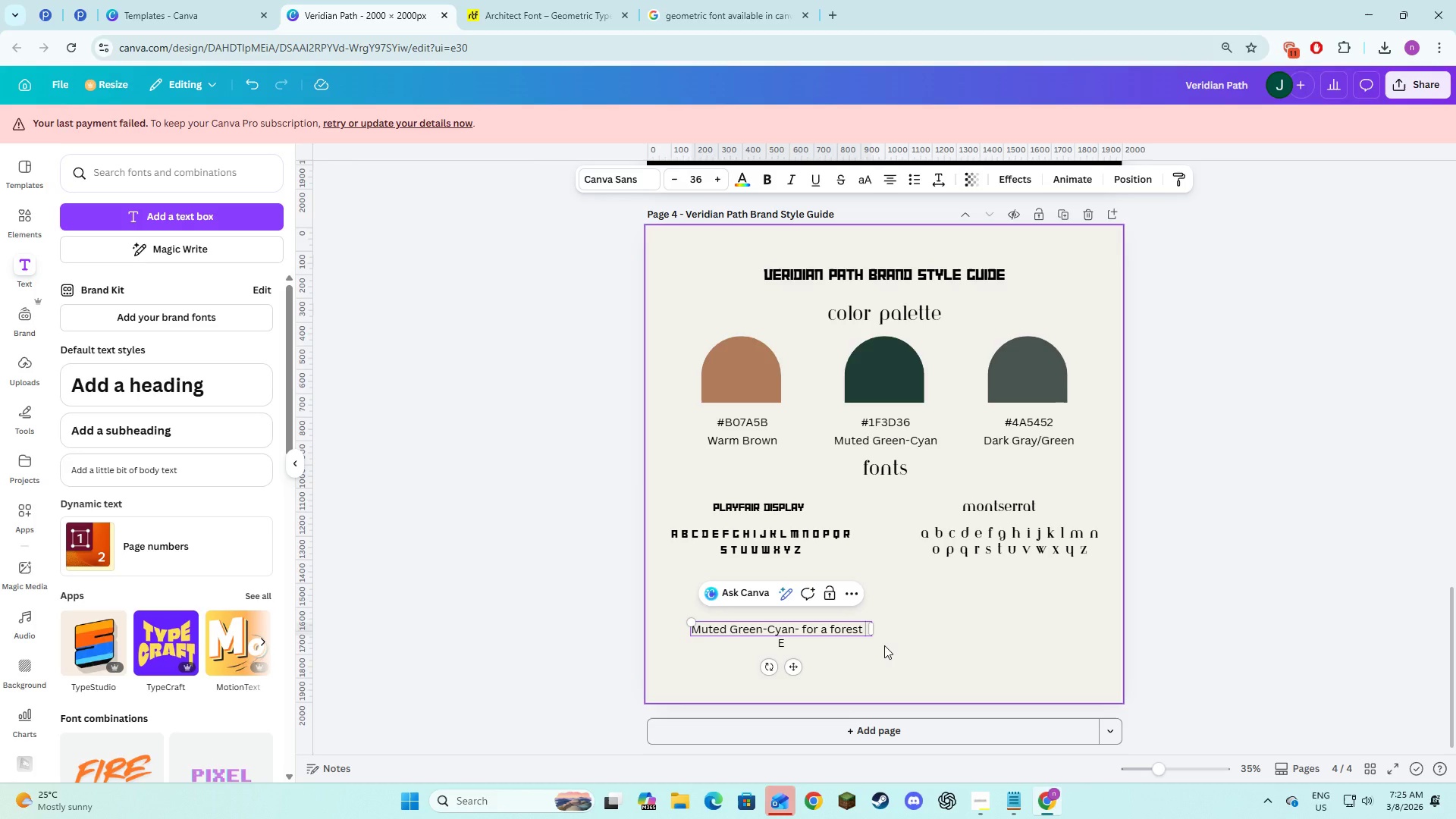 
type(Vibe )
 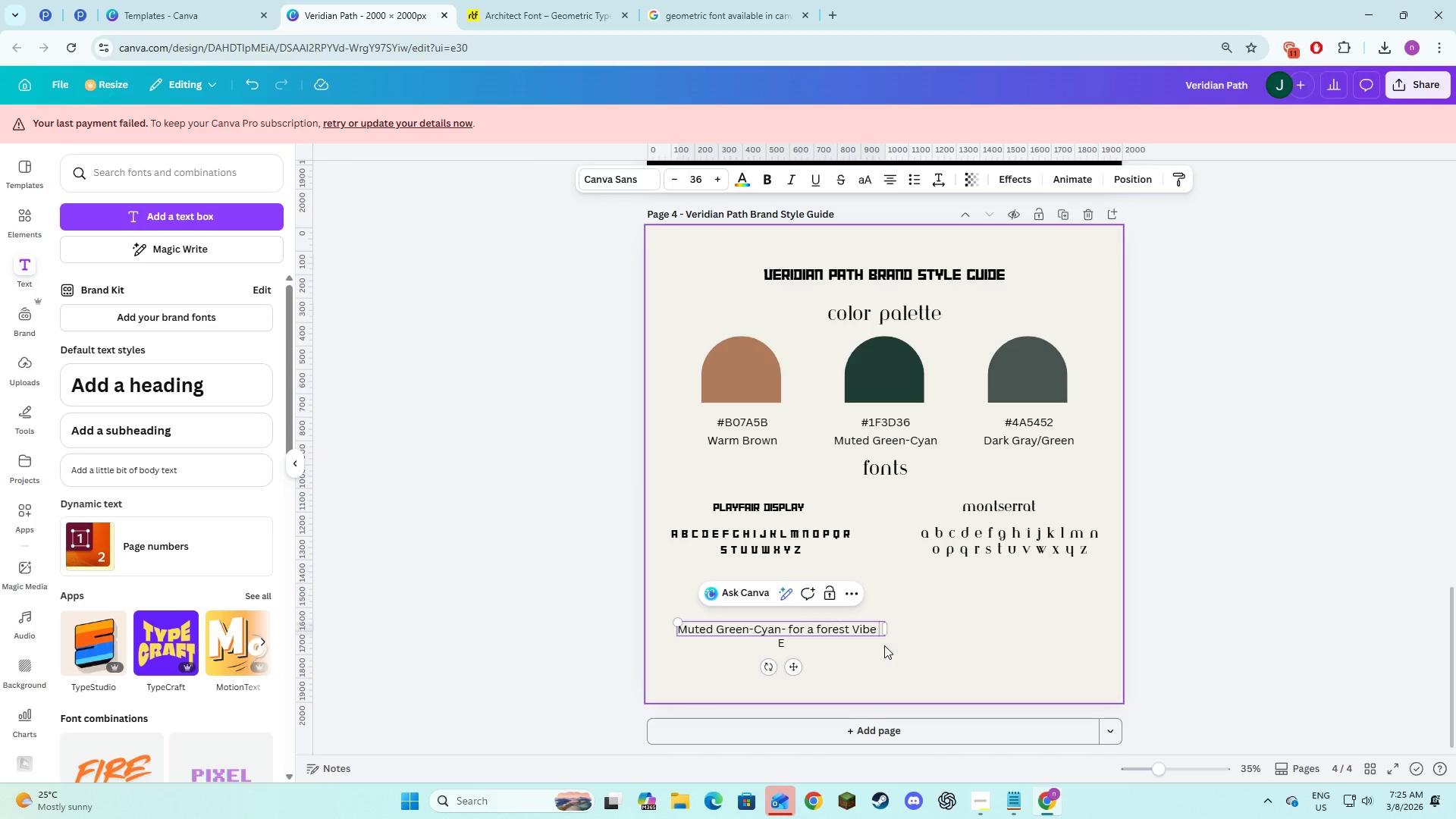 
key(ArrowRight)
 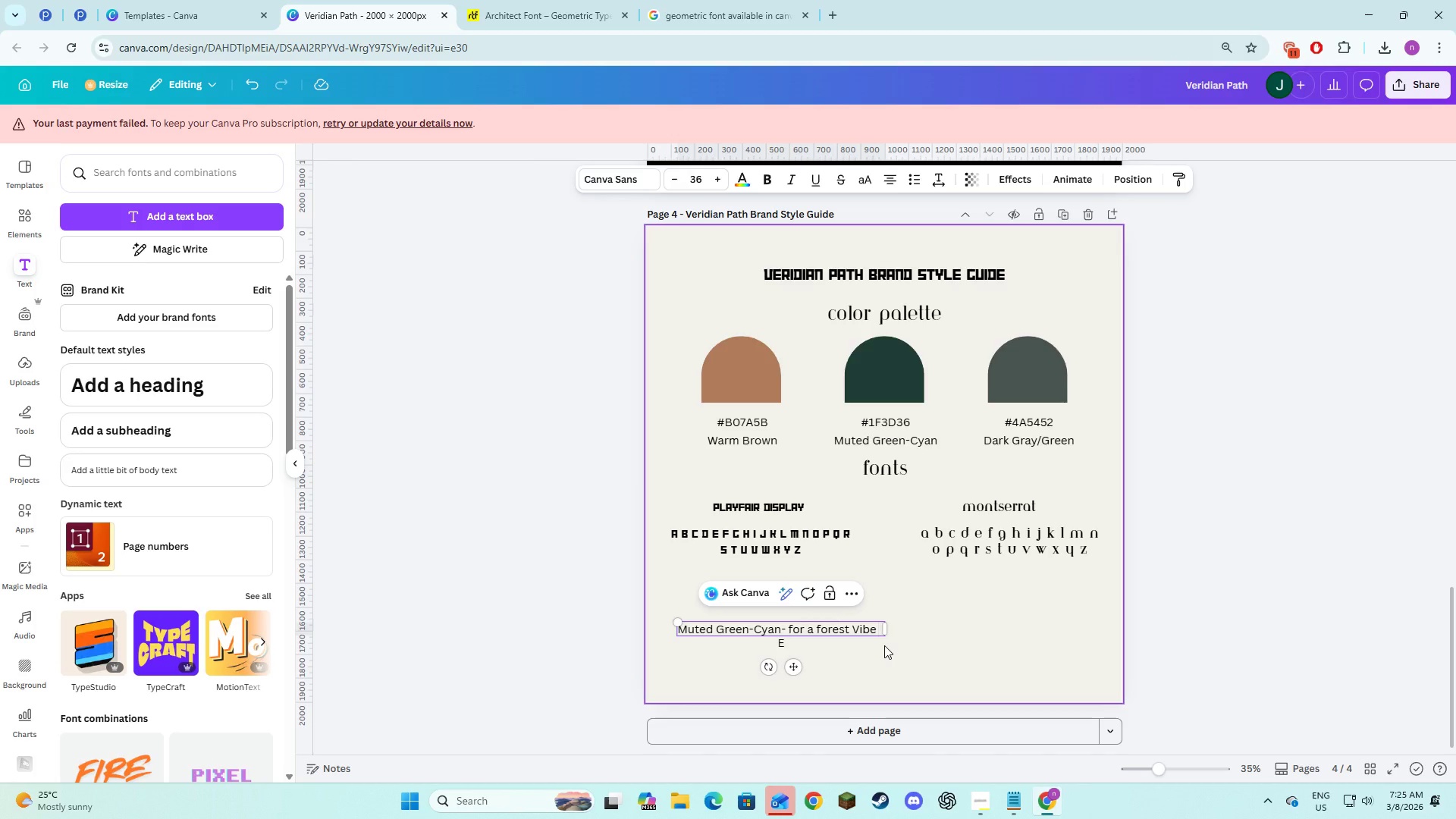 
key(Backspace)
 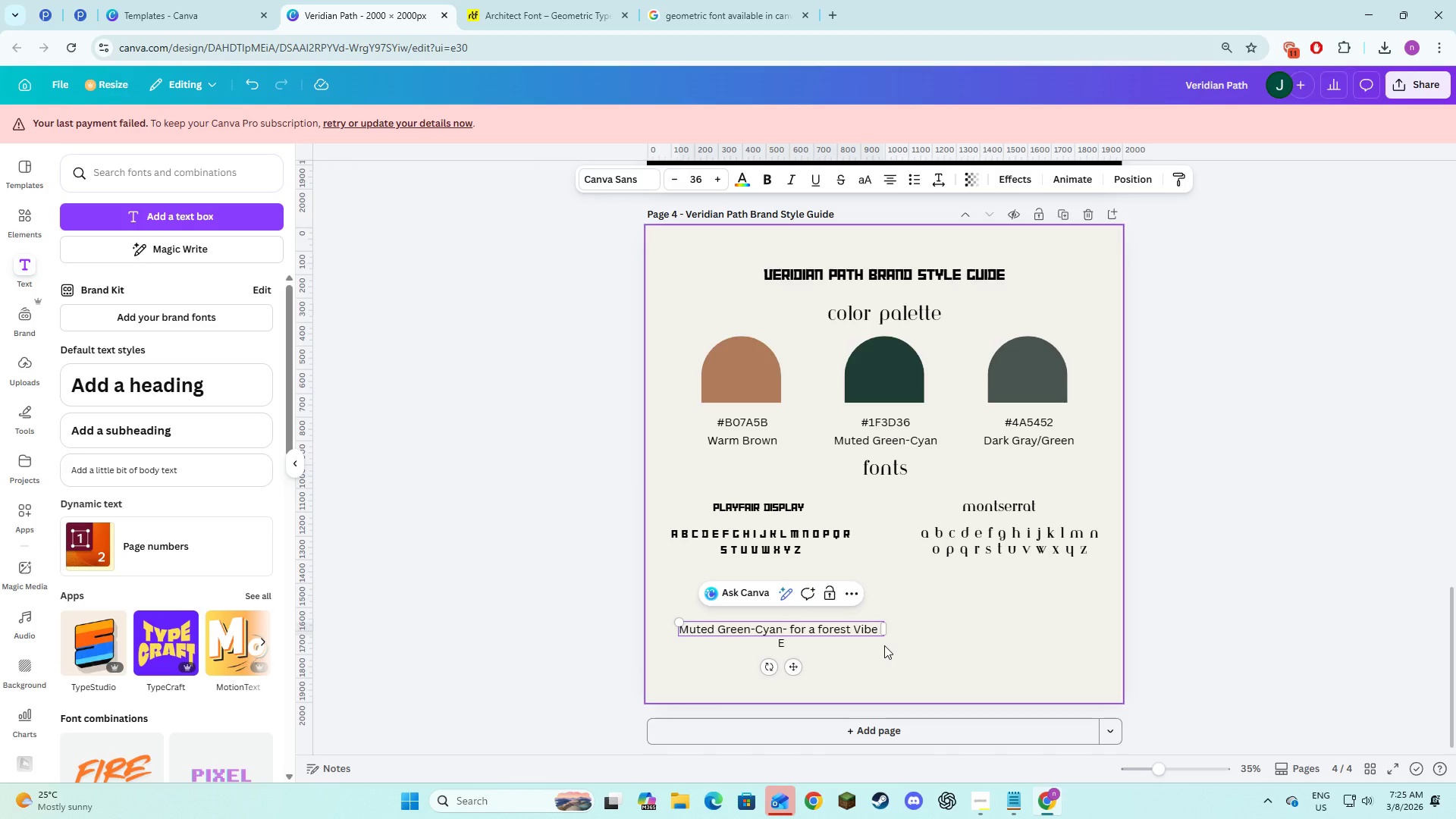 
key(Backspace)
 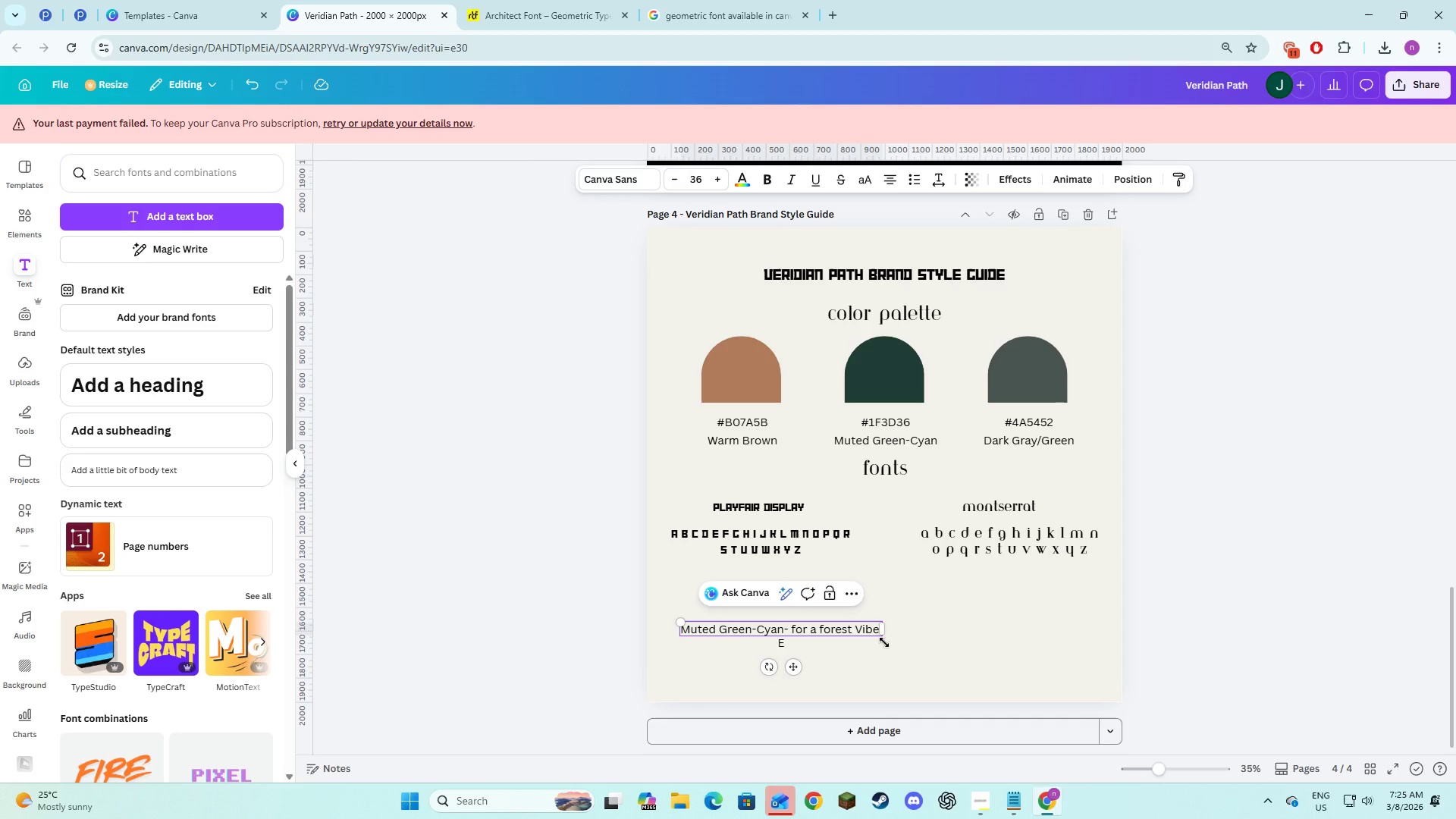 
key(Enter)
 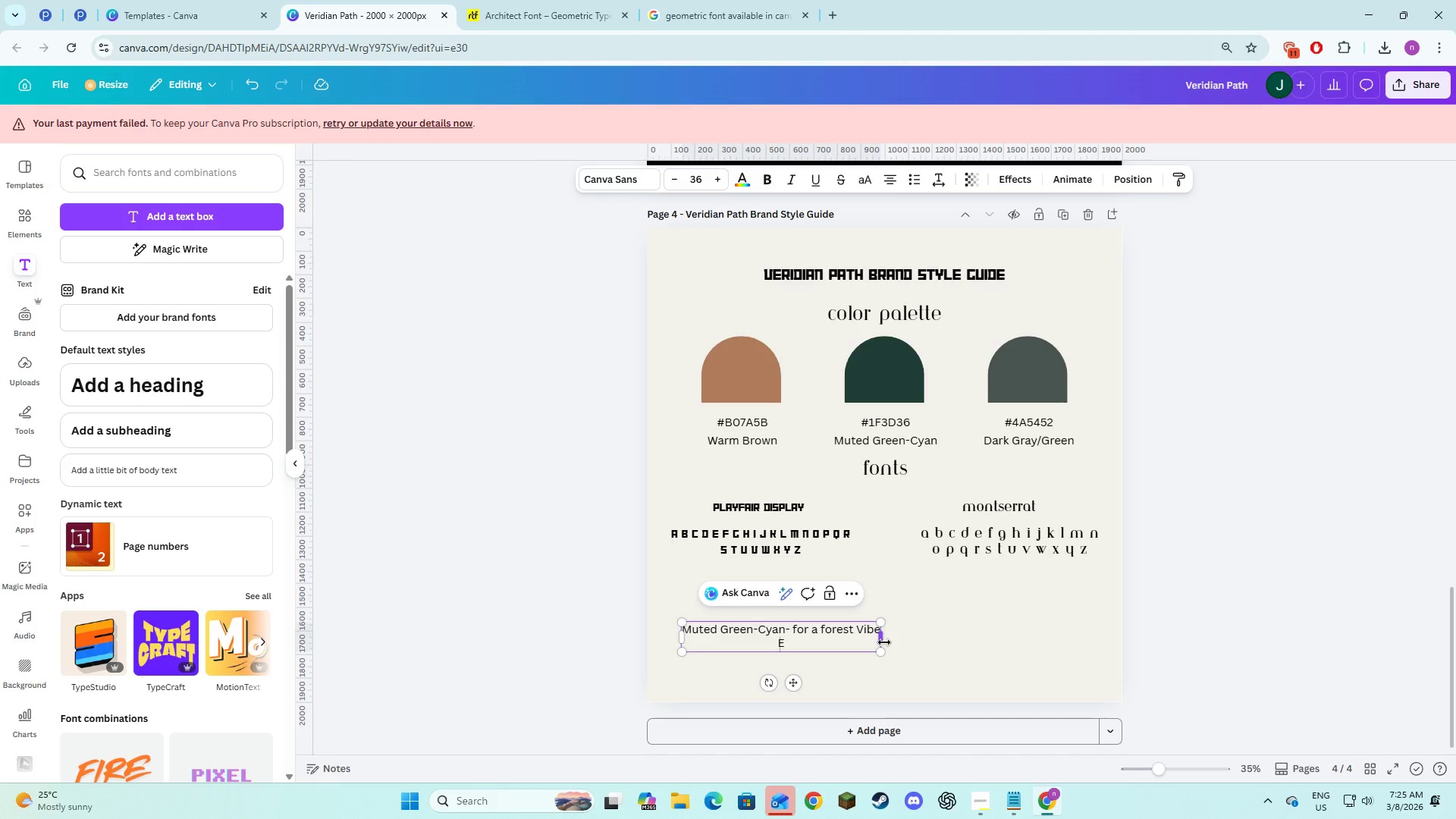 
type(Gar)
key(Backspace)
key(Backspace)
key(Backspace)
 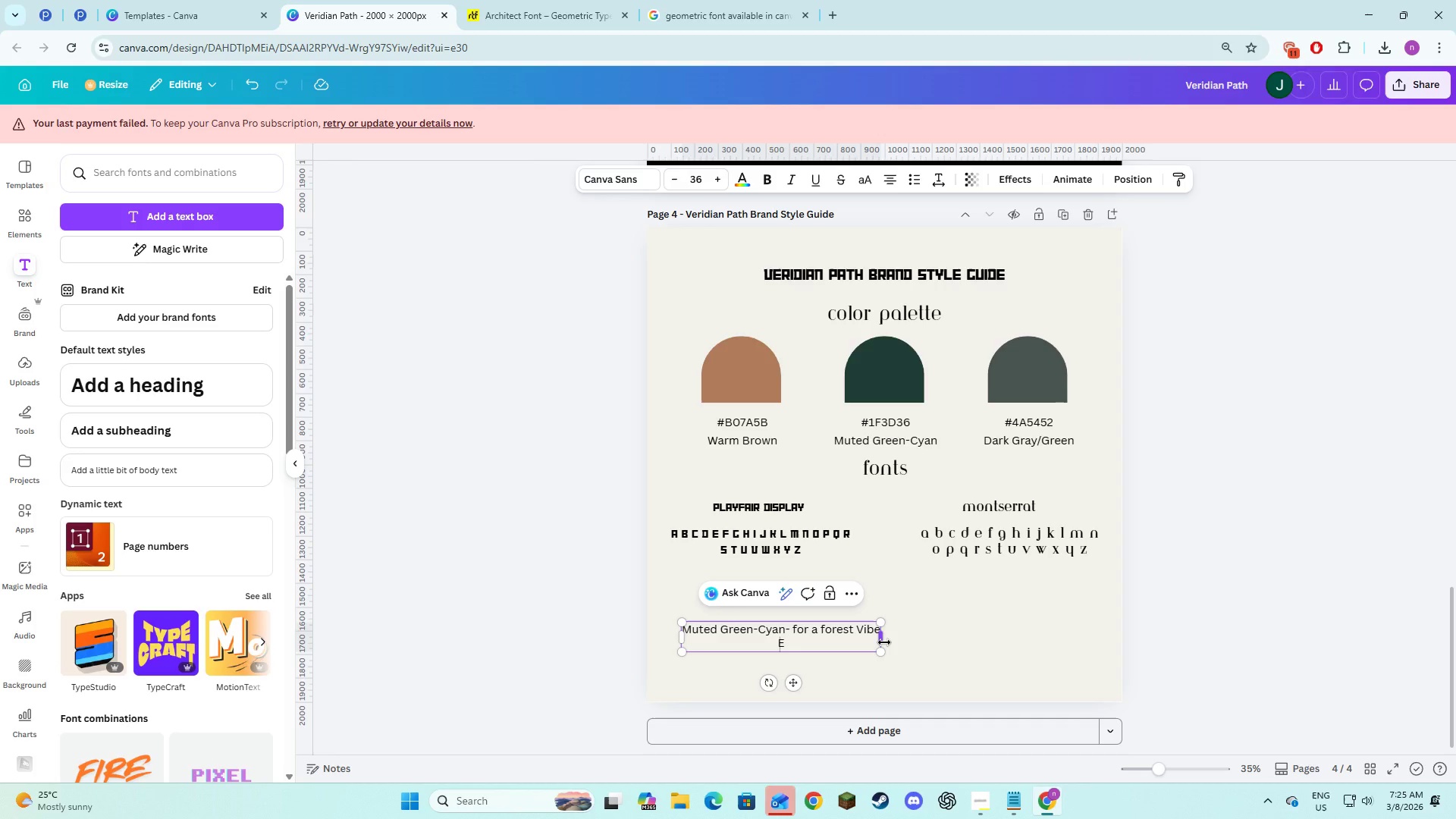 
key(Alt+AltLeft)
 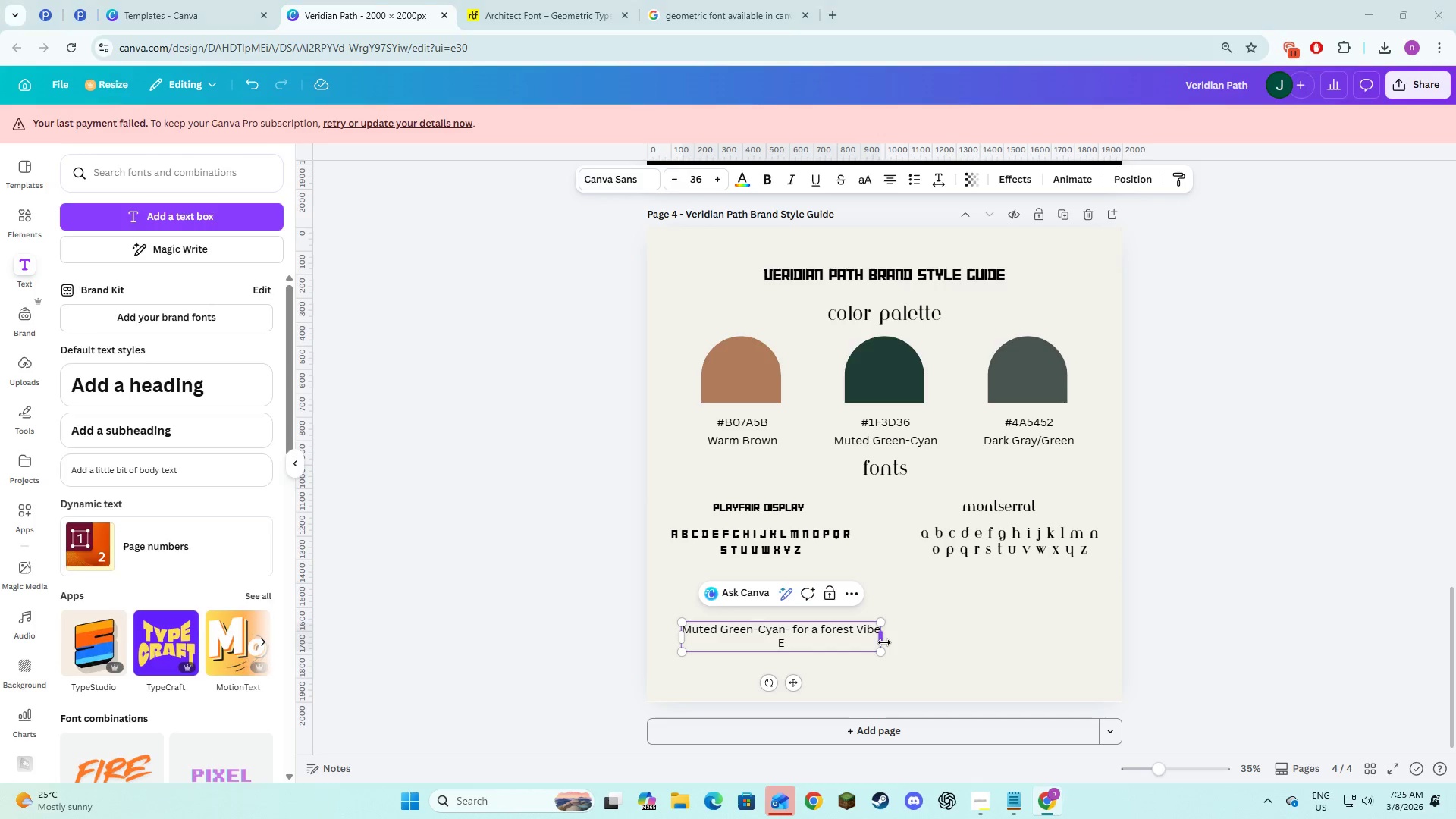 
key(Alt+Tab)
 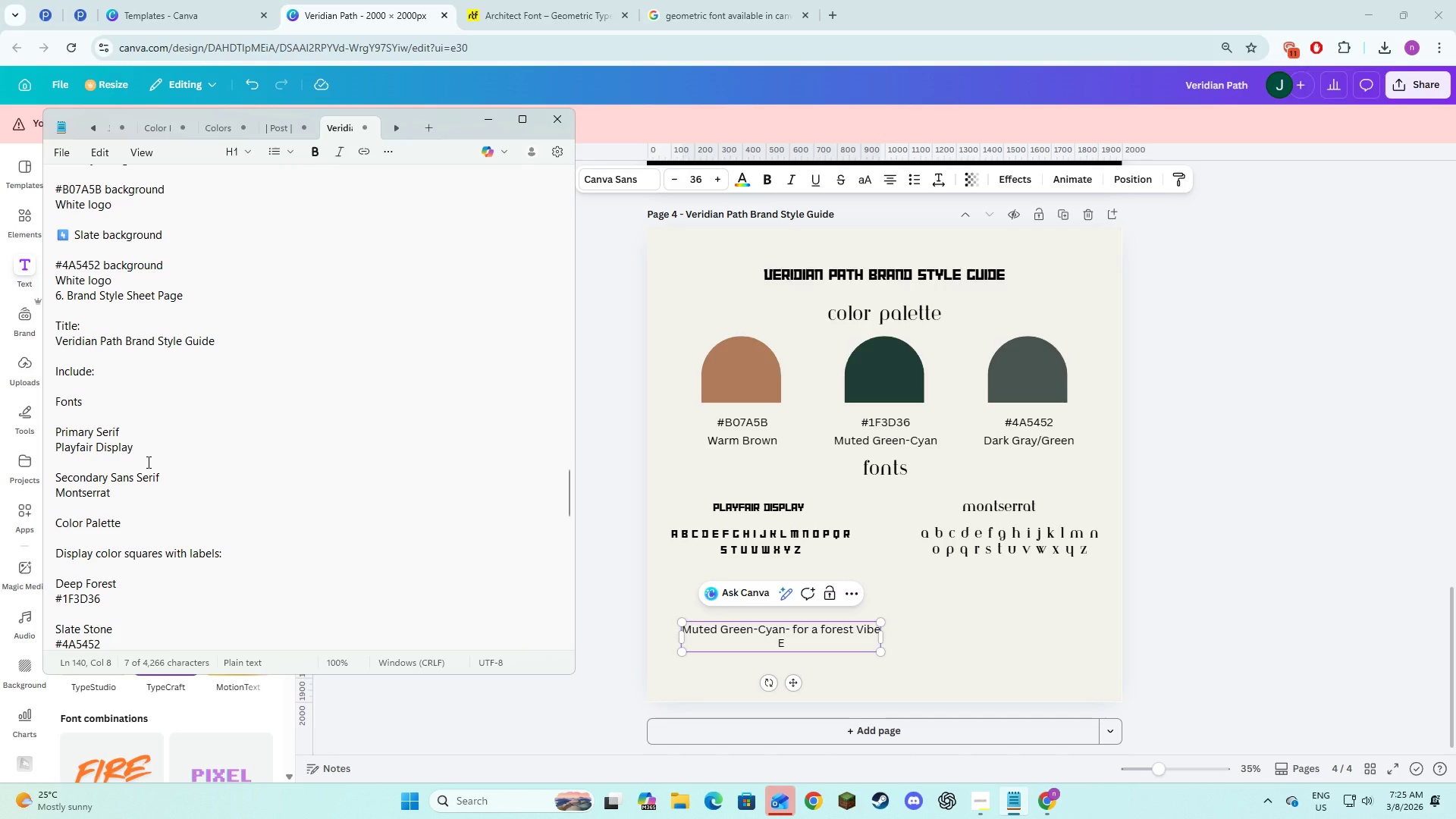 
scroll: coordinate [147, 462], scroll_direction: down, amount: 4.0
 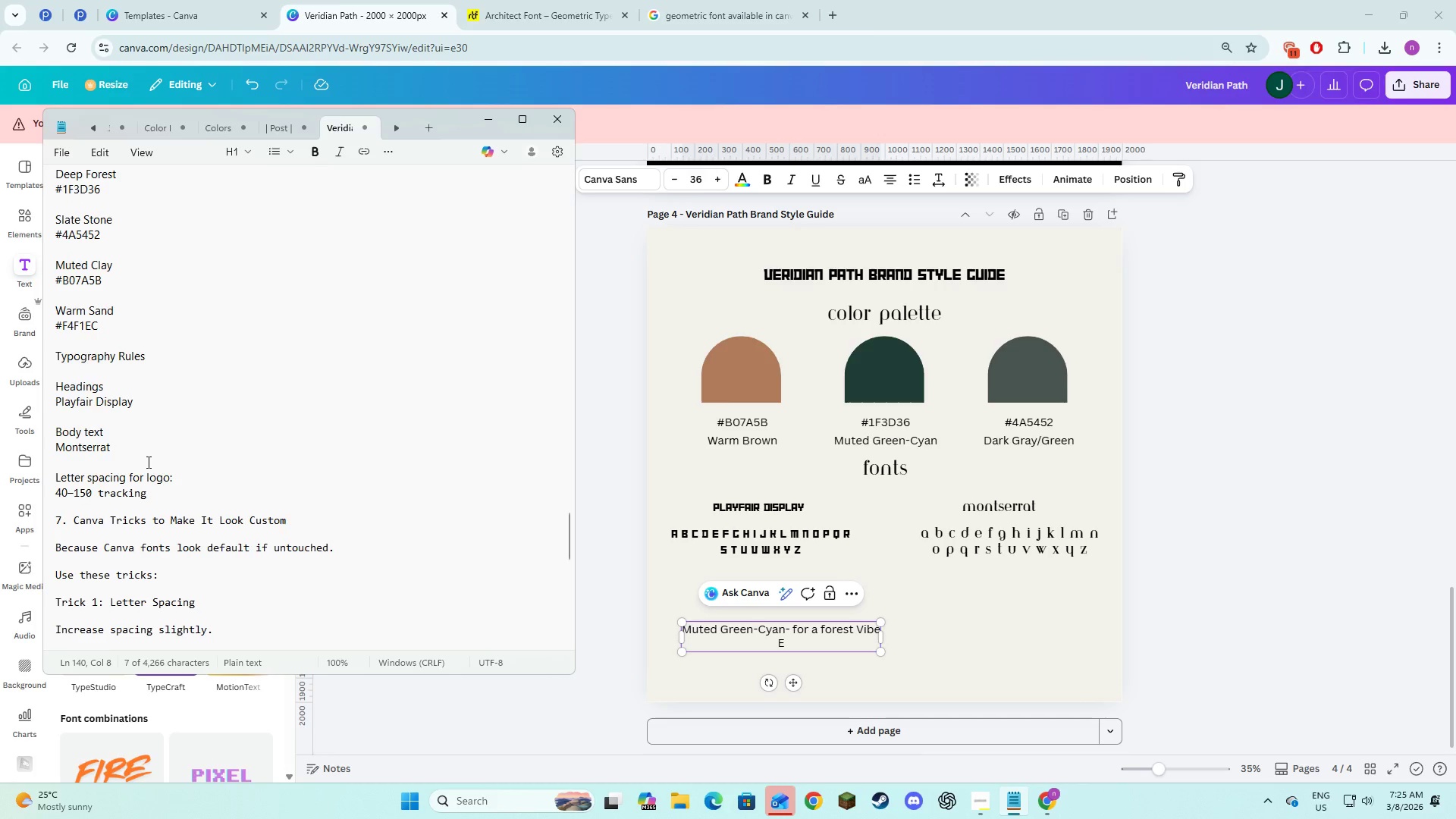 
scroll: coordinate [151, 461], scroll_direction: up, amount: 8.0
 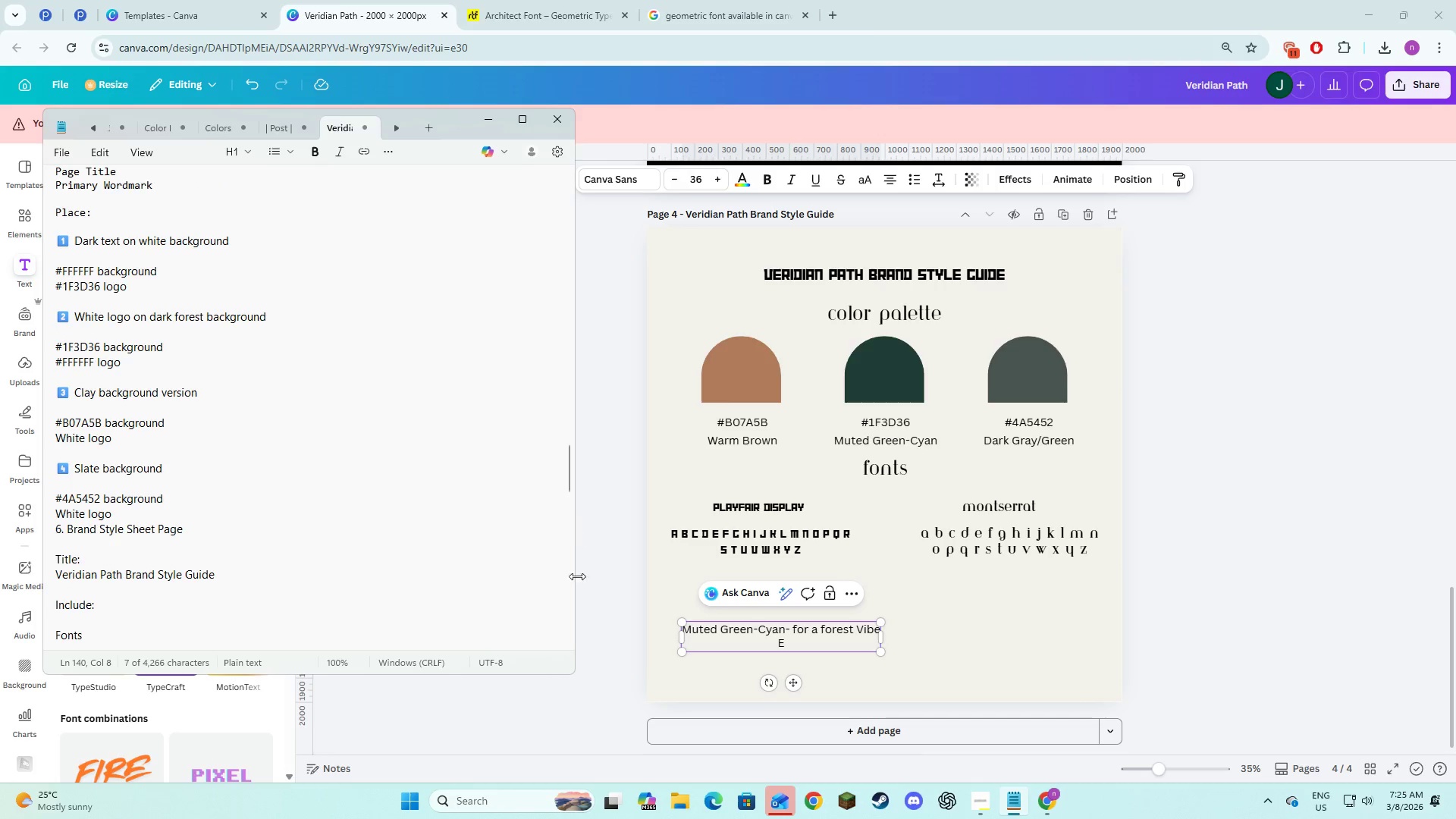 
left_click([802, 627])
 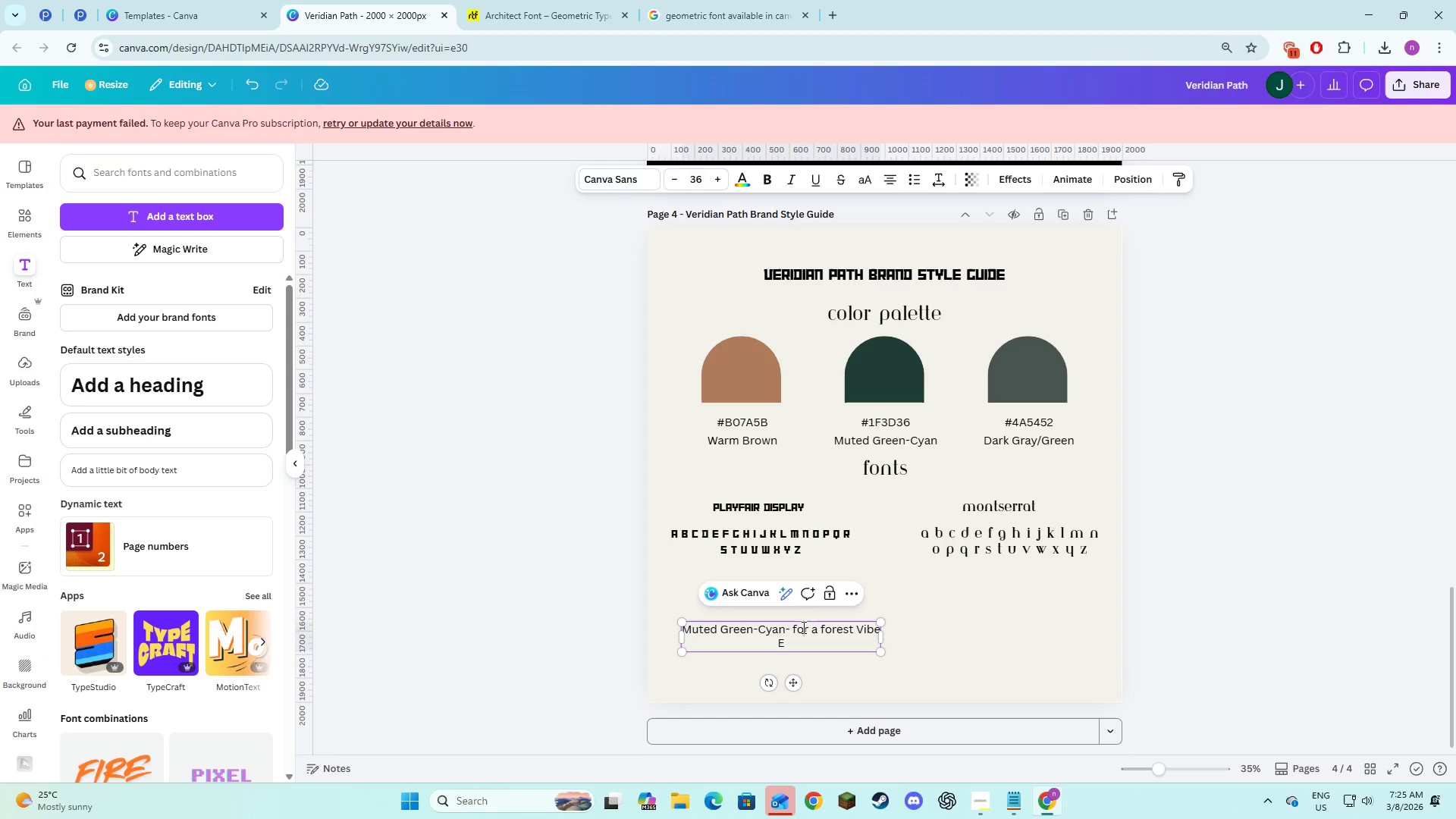 
key(Control+A)
 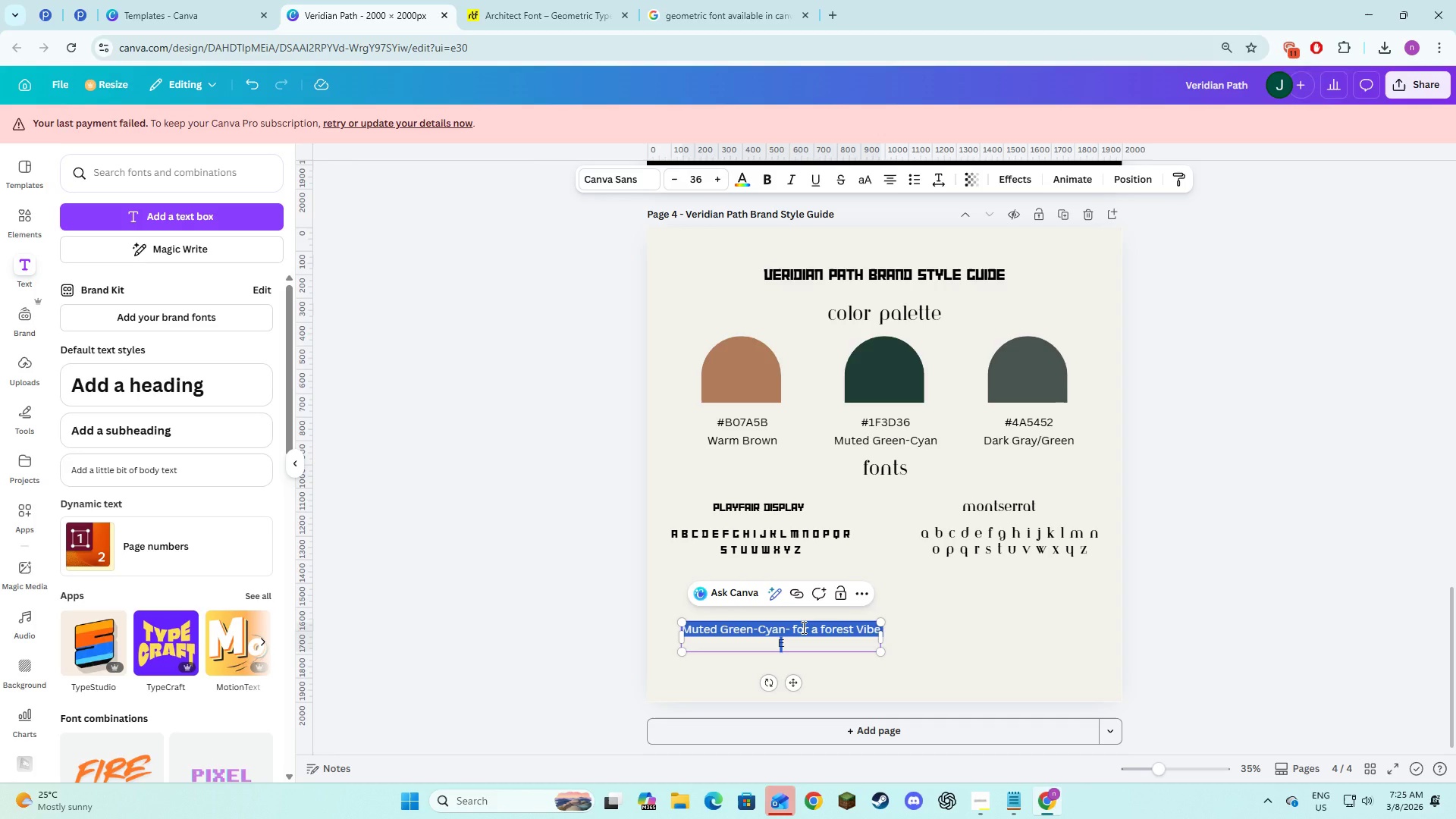 
key(Backspace)
 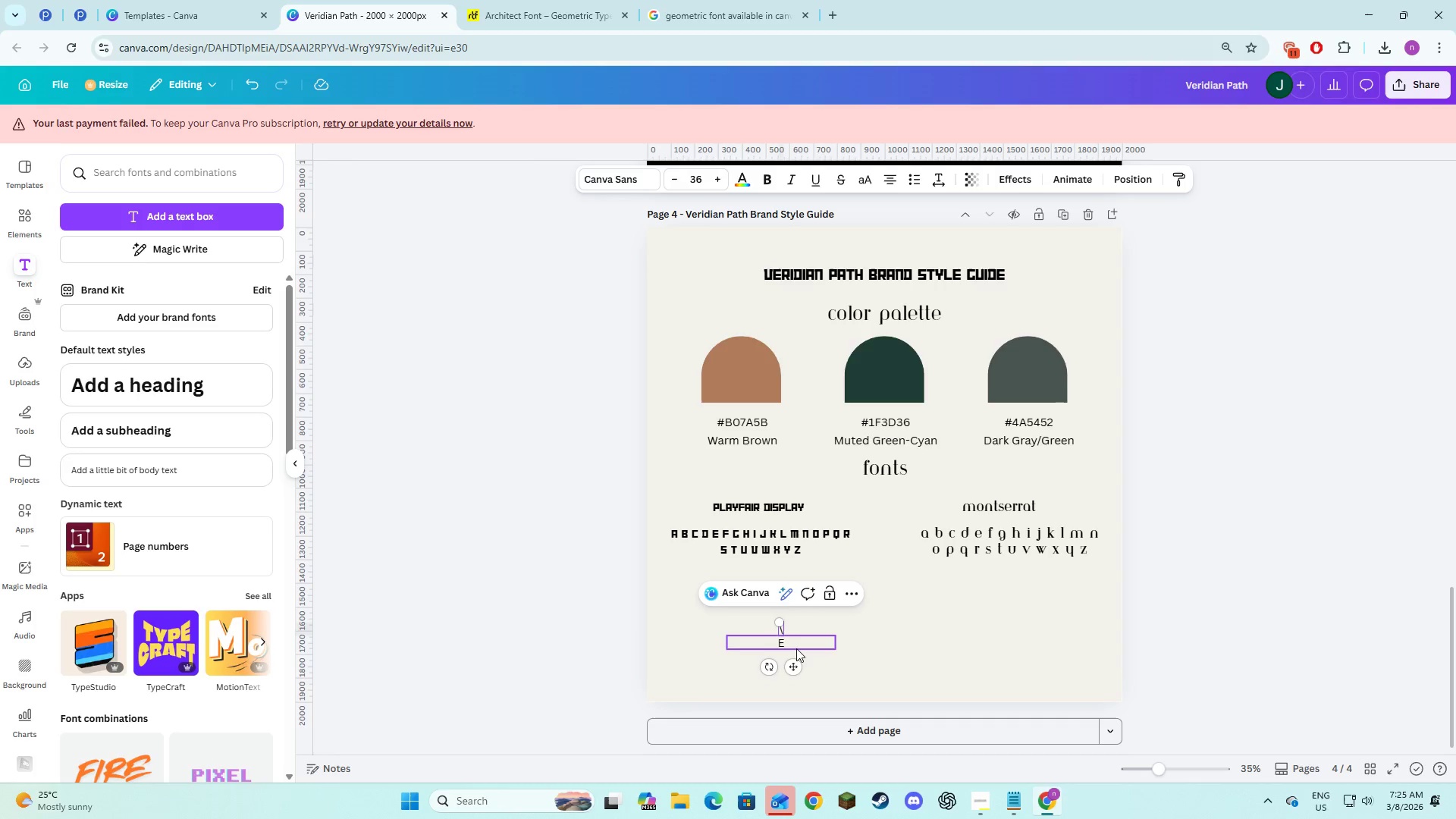 
key(Backslash)
 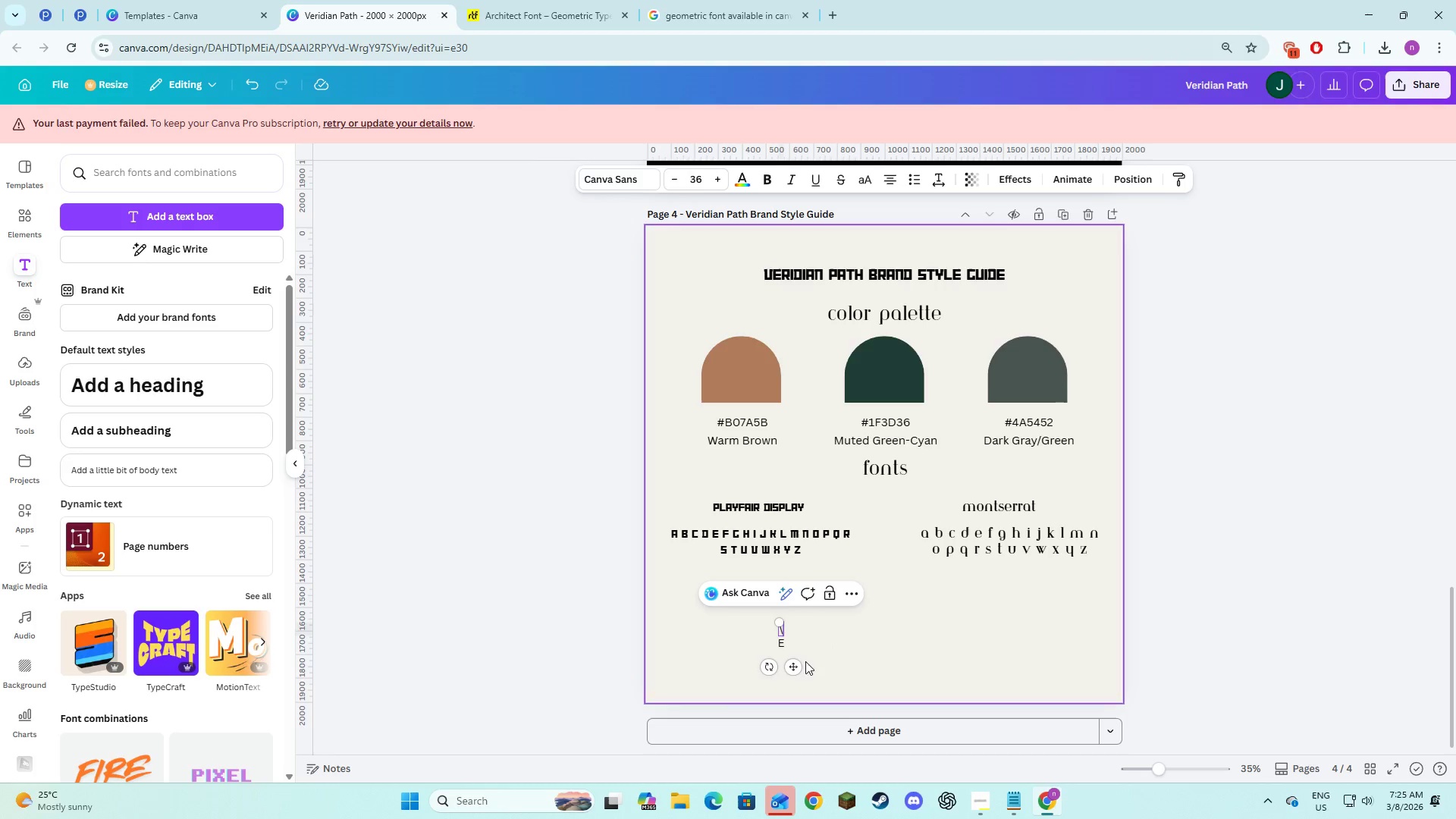 
key(Backspace)
 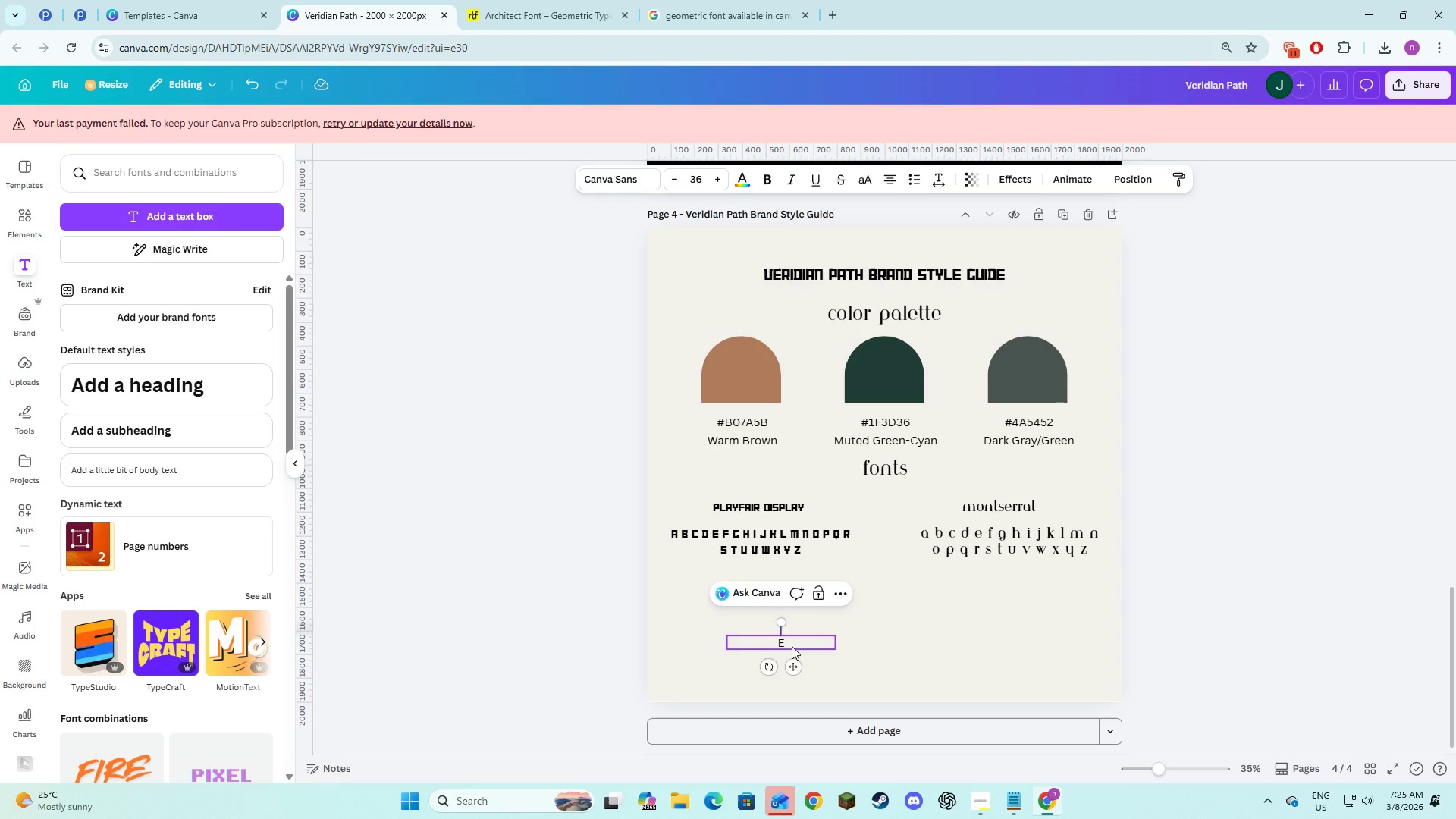 
left_click([792, 646])
 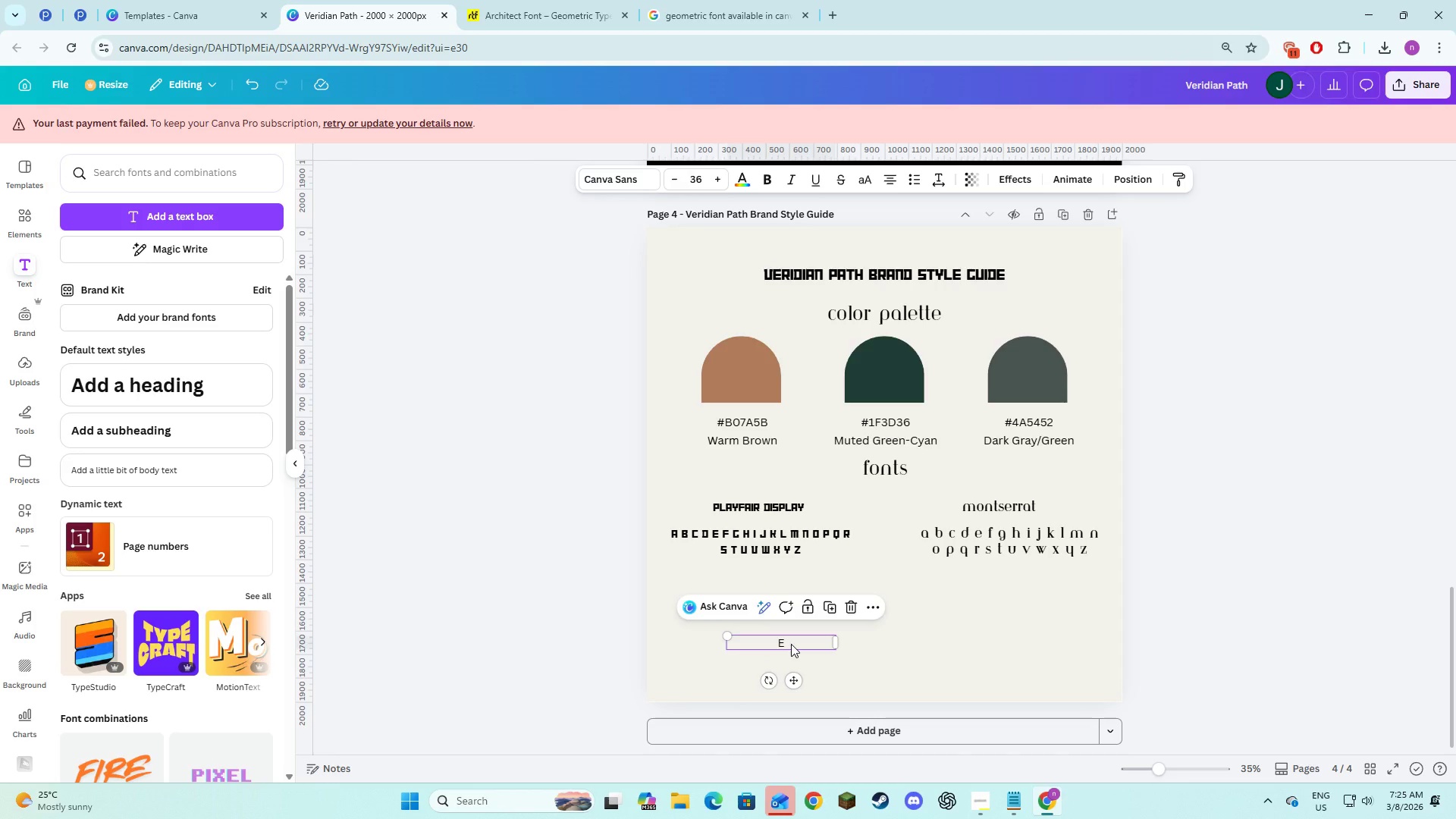 
left_click([791, 644])
 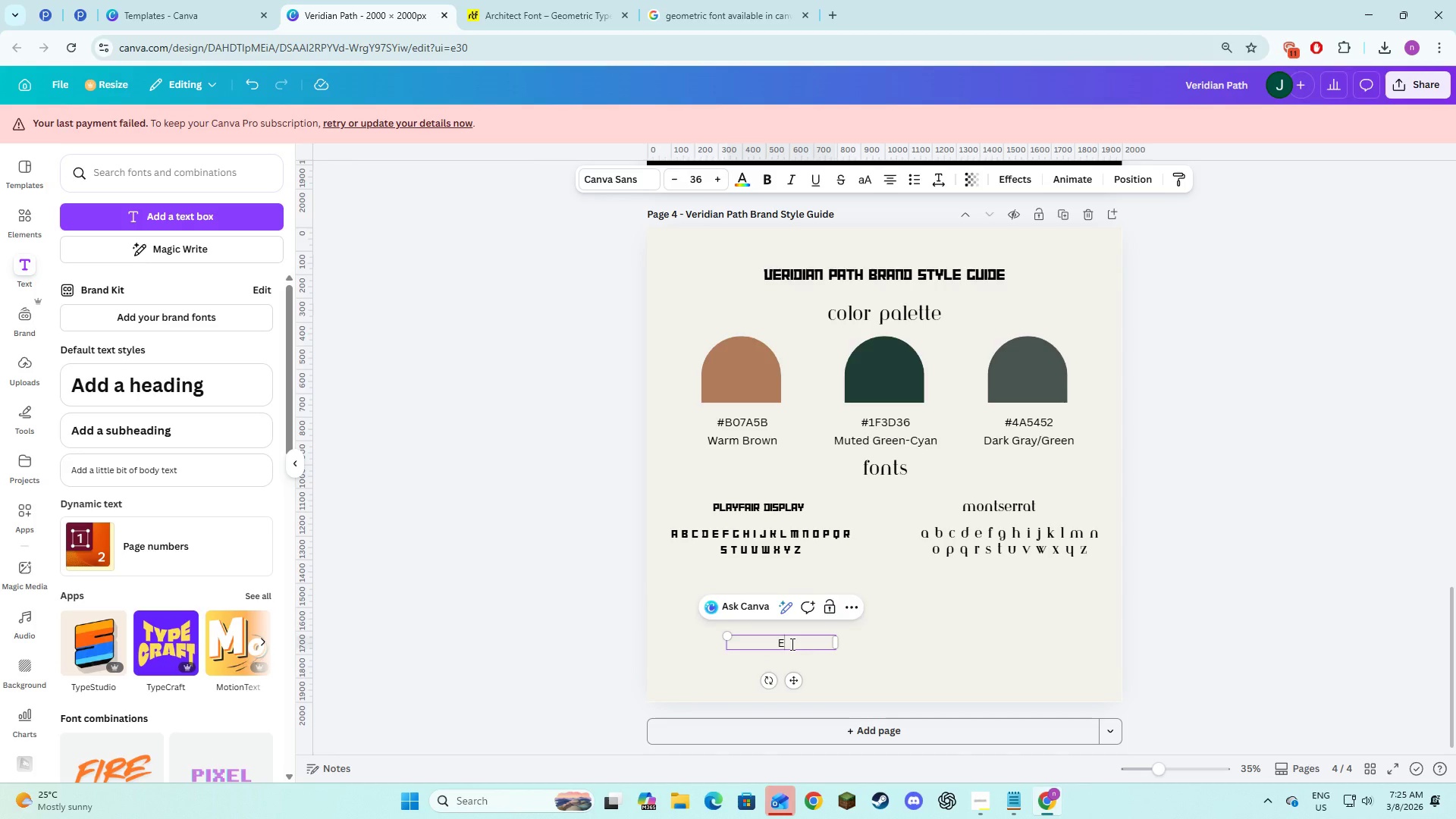 
key(Backspace)
 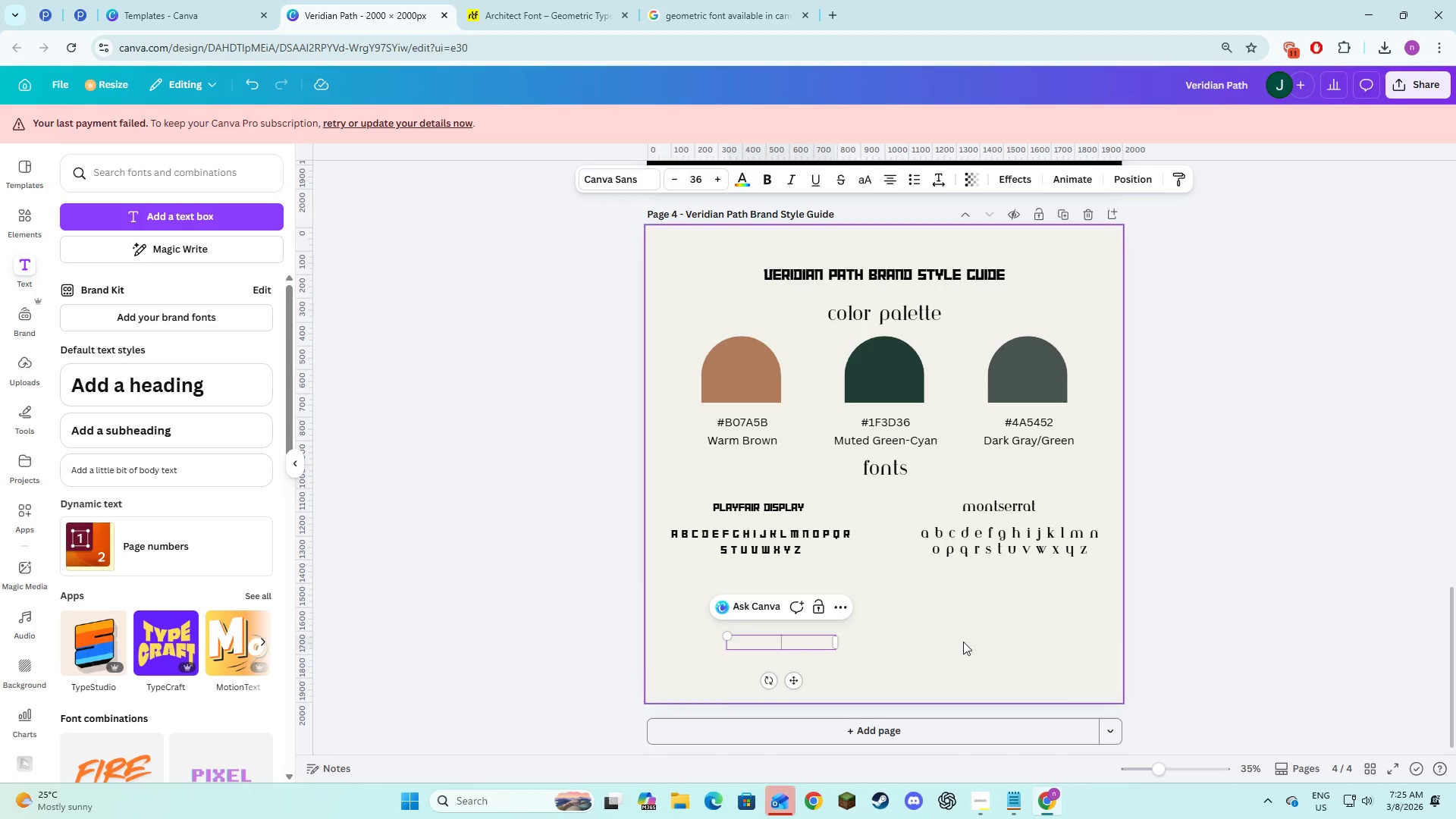 
left_click([964, 642])
 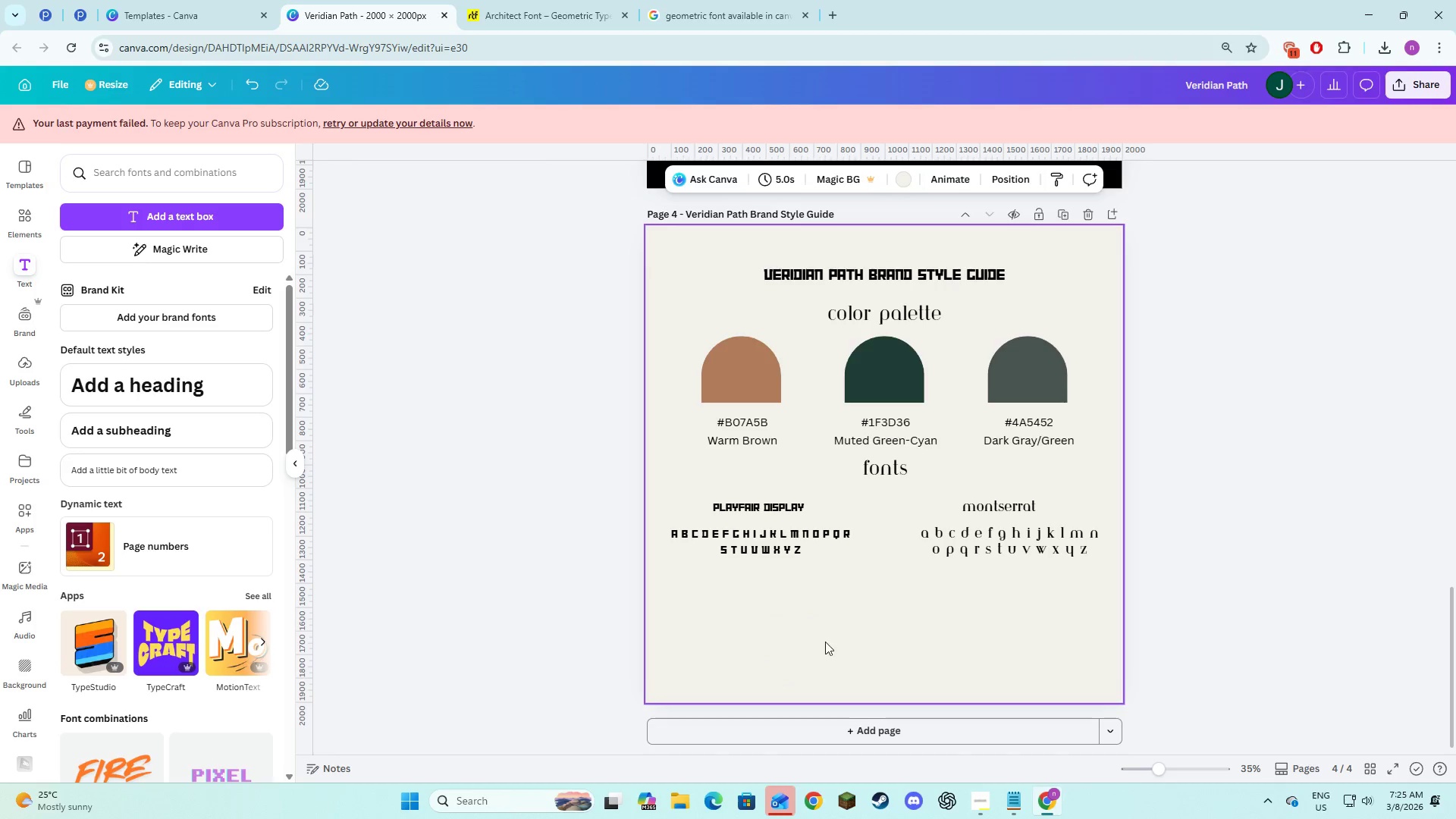 
double_click([962, 634])
 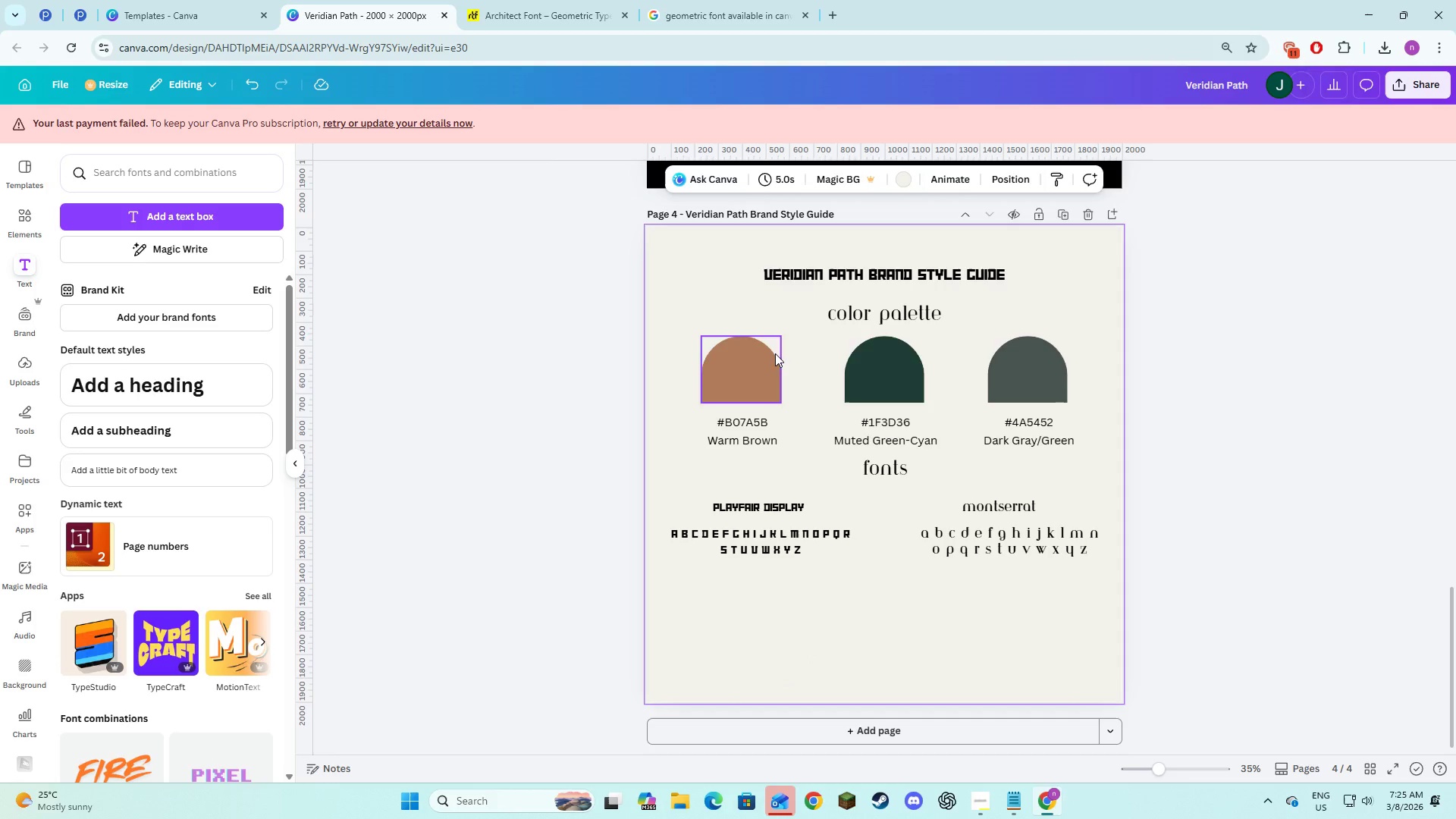 
left_click([855, 314])
 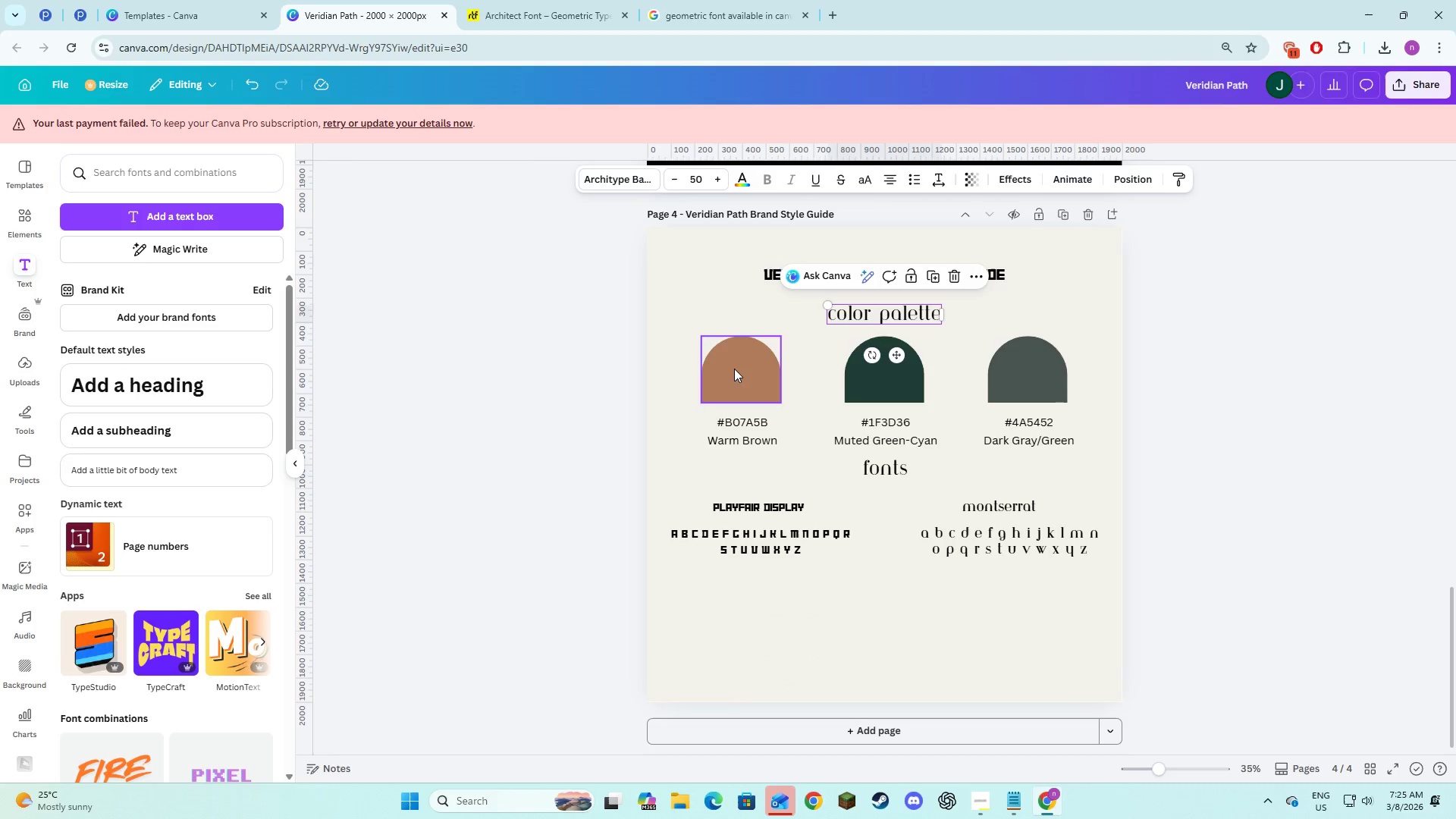 
hold_key(key=ShiftLeft, duration=1.51)
left_click([718, 381])
 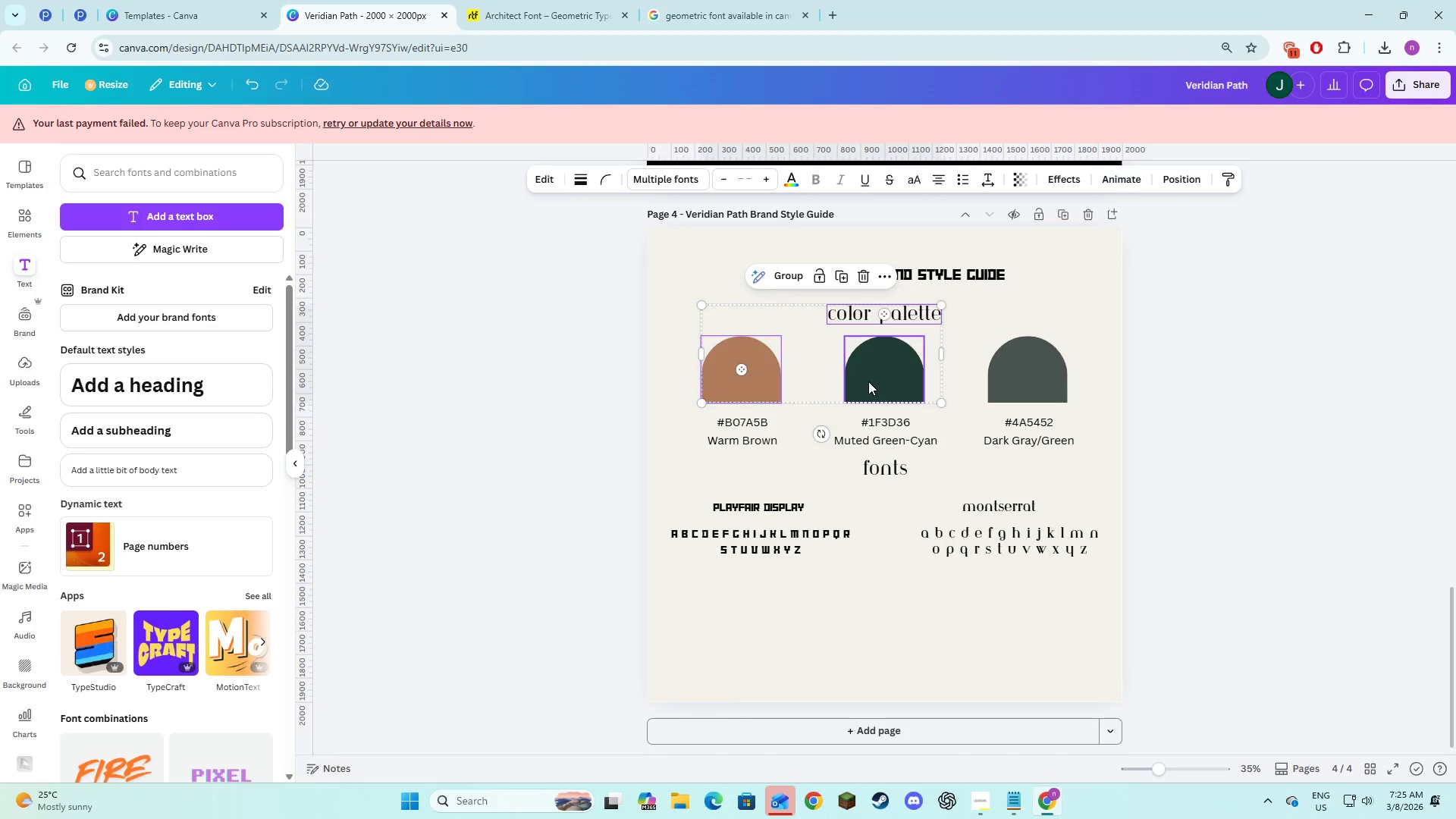 
left_click([868, 381])
 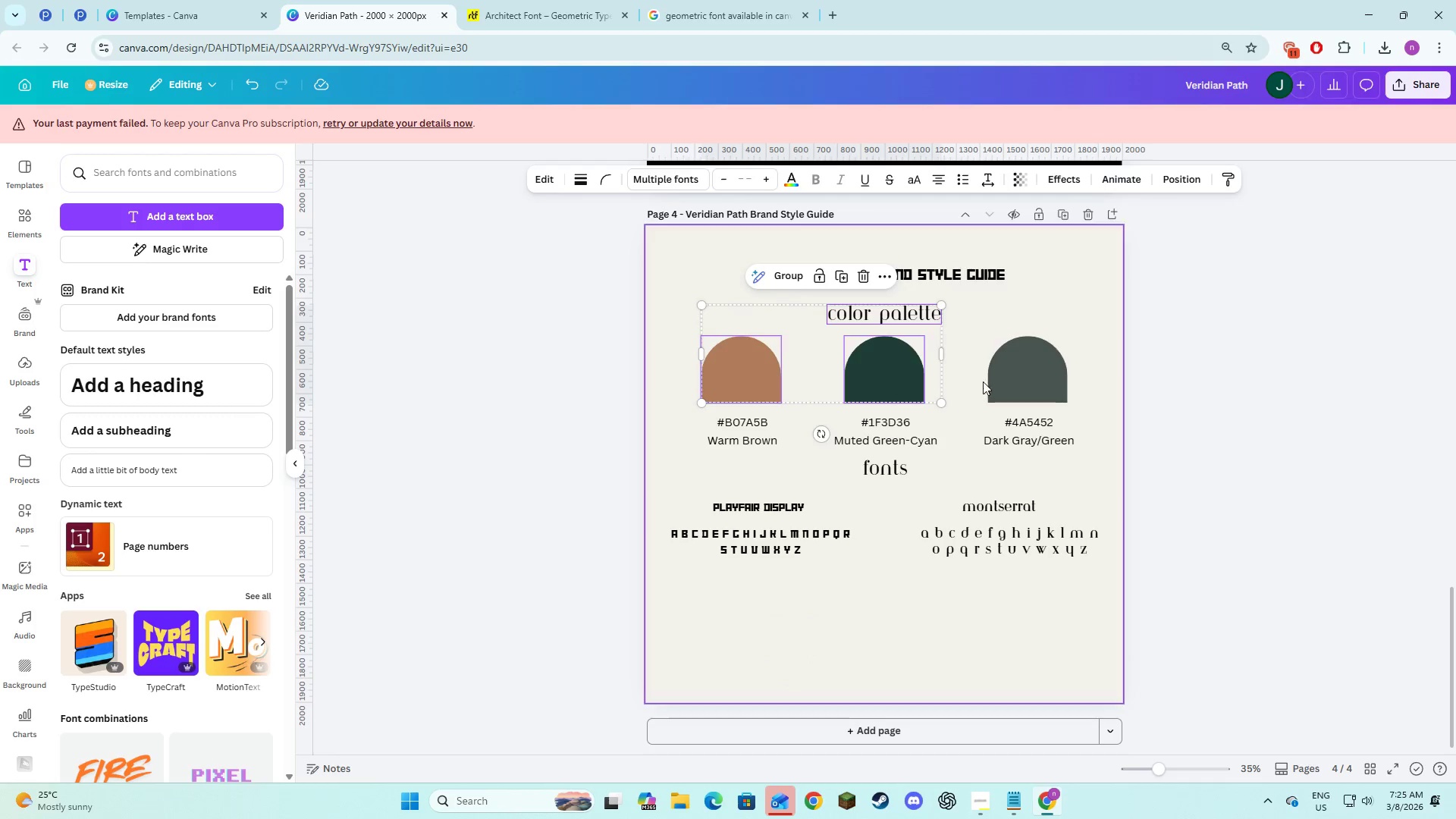 
hold_key(key=ShiftLeft, duration=1.5)
left_click([1030, 380])
 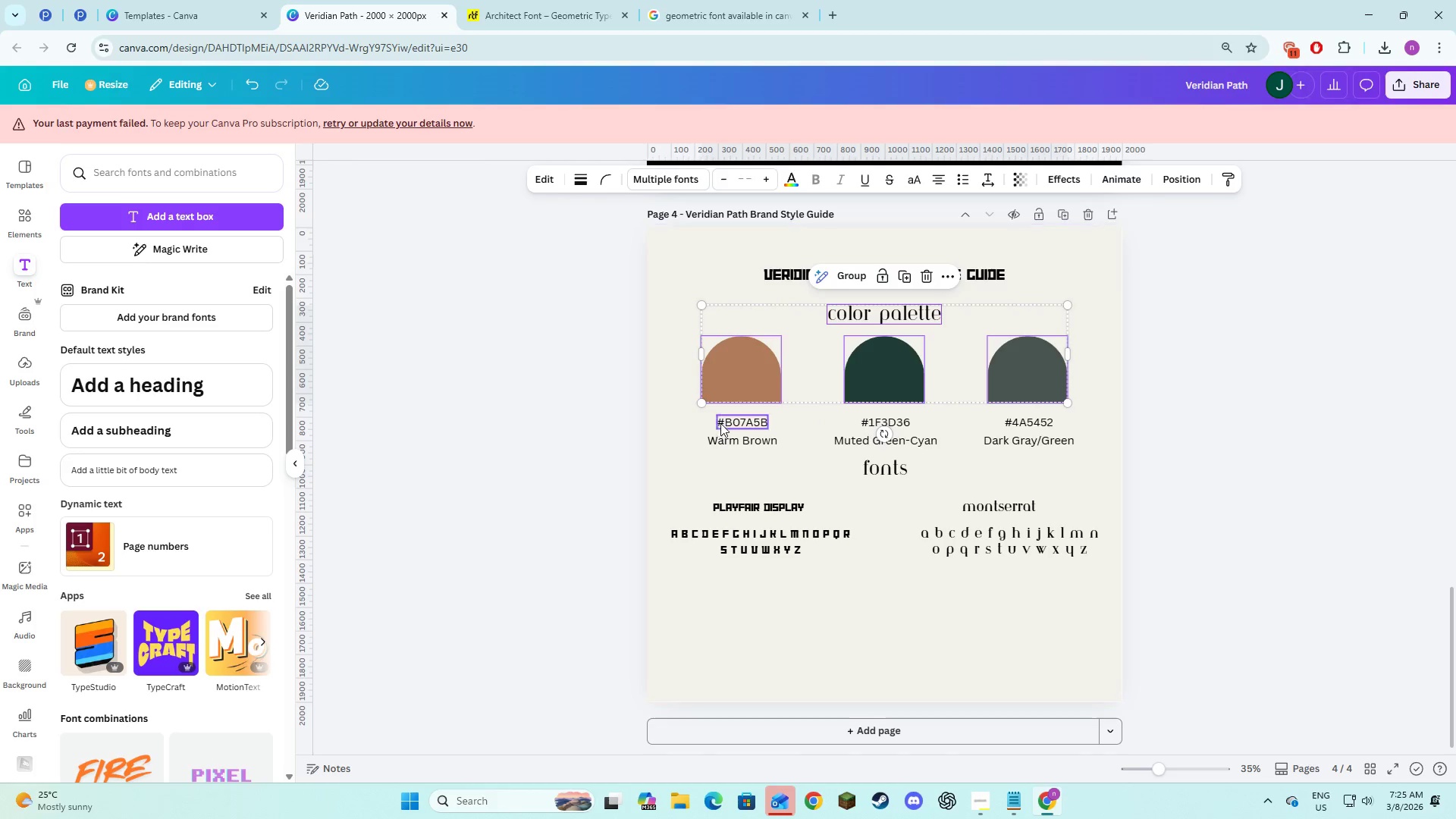 
left_click([725, 422])
 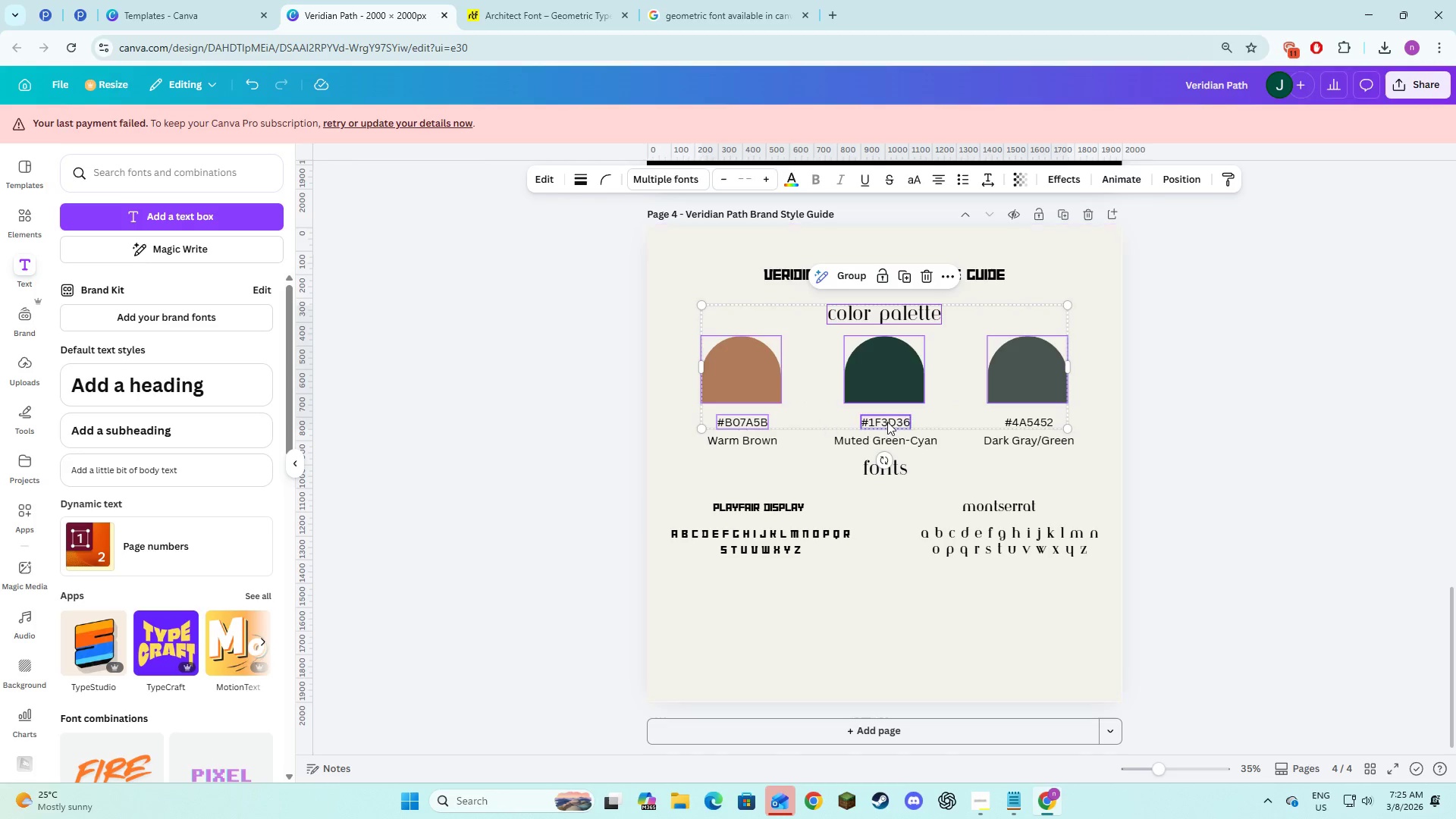 
hold_key(key=ShiftLeft, duration=1.52)
left_click([887, 422])
 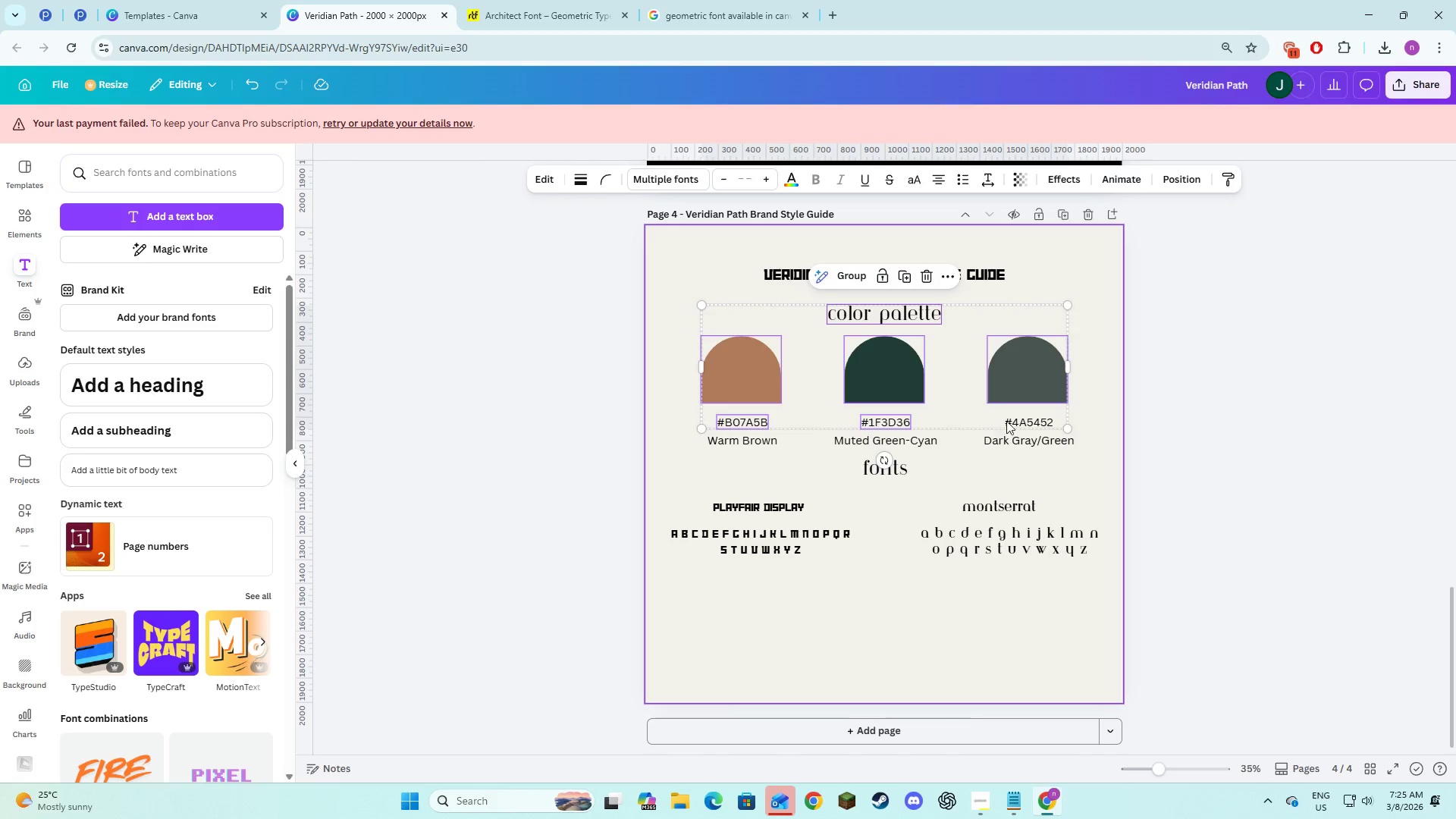 
left_click([1017, 422])
 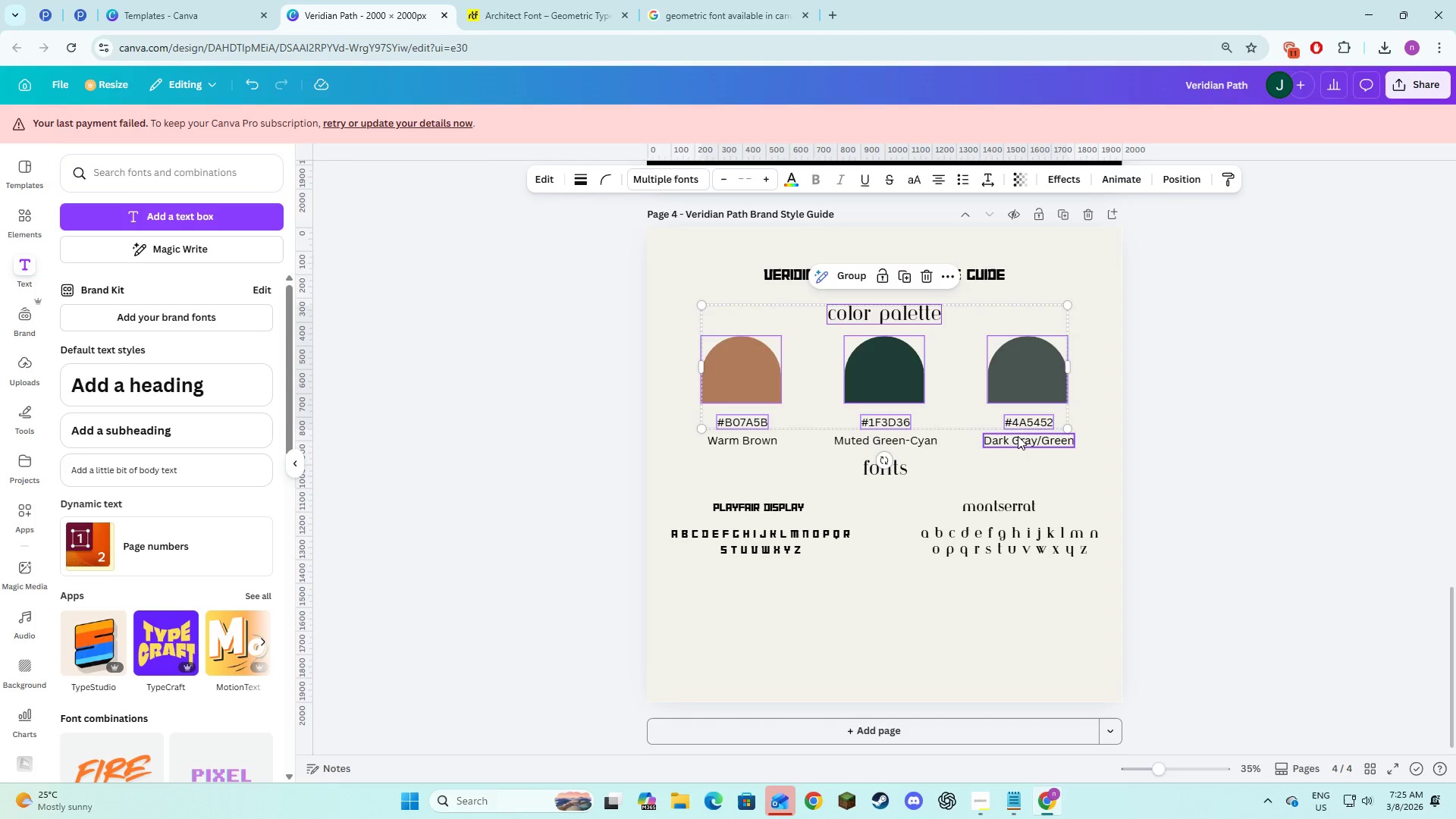 
hold_key(key=ShiftLeft, duration=1.52)
double_click([1018, 437])
 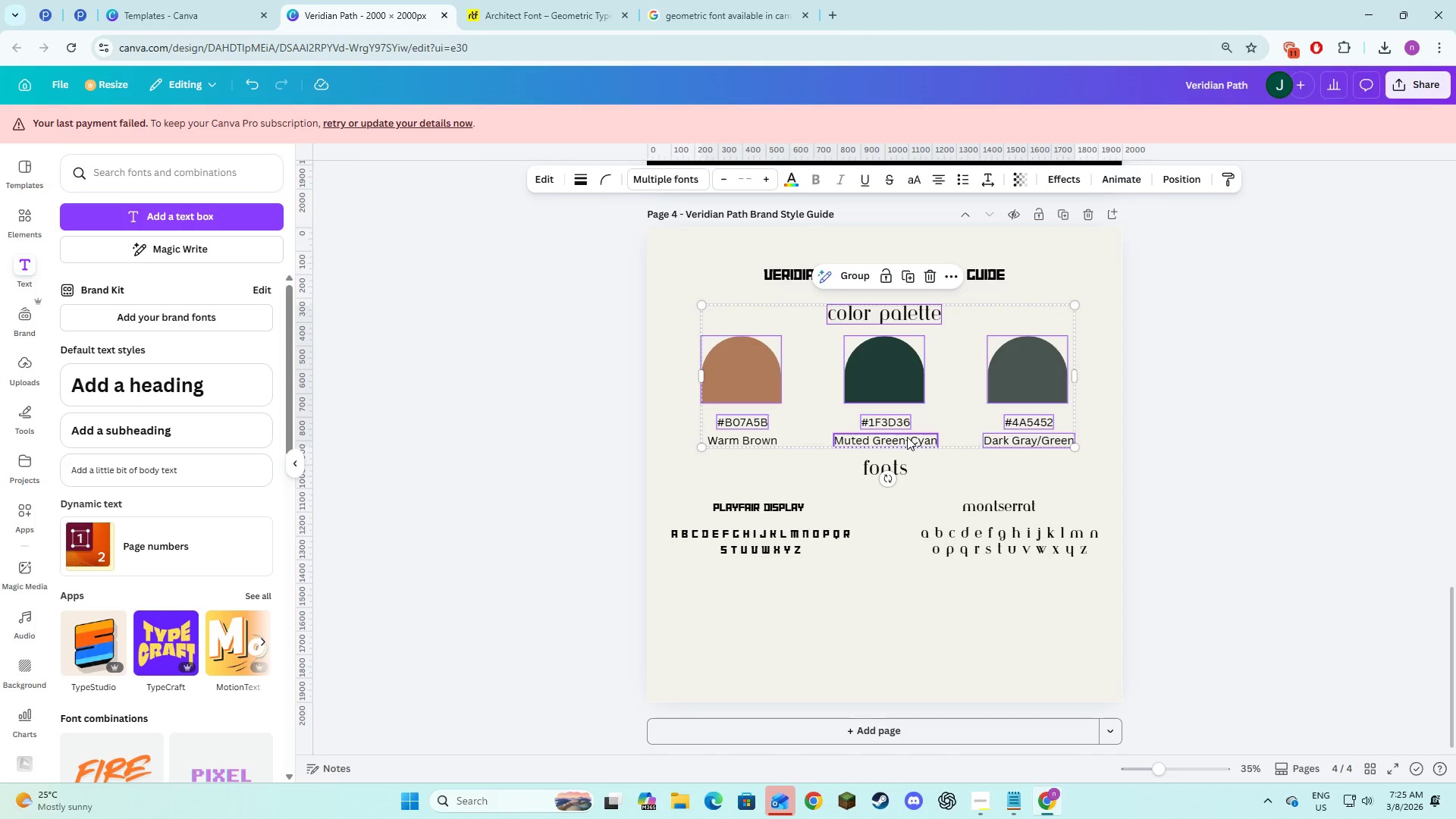 
left_click([907, 437])
 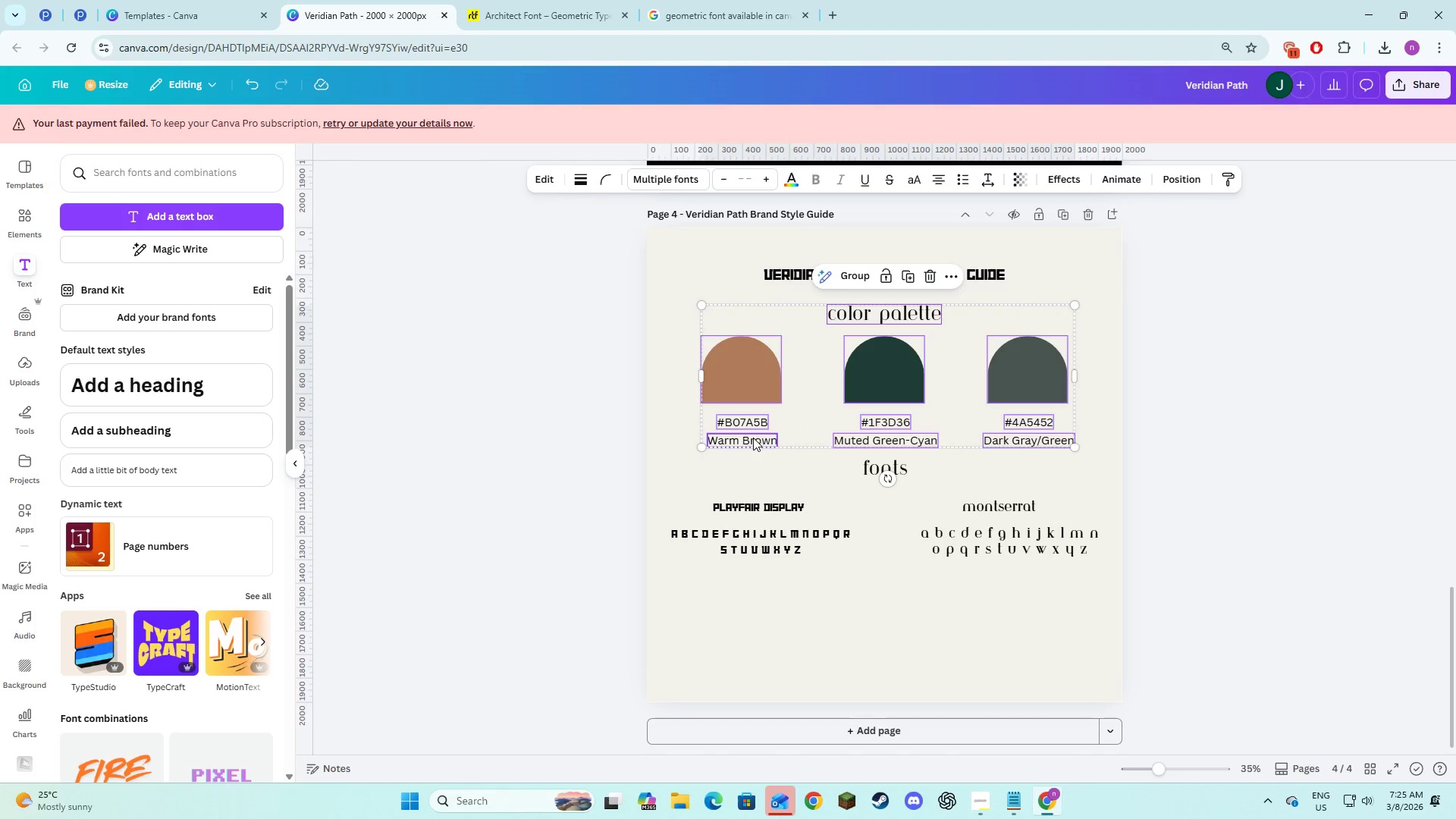 
left_click([753, 438])
 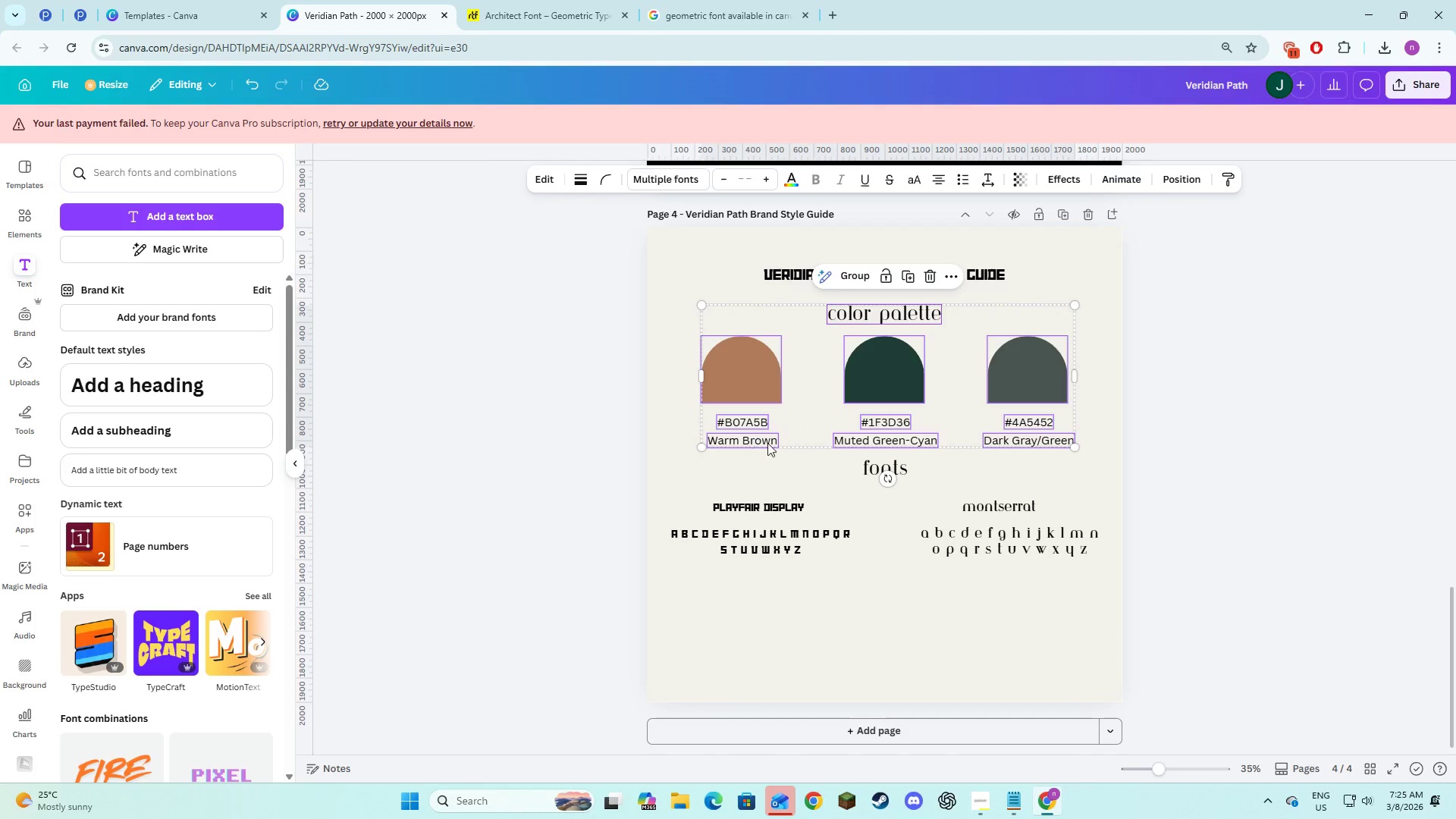 
hold_key(key=ShiftLeft, duration=1.51)
left_click([874, 460])
 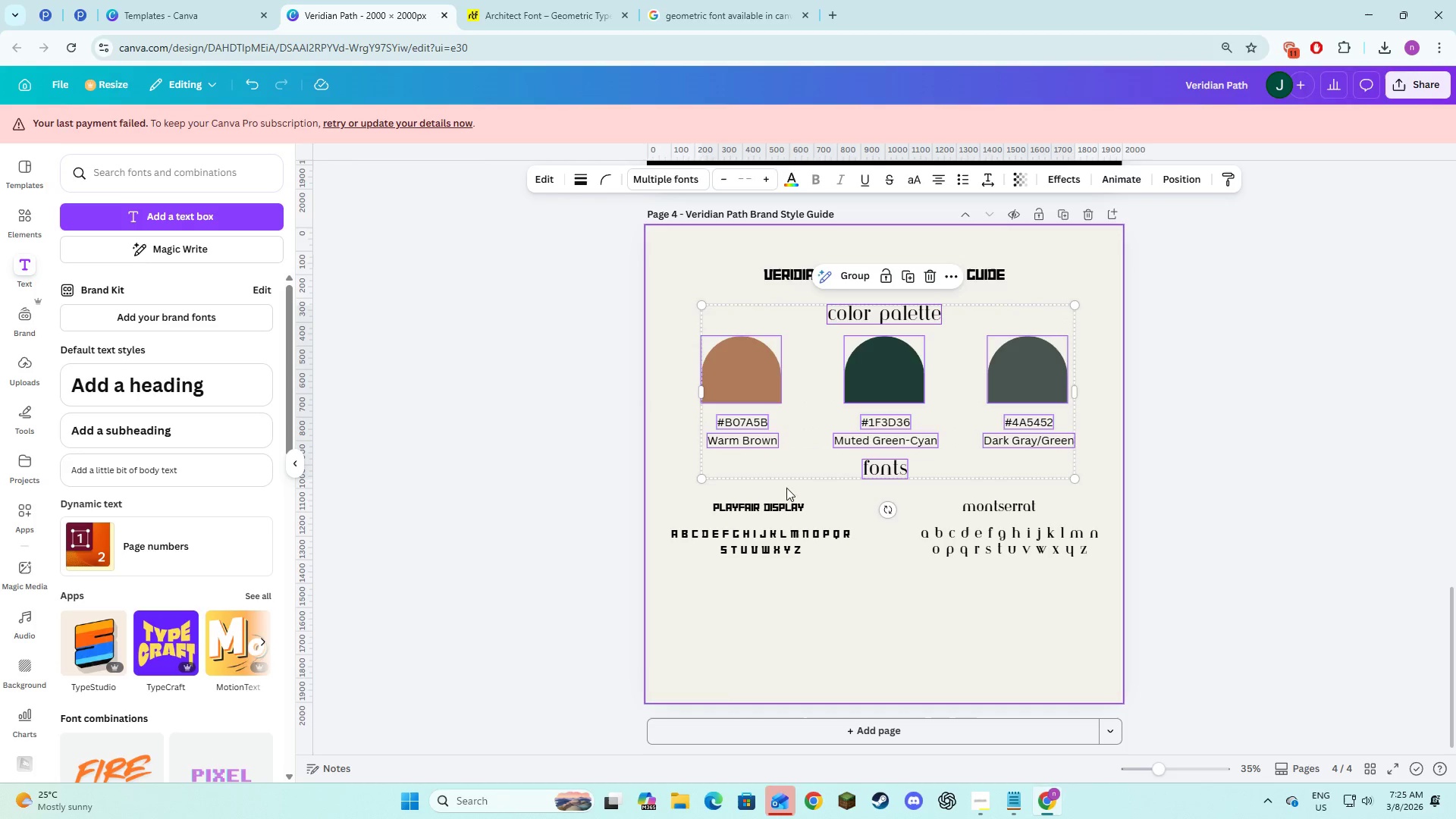 
hold_key(key=ShiftLeft, duration=1.52)
left_click([785, 502])
 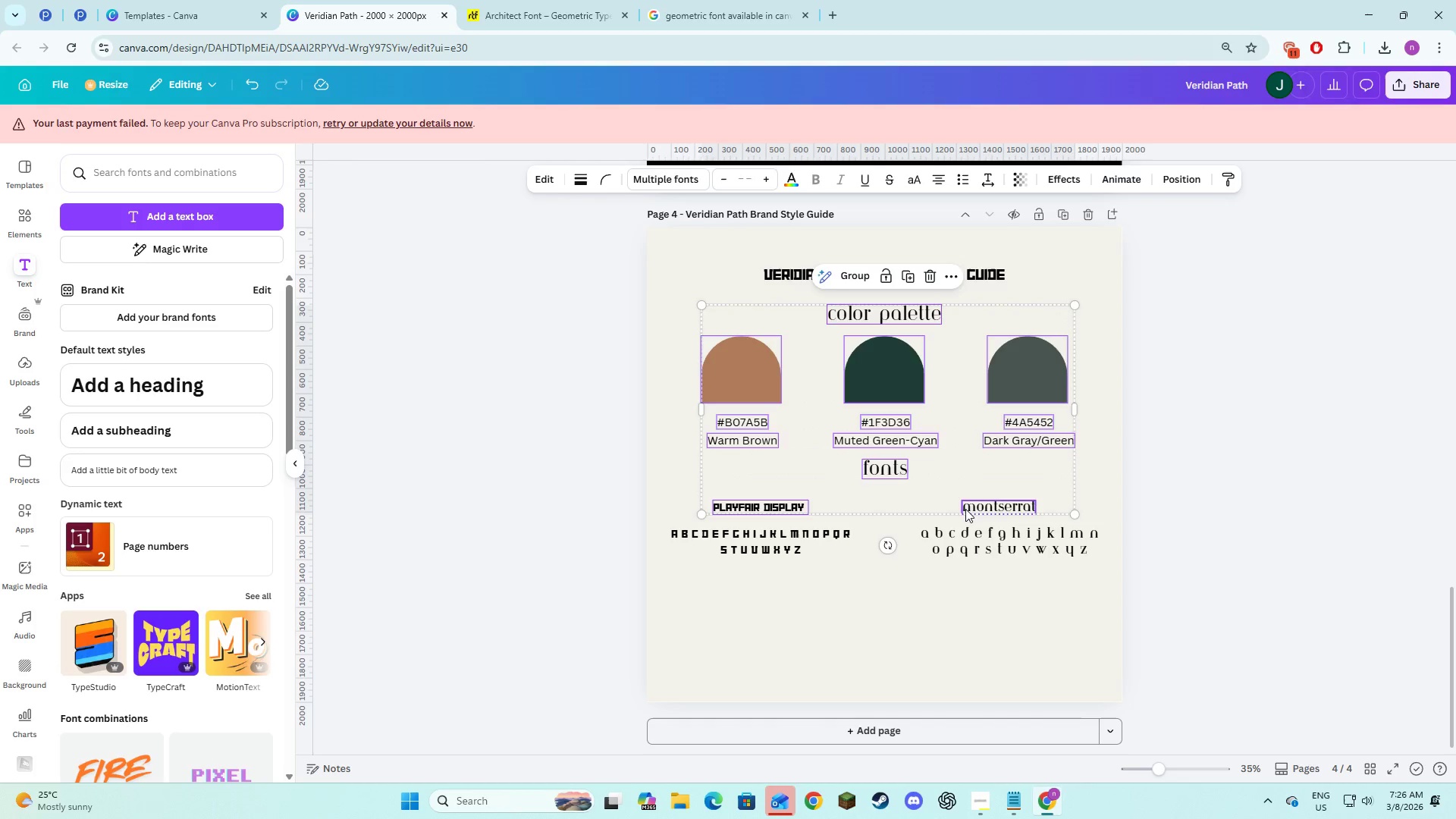 
left_click([977, 509])
 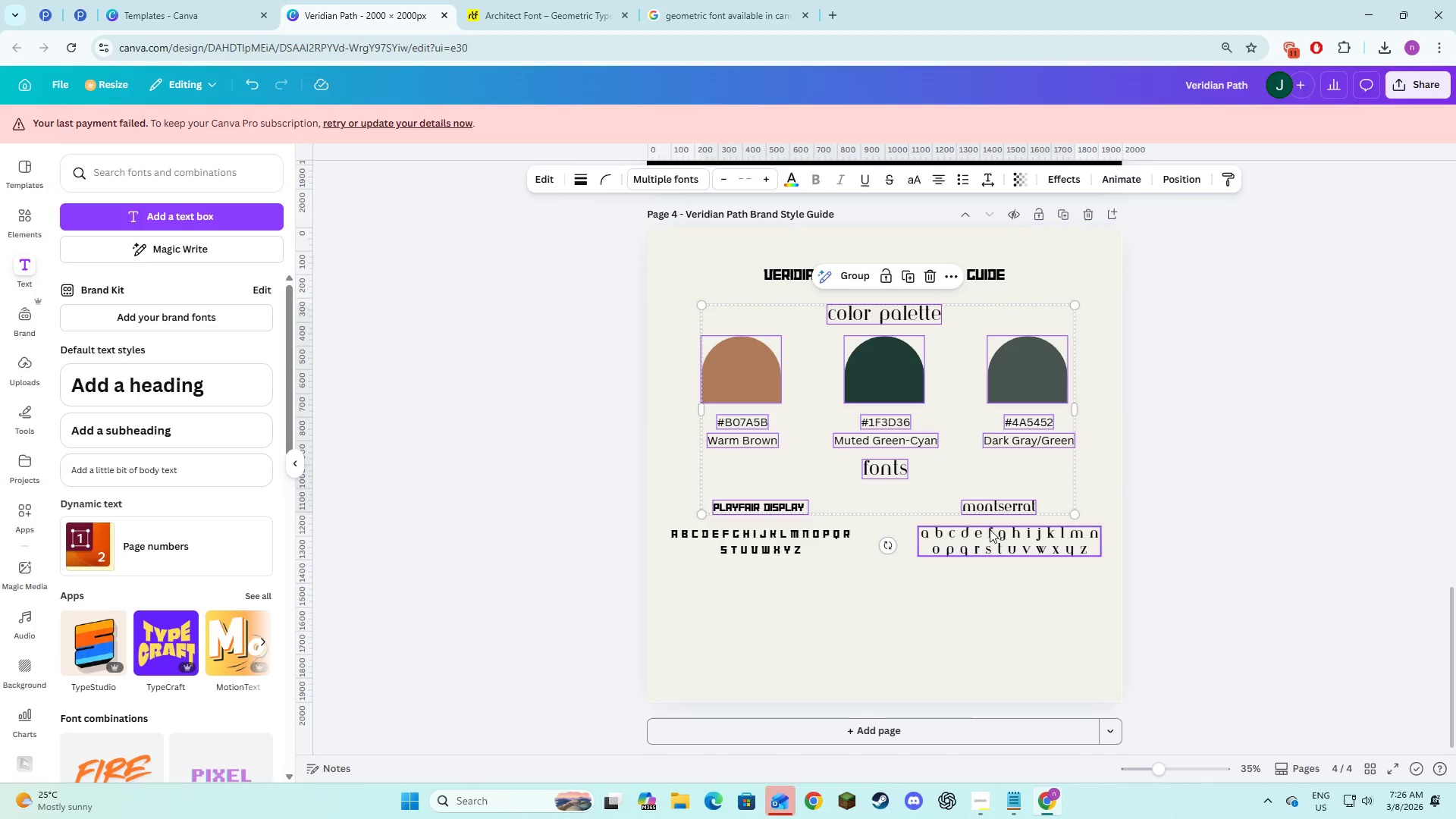 
hold_key(key=ShiftLeft, duration=1.0)
double_click([991, 531])
 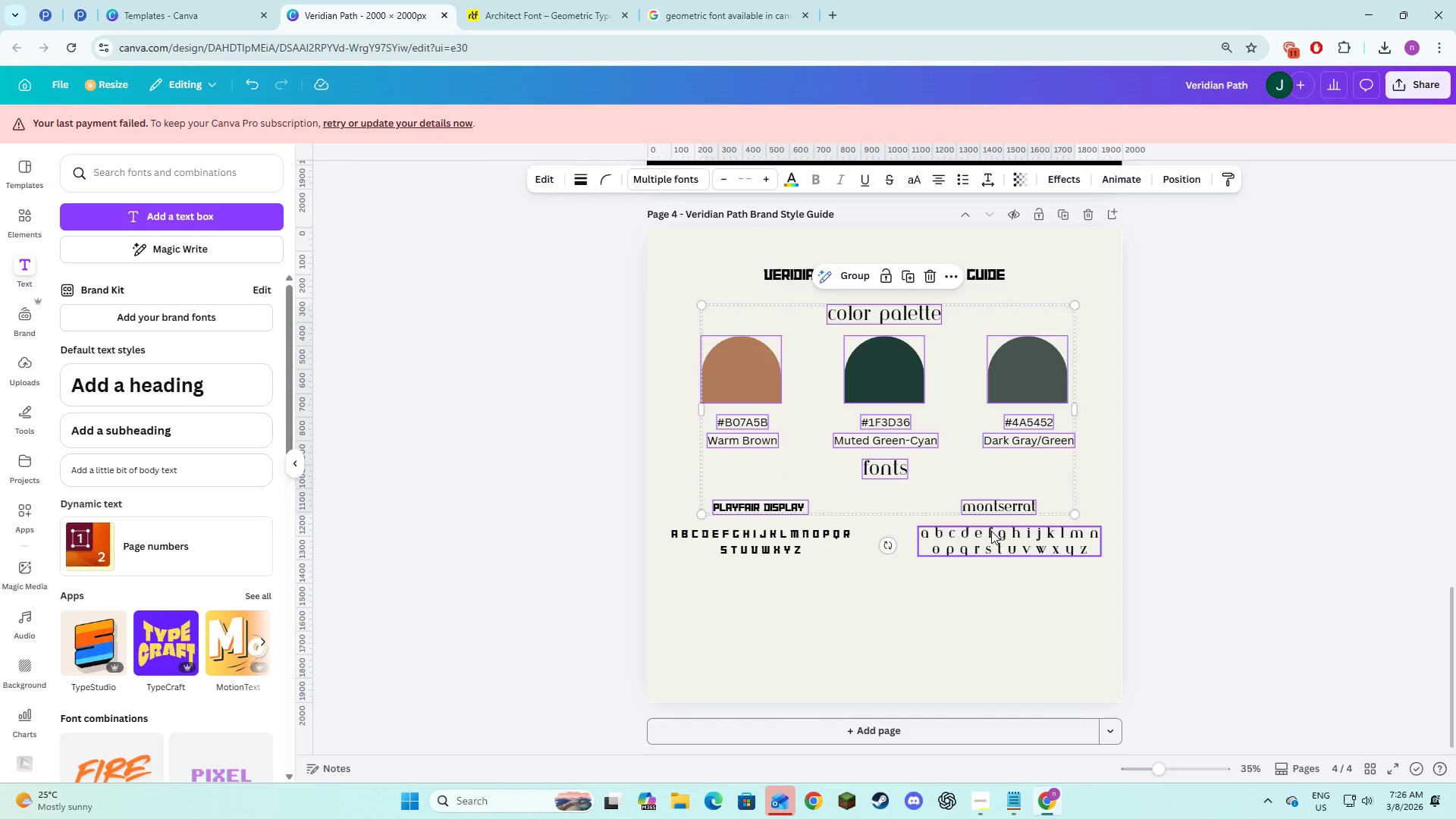 
left_click([816, 541])
 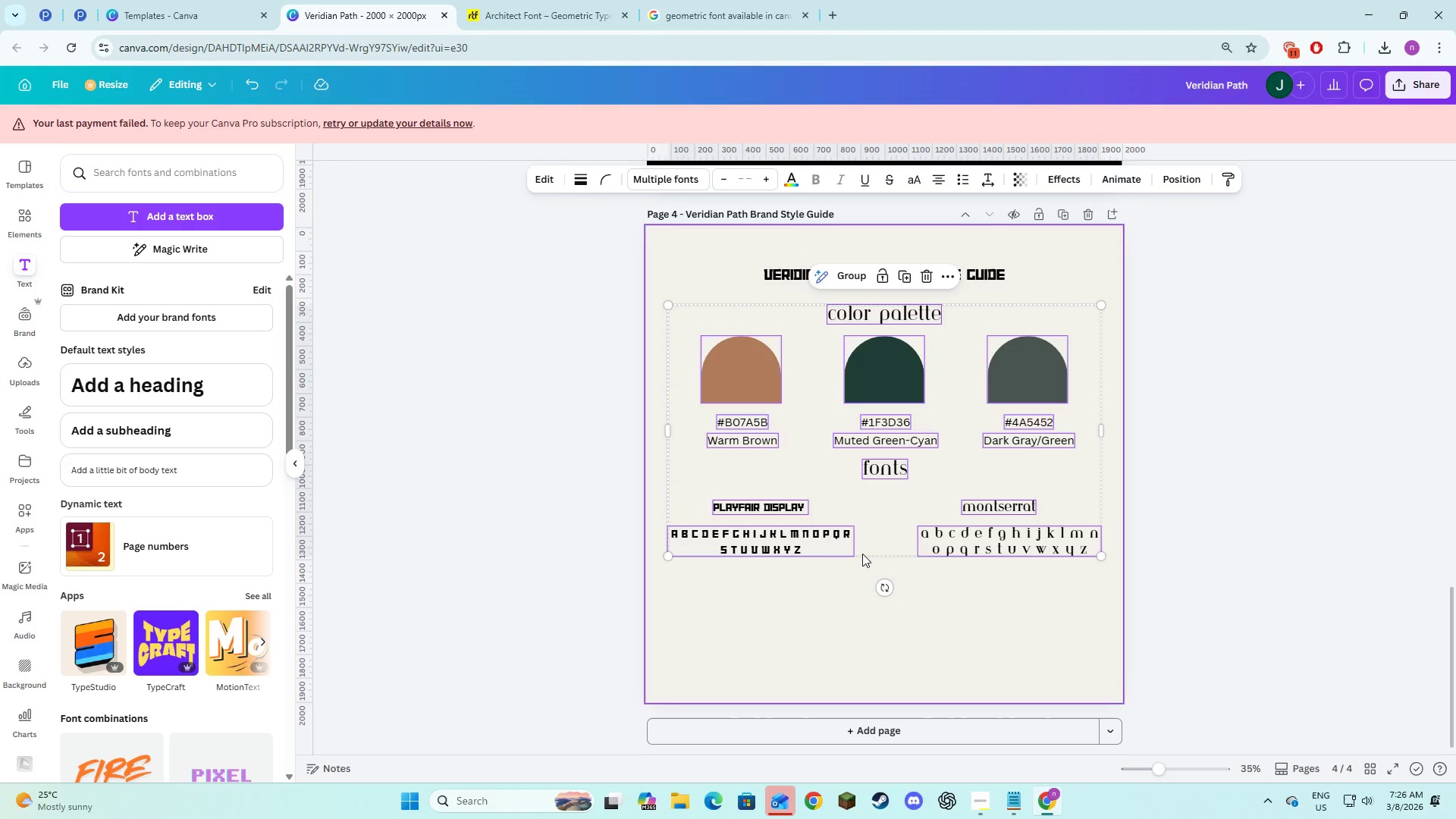 
left_click_drag(start_coordinate=[871, 555], to_coordinate=[874, 598])
 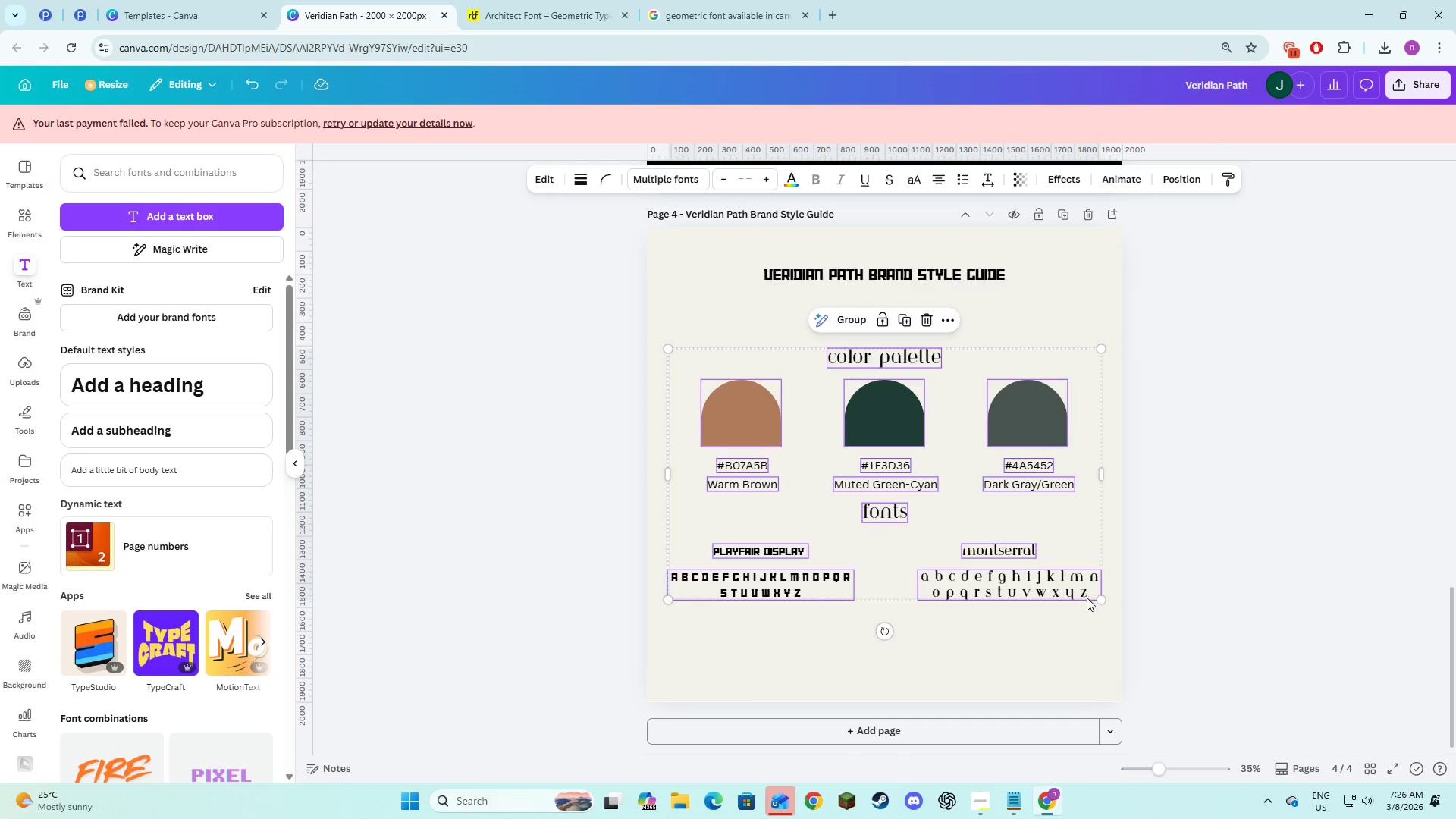 
left_click_drag(start_coordinate=[1101, 601], to_coordinate=[1075, 654])
 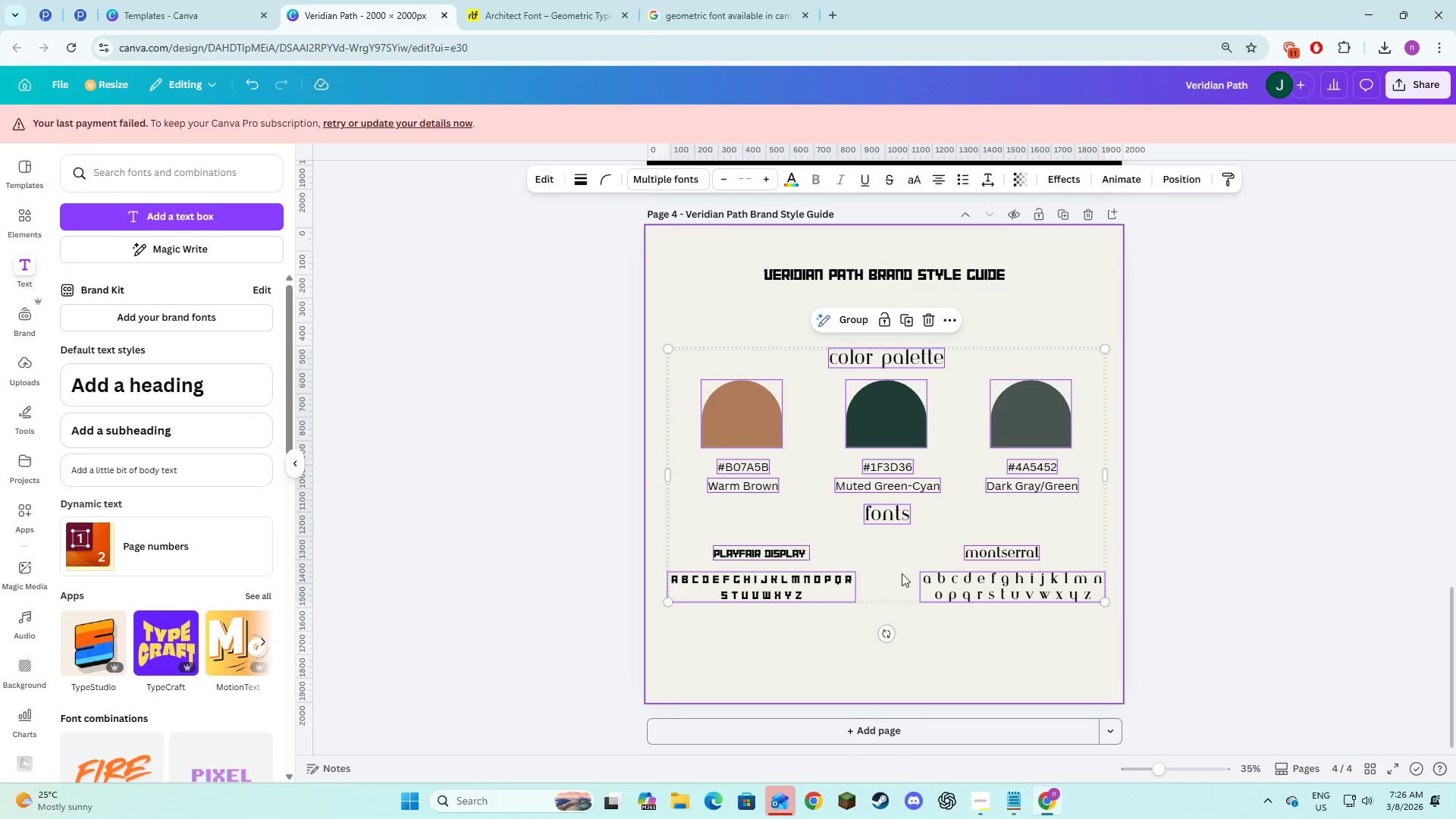 
left_click([896, 532])
 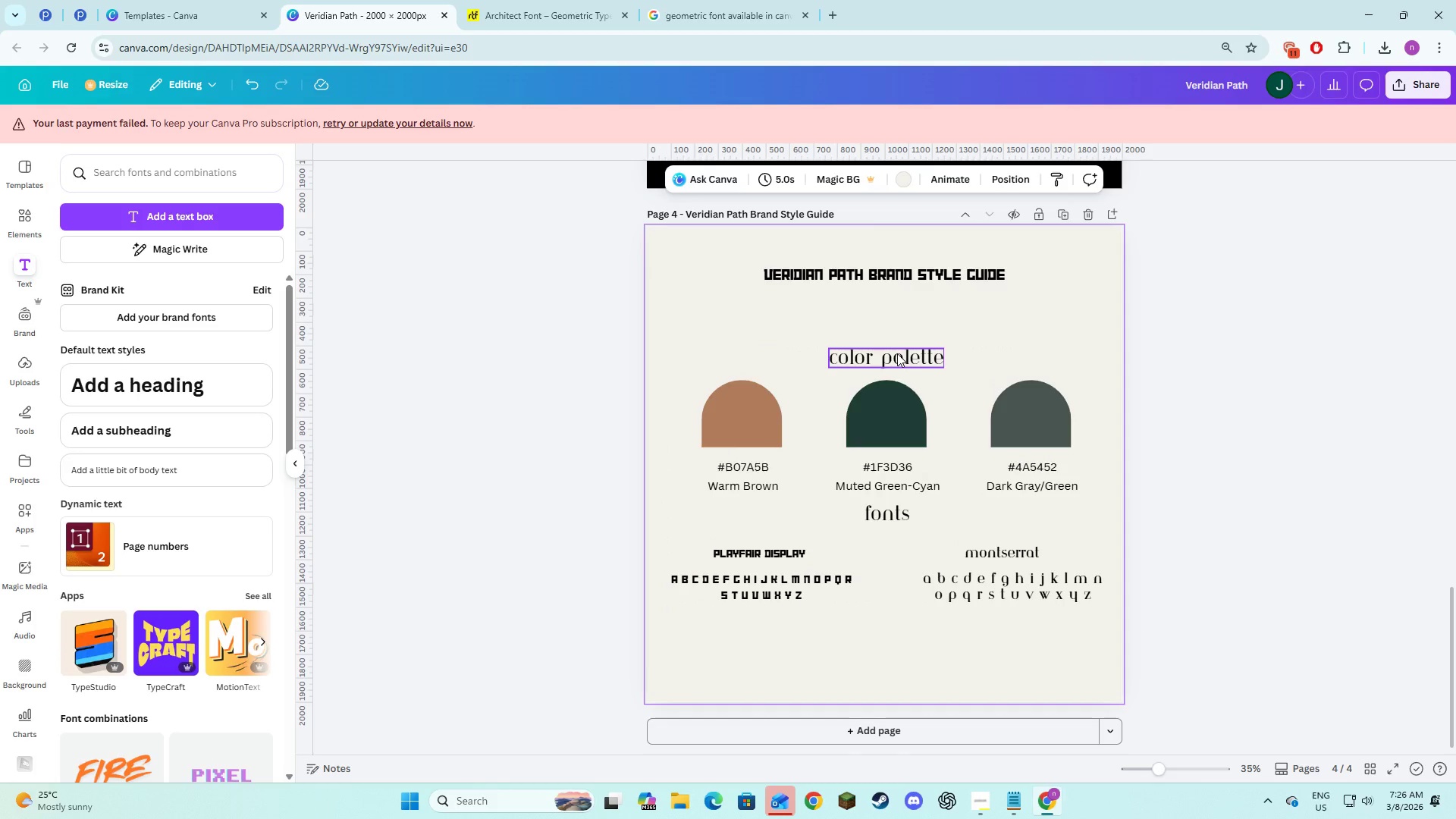 
left_click([896, 354])
 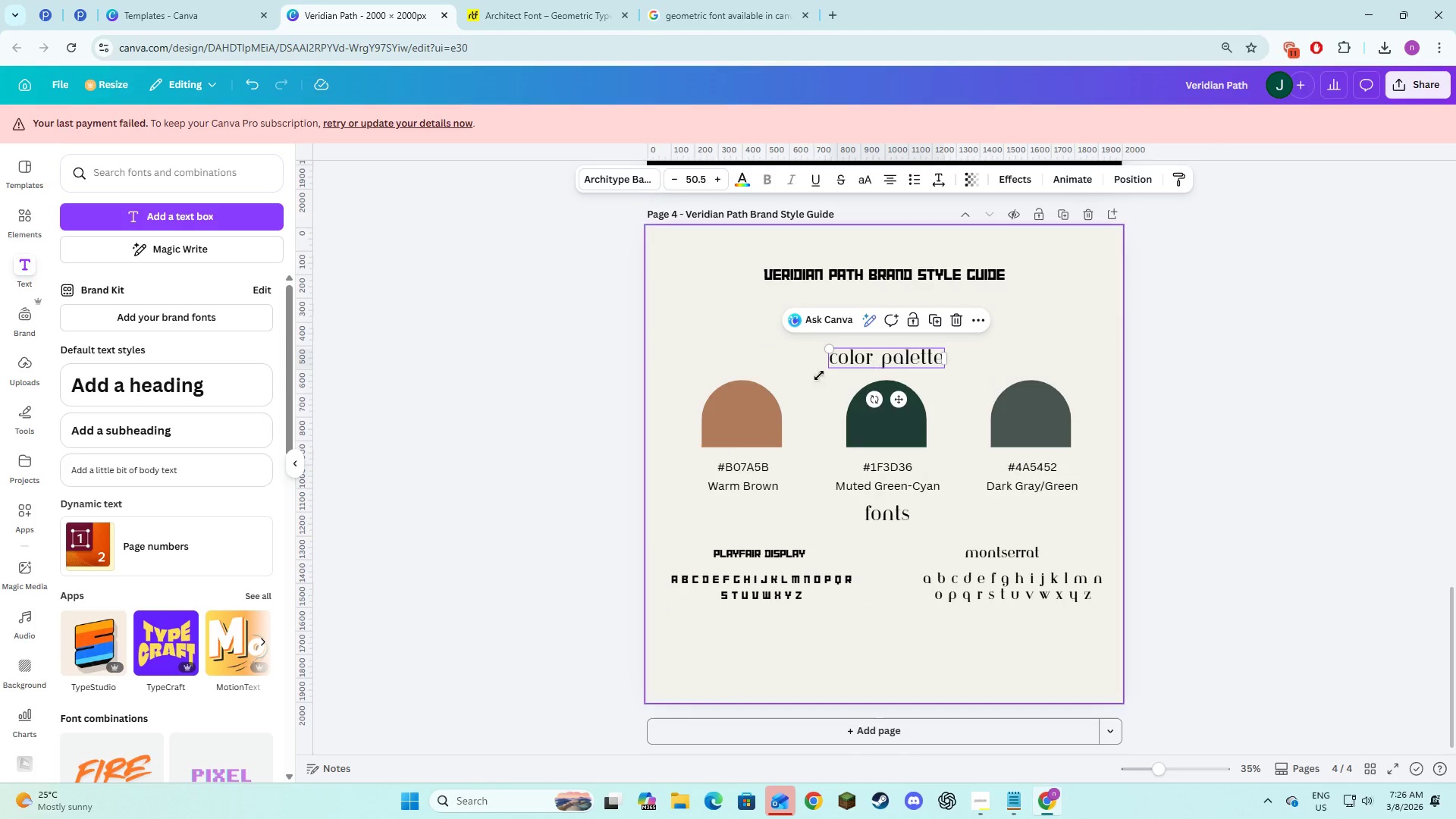 
hold_key(key=ShiftLeft, duration=1.5)
left_click([767, 405])
 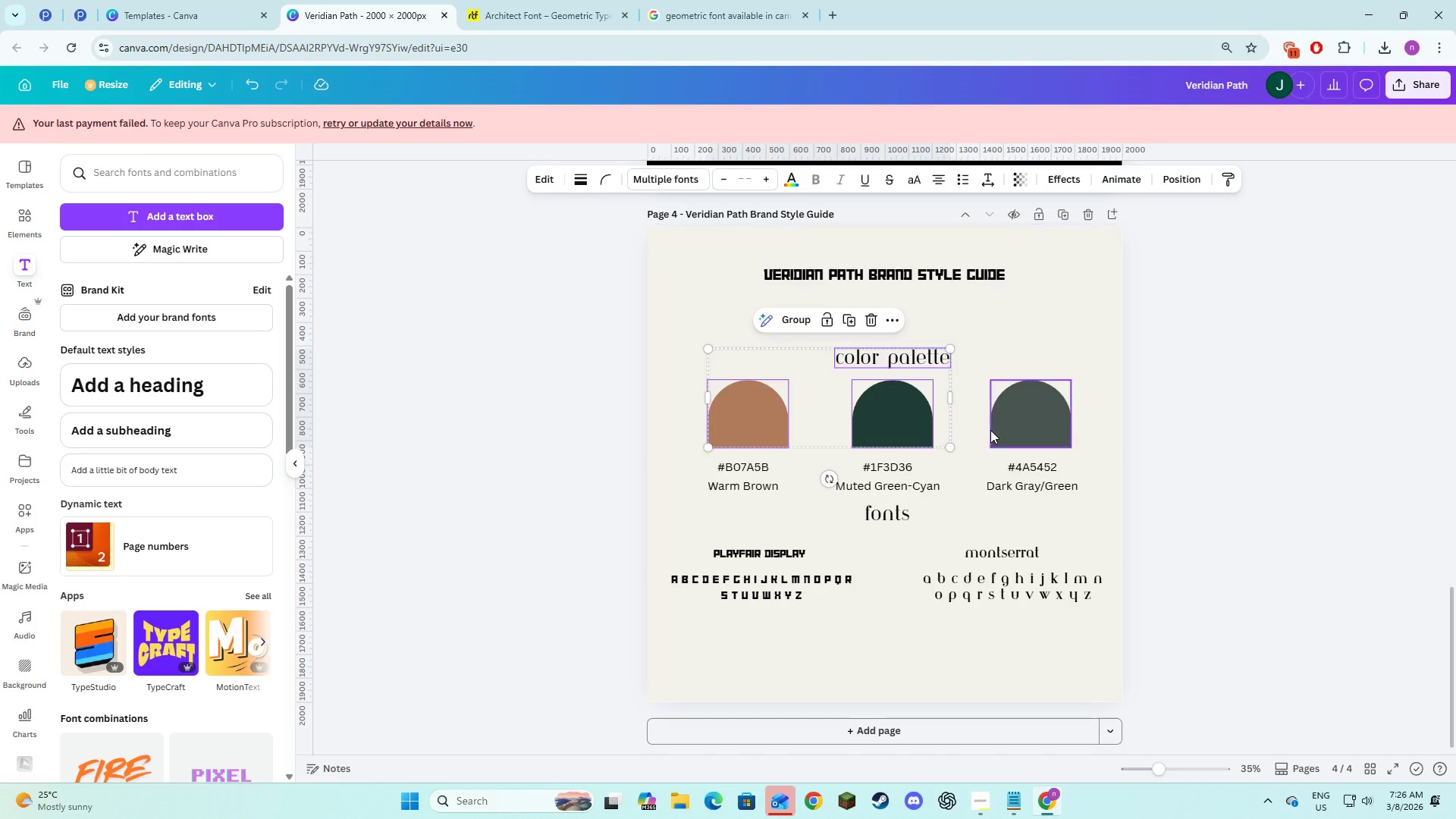 
hold_key(key=ShiftLeft, duration=1.5)
left_click([999, 430])
 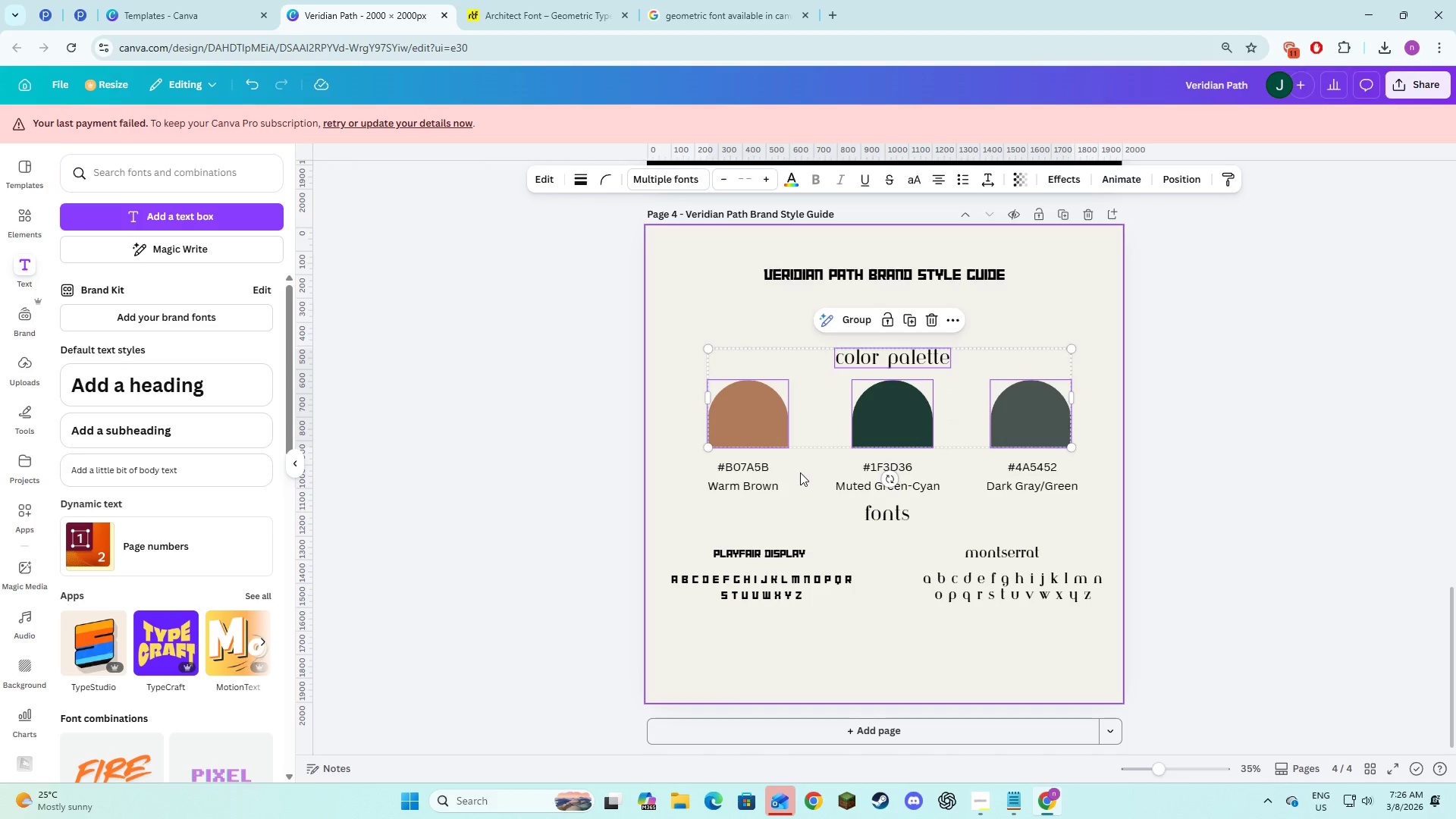 
hold_key(key=ShiftLeft, duration=1.5)
left_click([767, 467])
 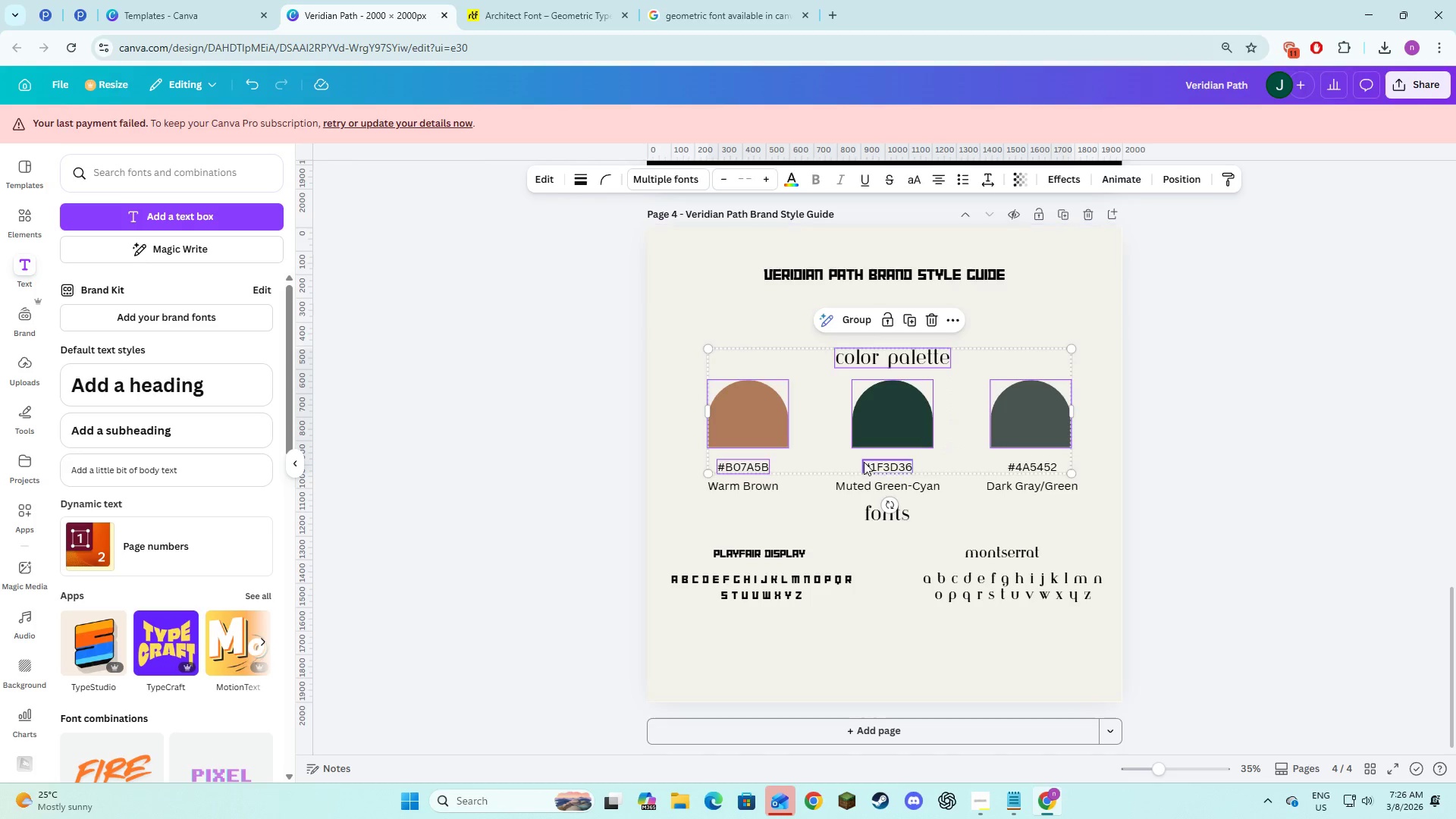 
left_click([864, 462])
 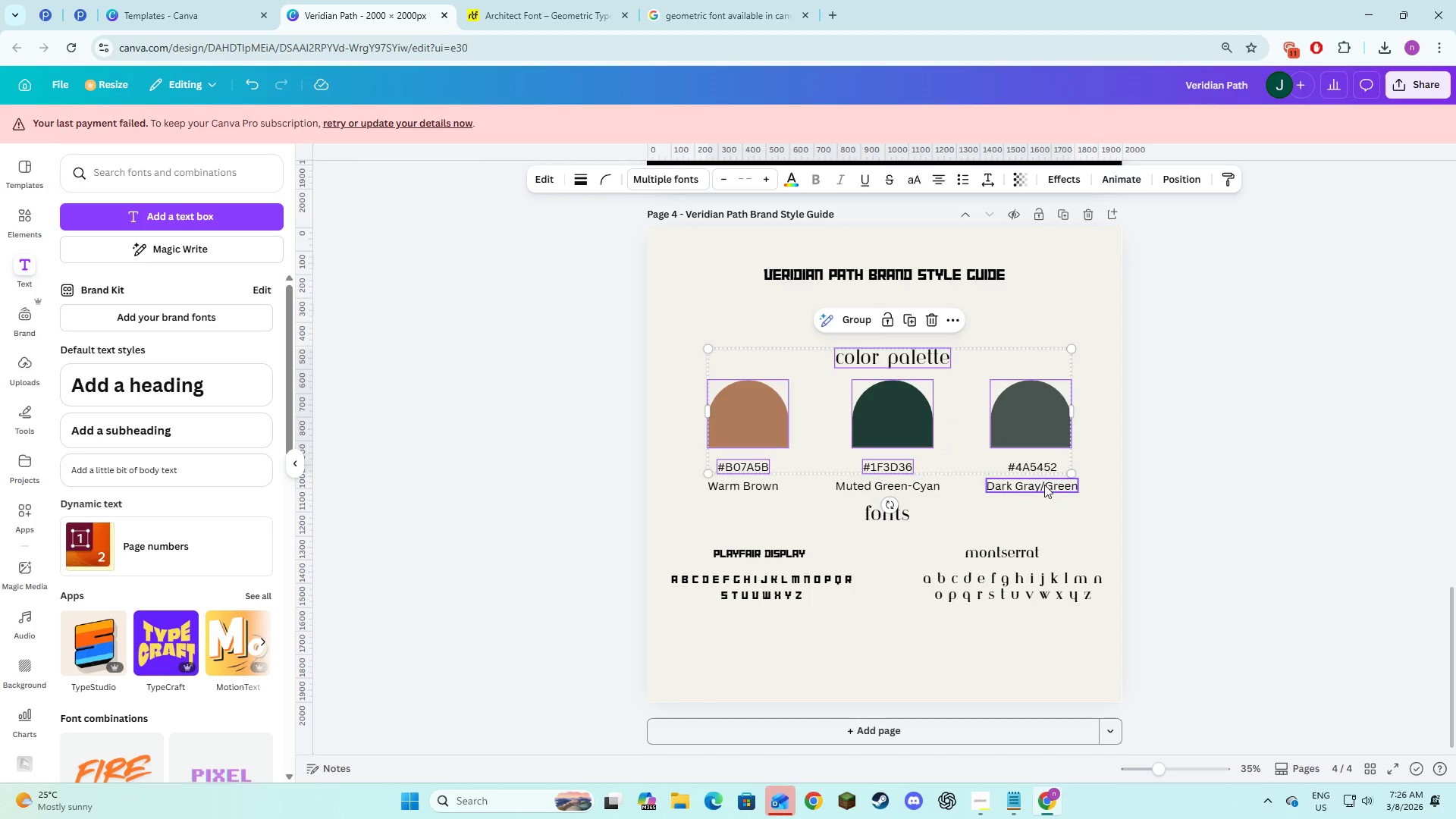 
hold_key(key=ShiftLeft, duration=1.5)
left_click([1039, 465])
 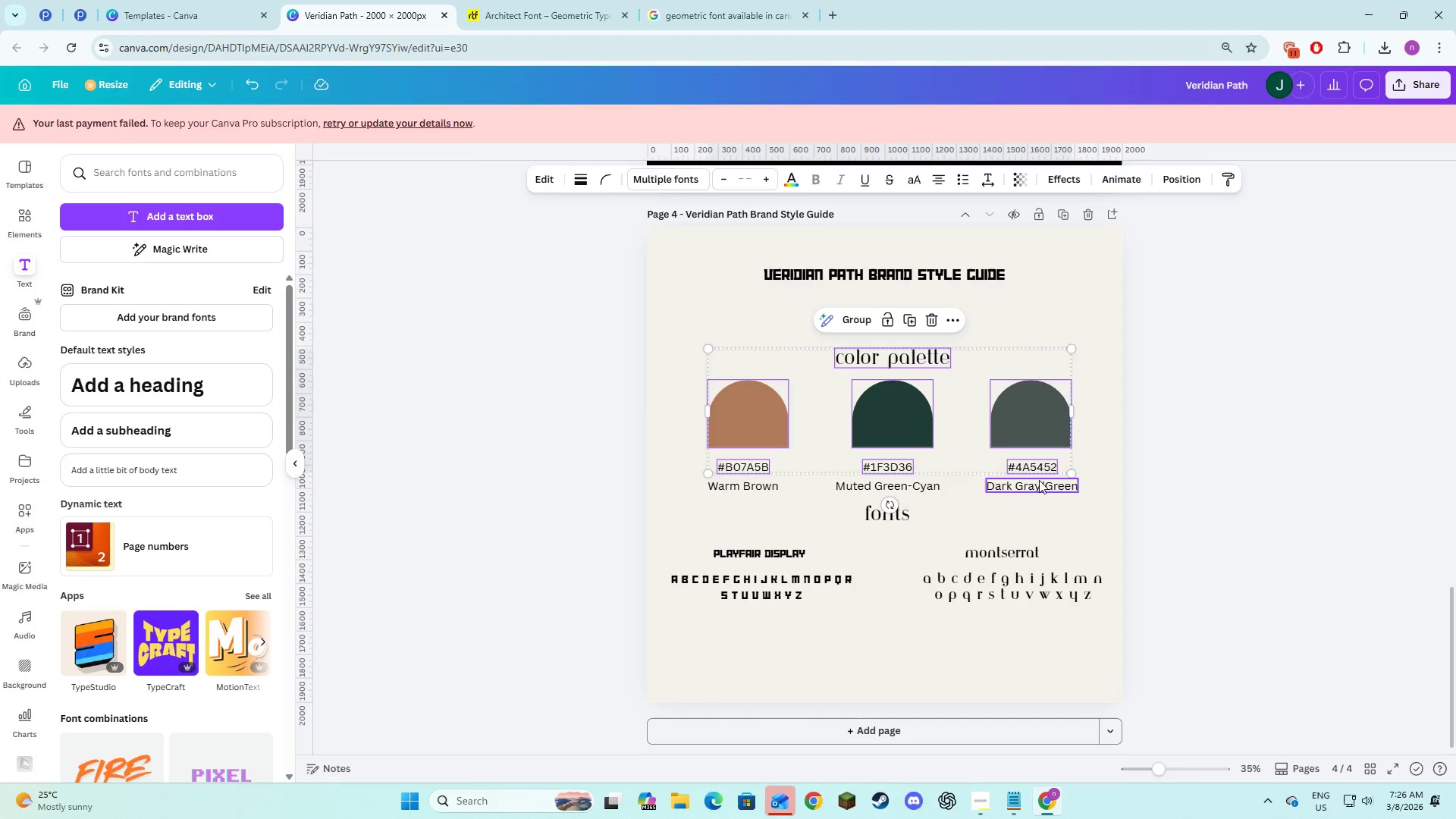 
left_click([1039, 480])
 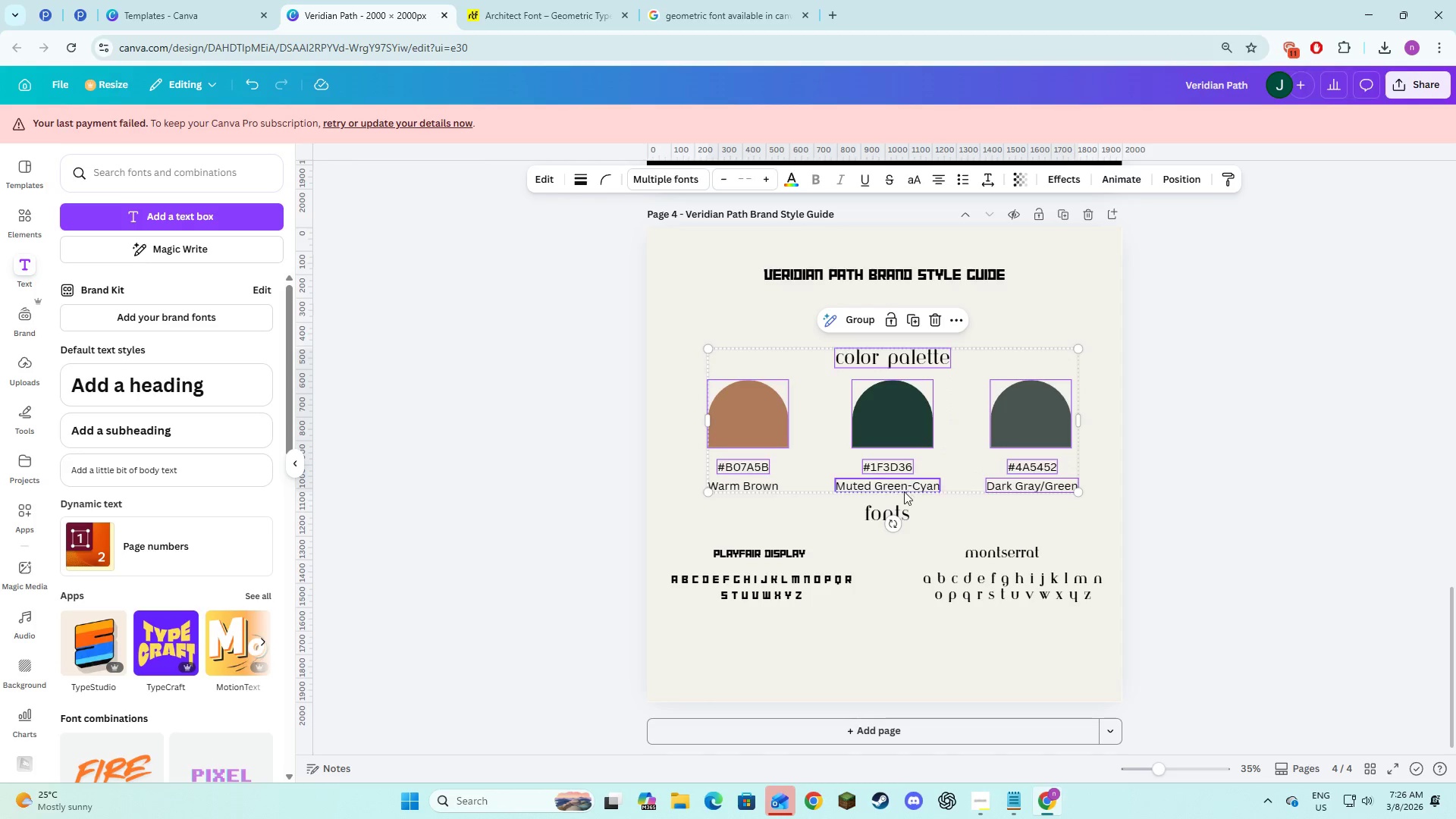 
hold_key(key=ShiftLeft, duration=1.47)
left_click([896, 487])
 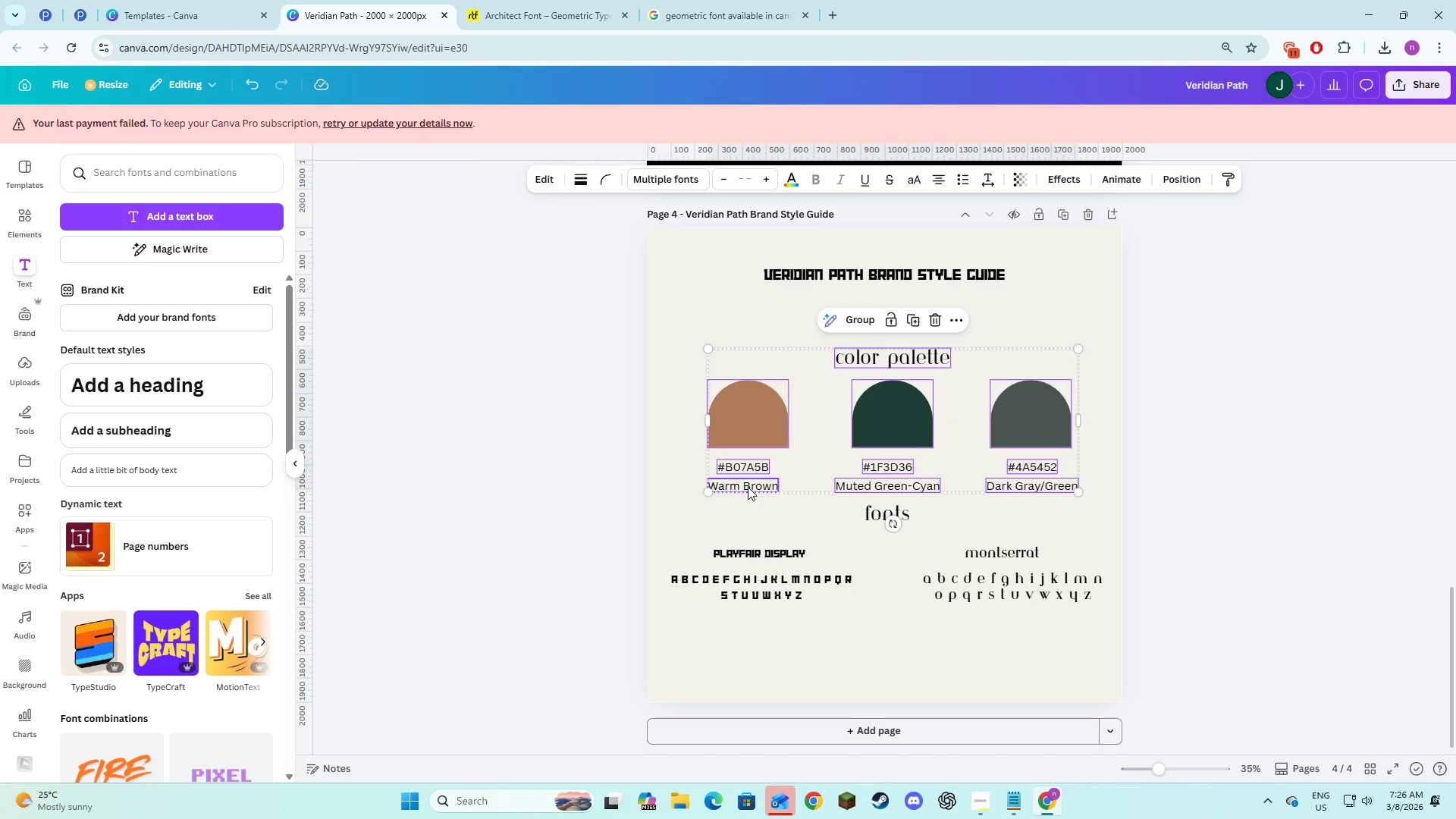 
left_click([748, 487])
 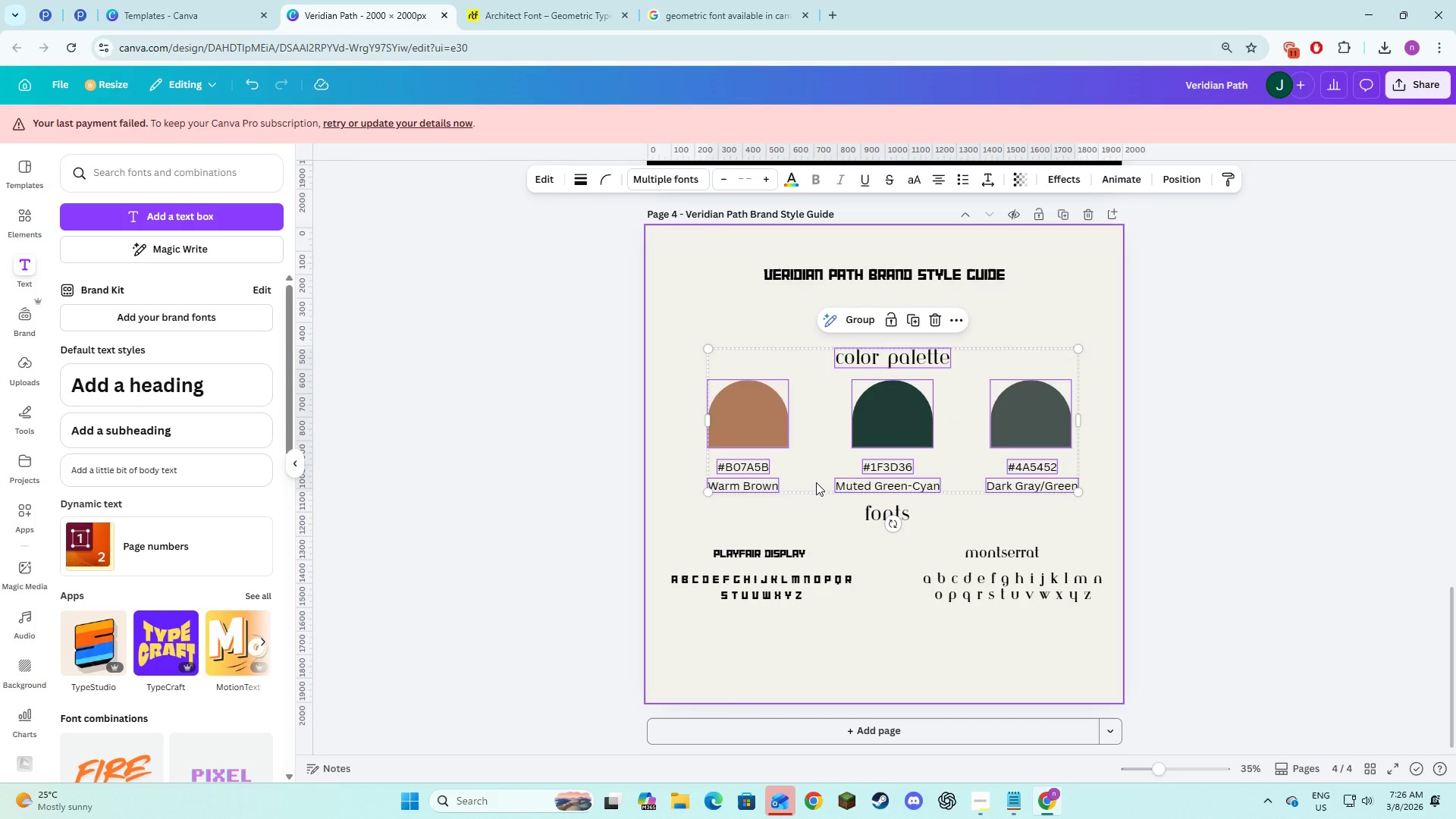 
left_click_drag(start_coordinate=[816, 482], to_coordinate=[811, 458])
 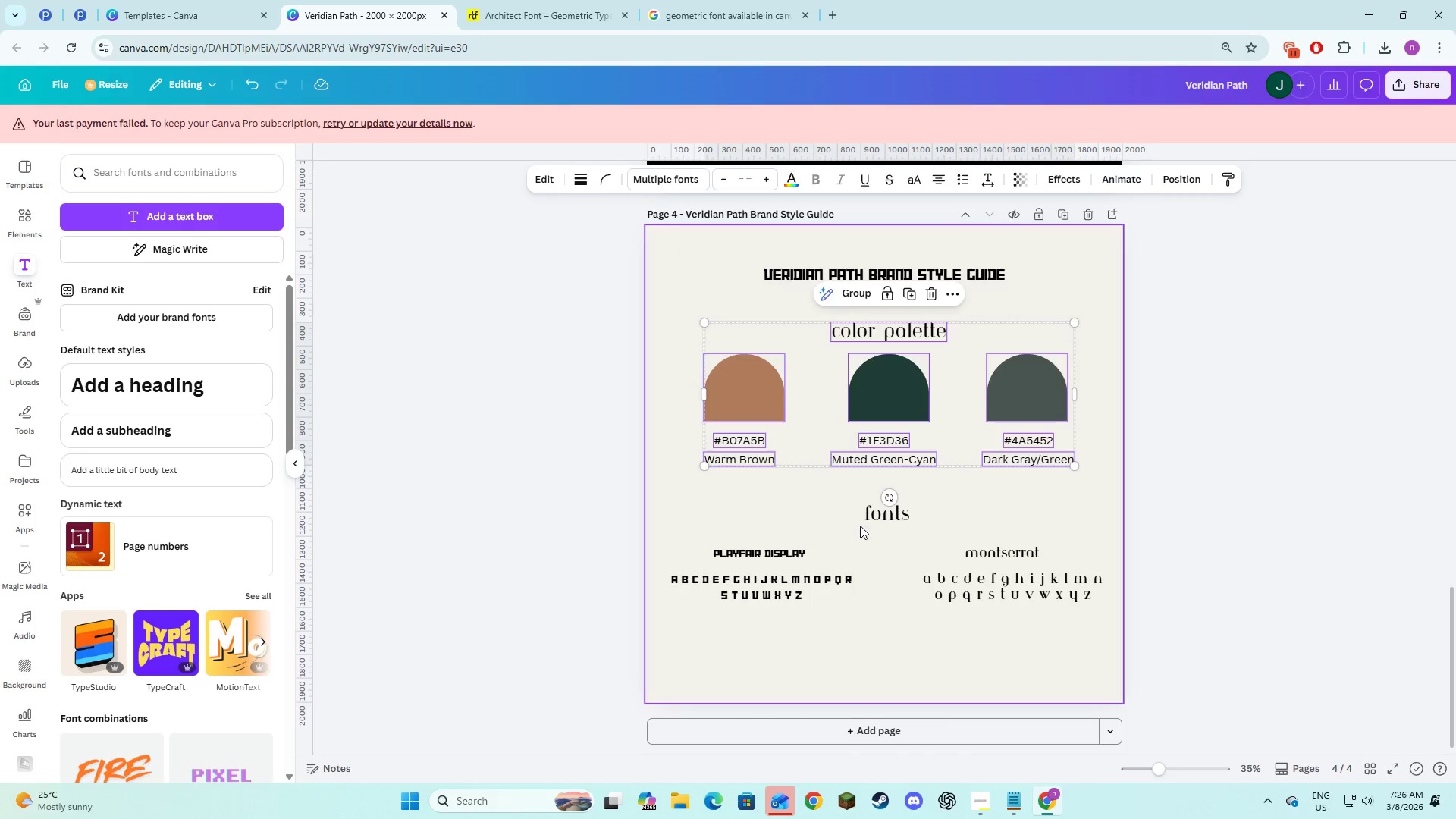 
left_click([866, 511])
 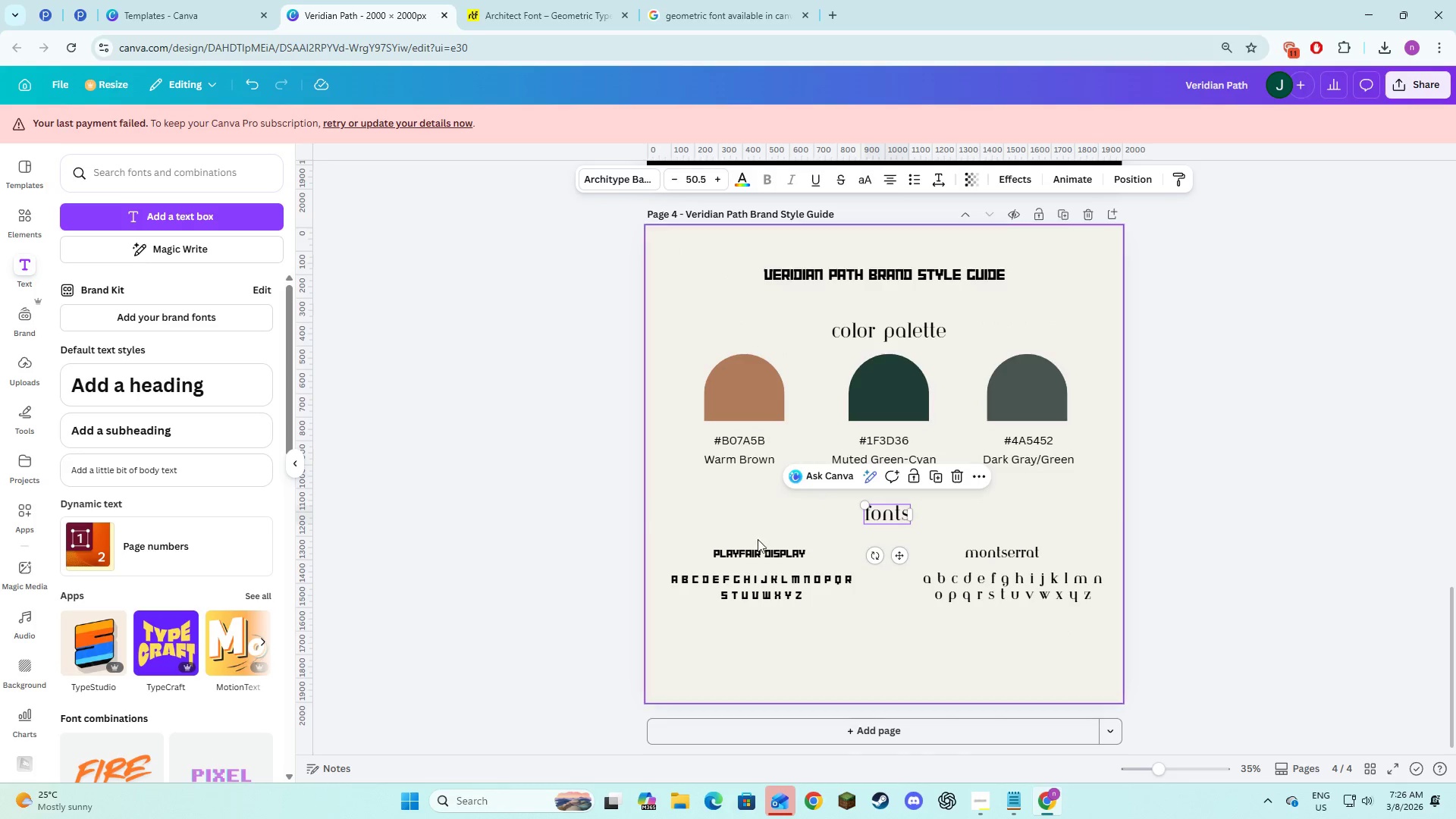 
hold_key(key=ShiftLeft, duration=1.5)
left_click([753, 551])
 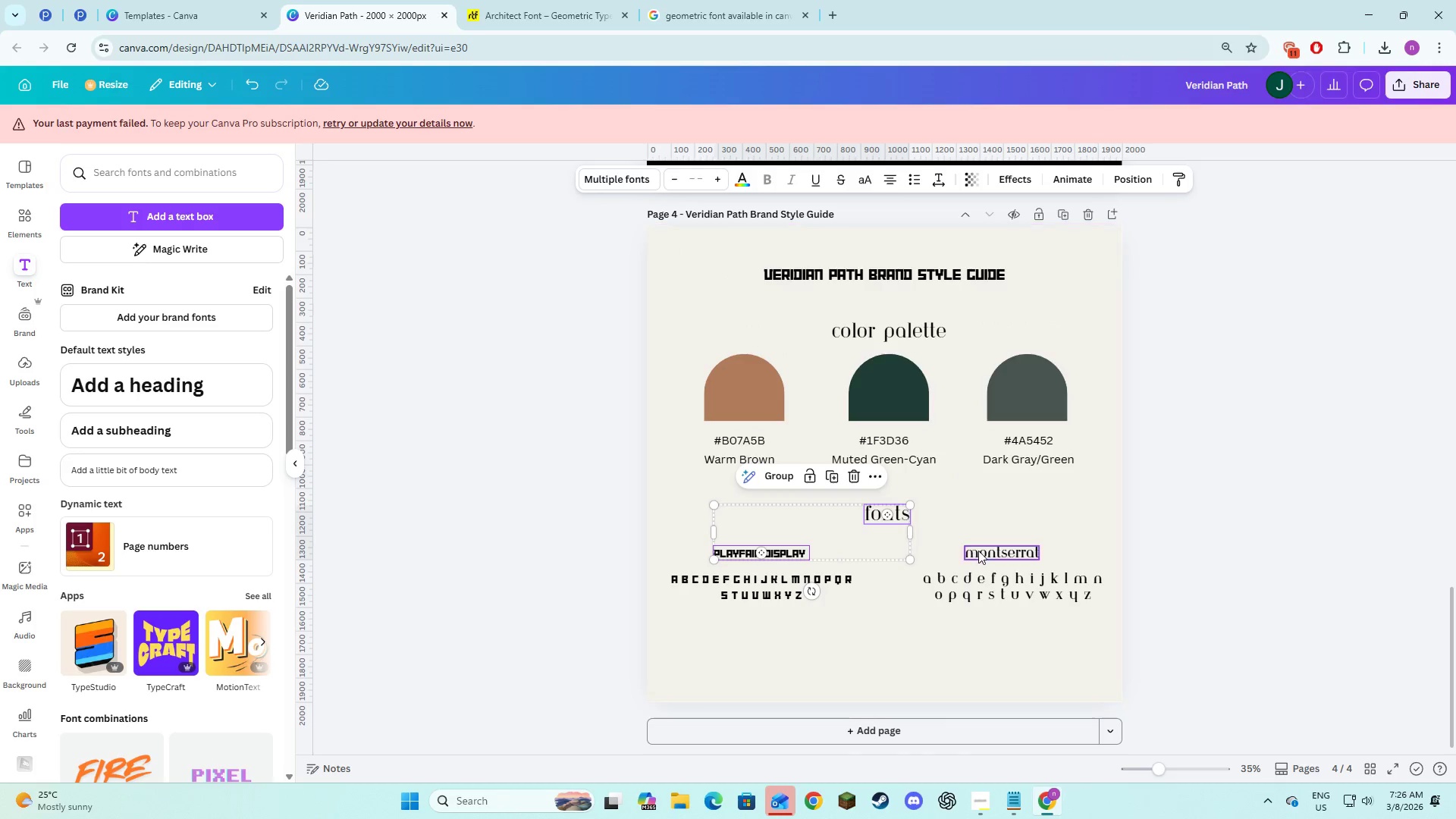 
left_click([978, 551])
 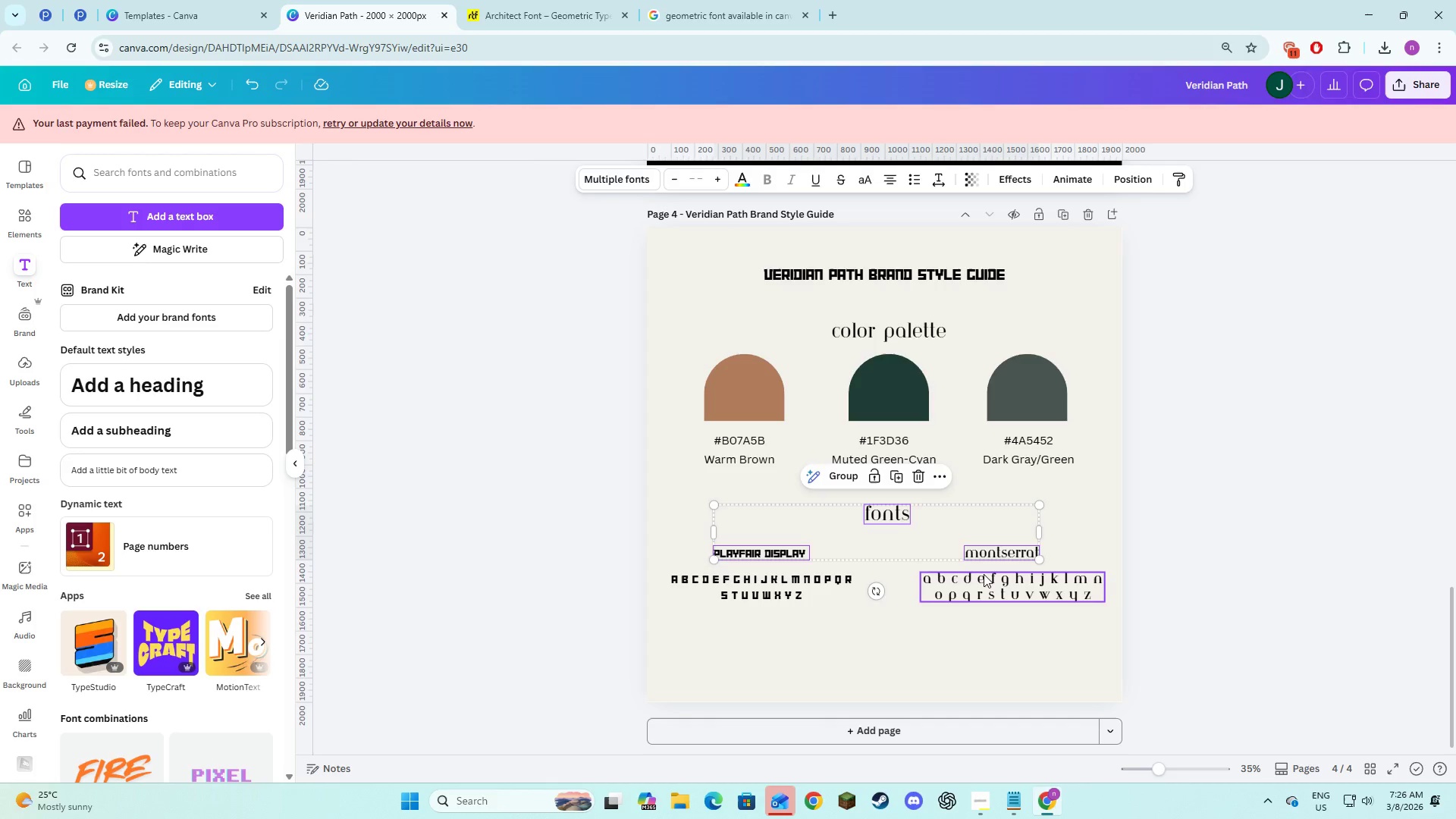 
hold_key(key=ShiftLeft, duration=0.97)
double_click([984, 576])
 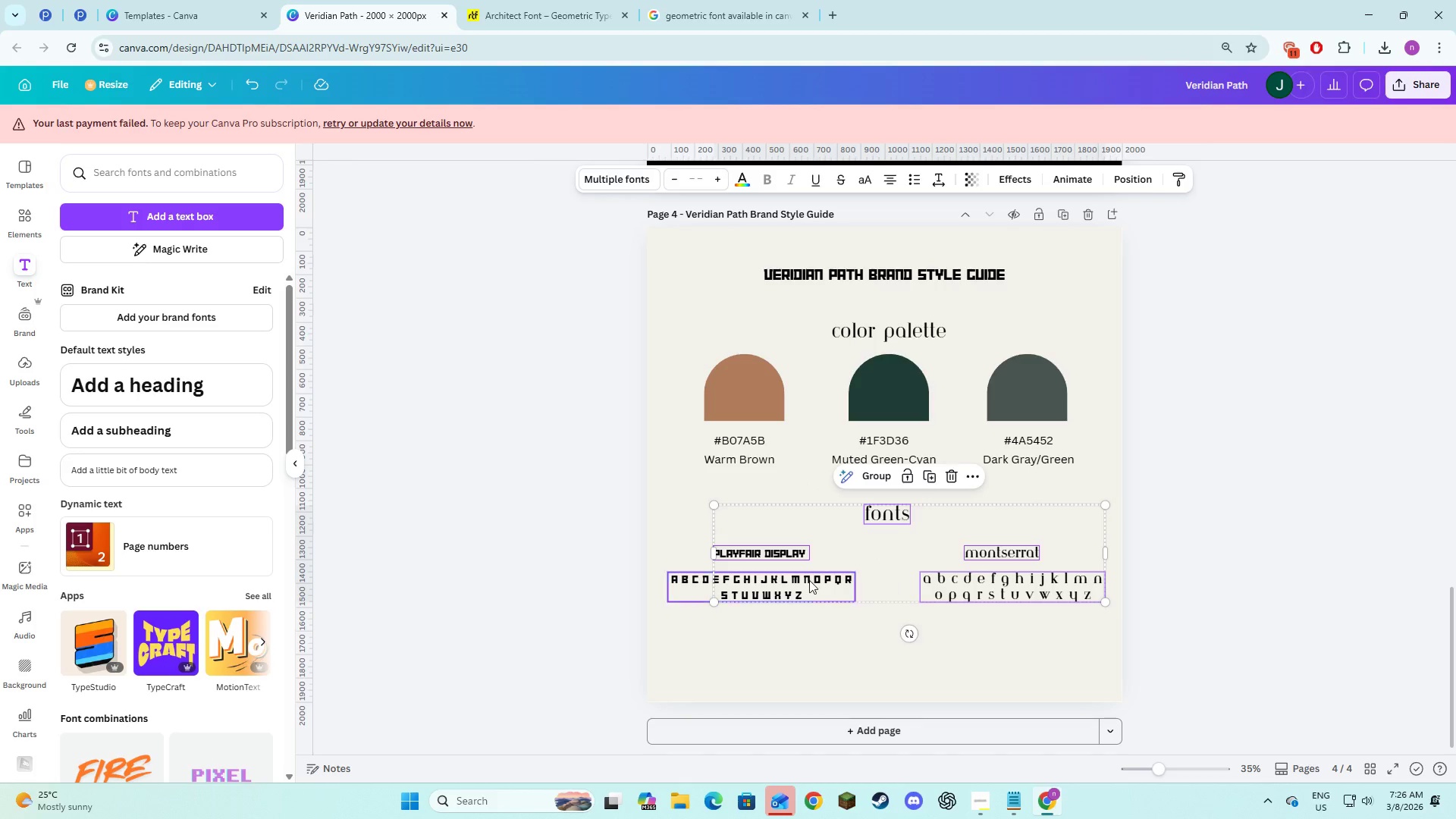 
left_click([809, 580])
 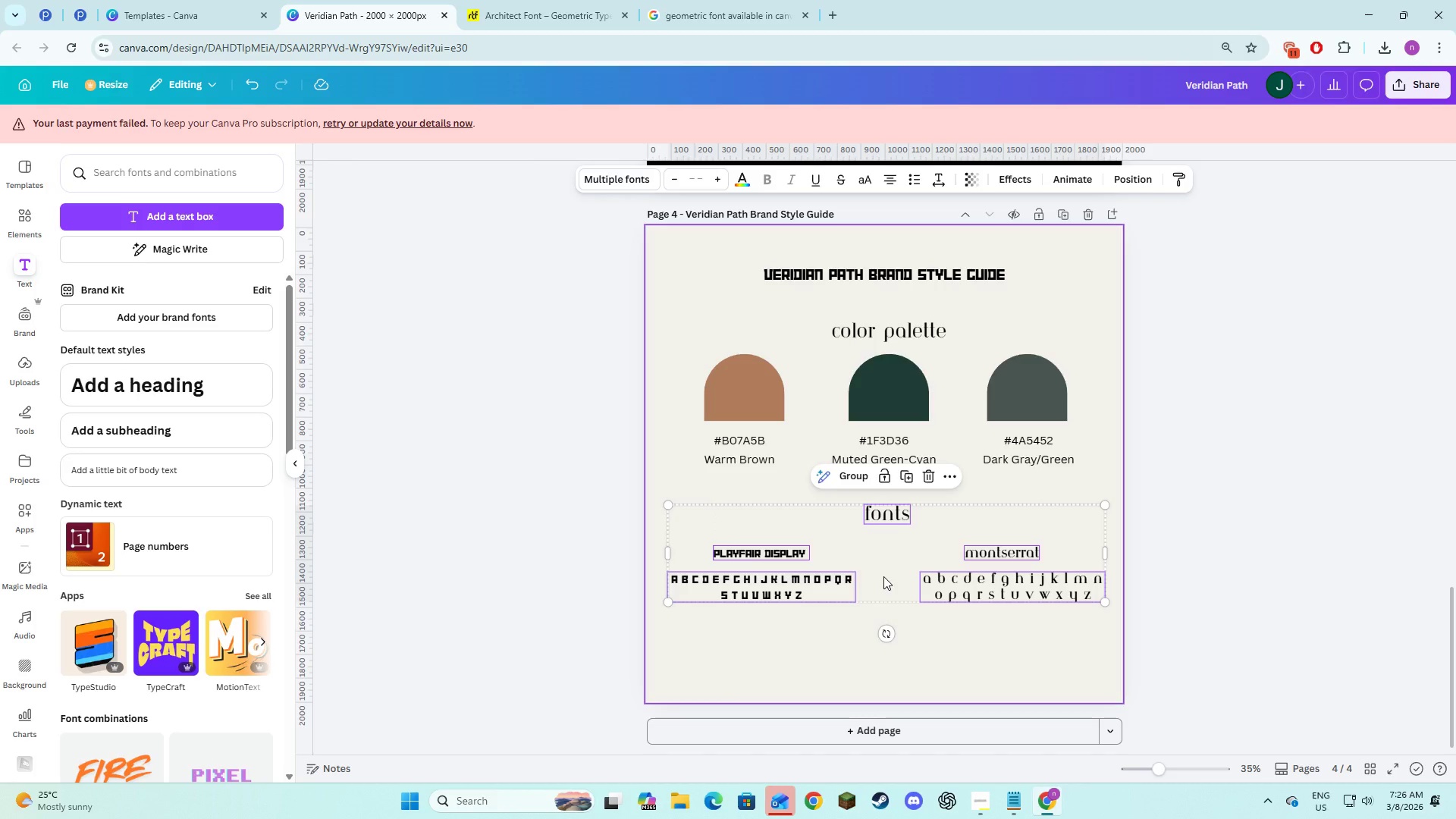 
left_click_drag(start_coordinate=[883, 576], to_coordinate=[880, 611])
 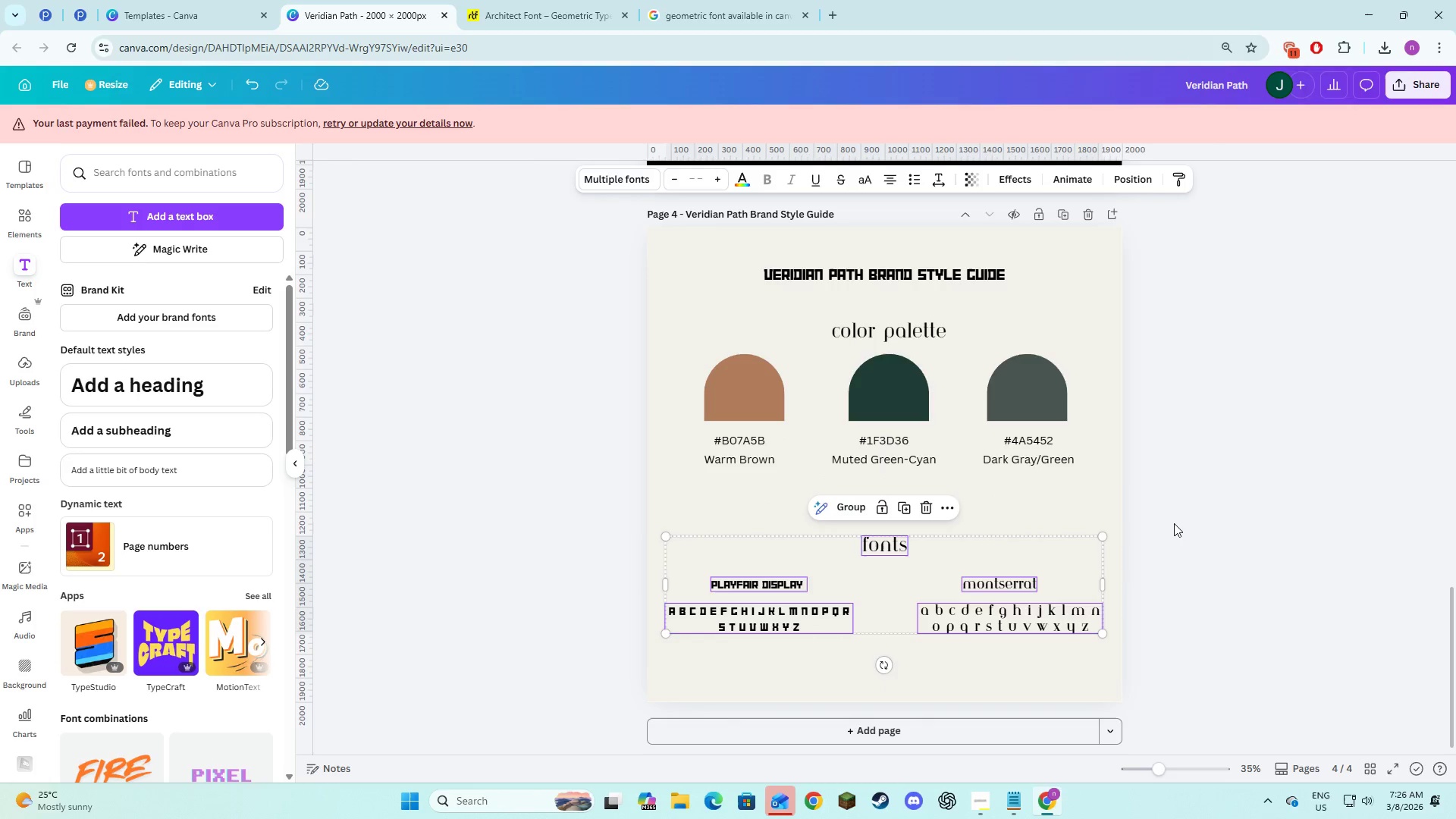 
left_click([1175, 523])
 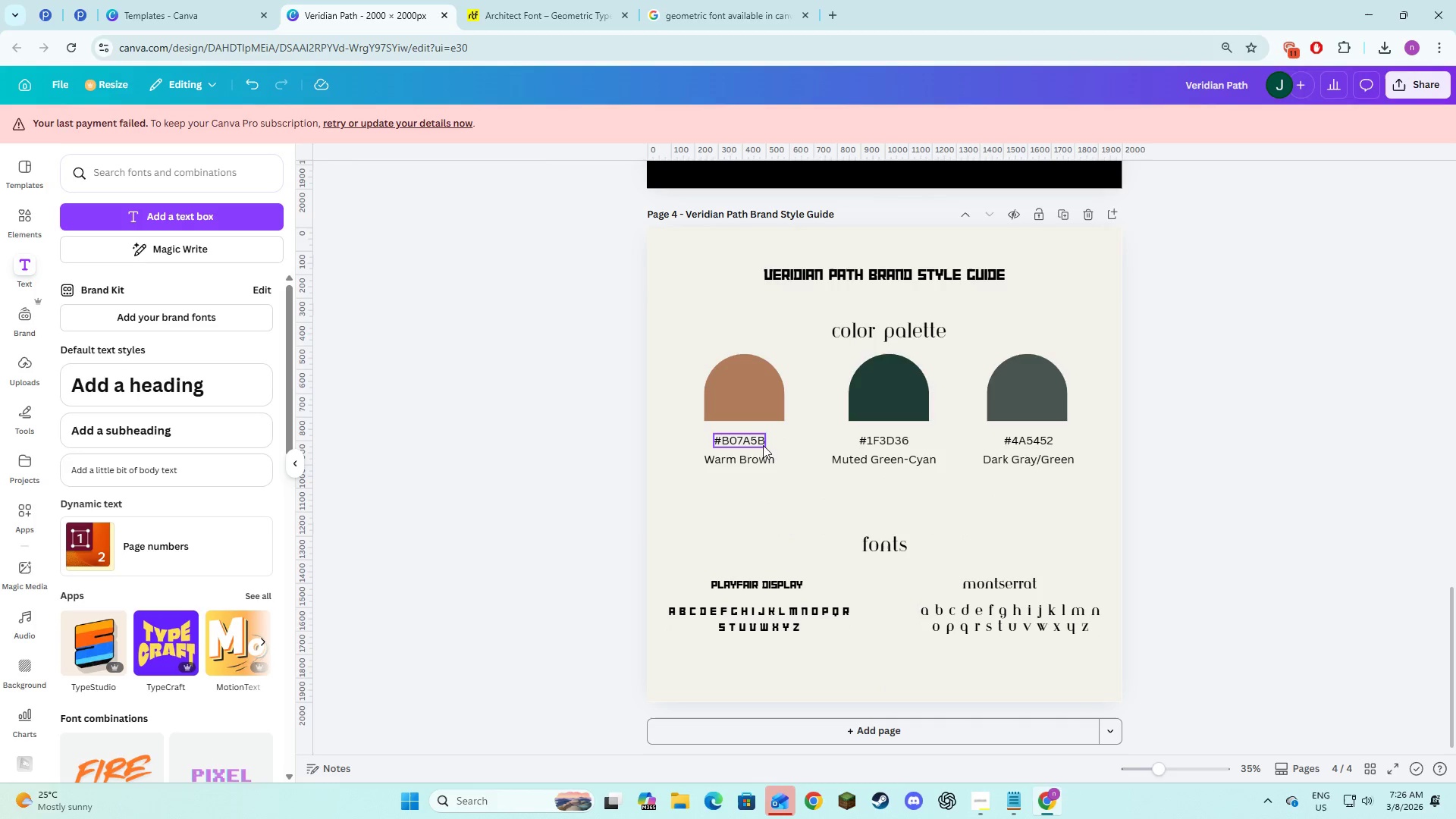 
left_click([761, 445])
 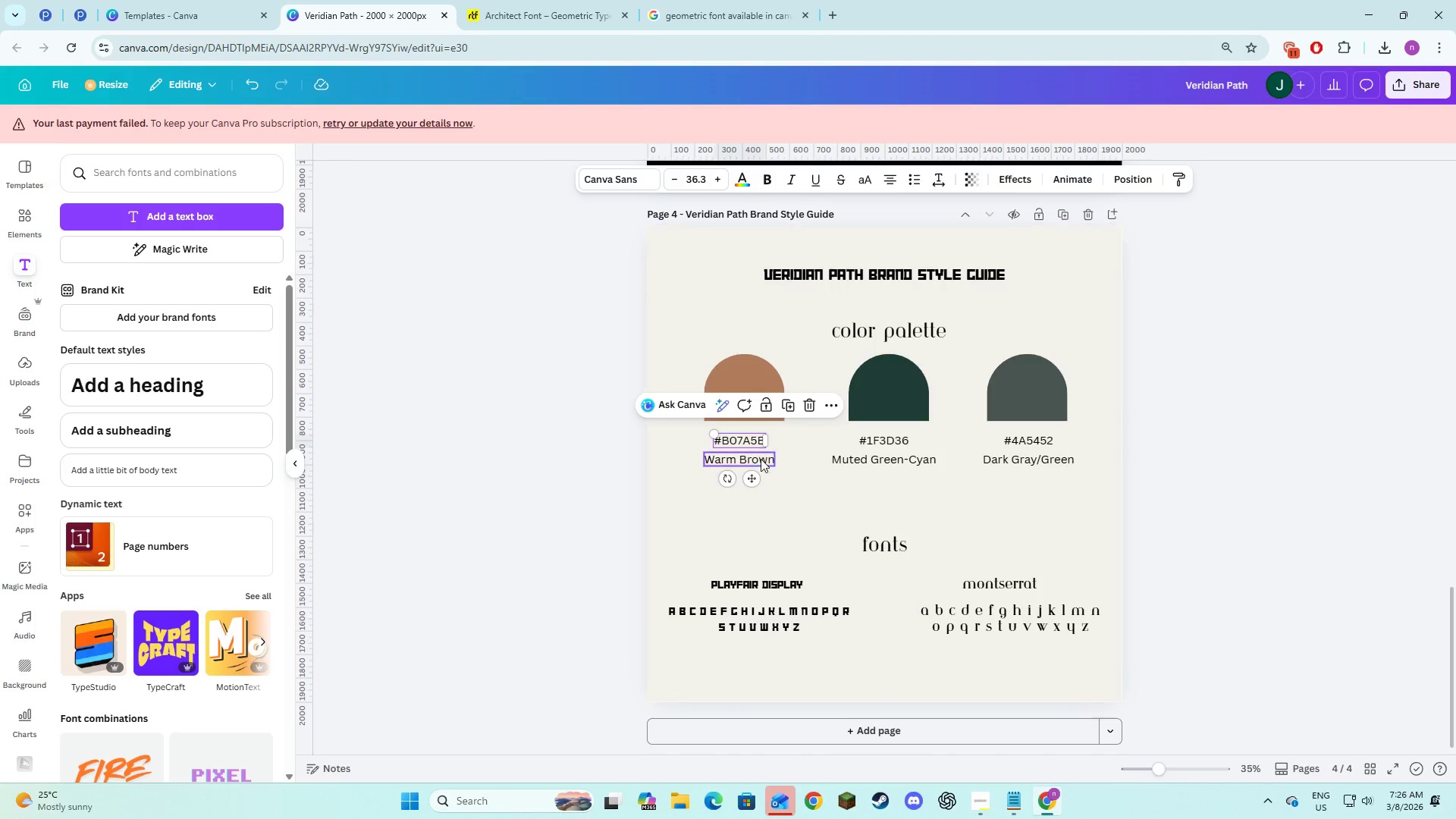 
hold_key(key=ShiftLeft, duration=1.5)
double_click([761, 459])
 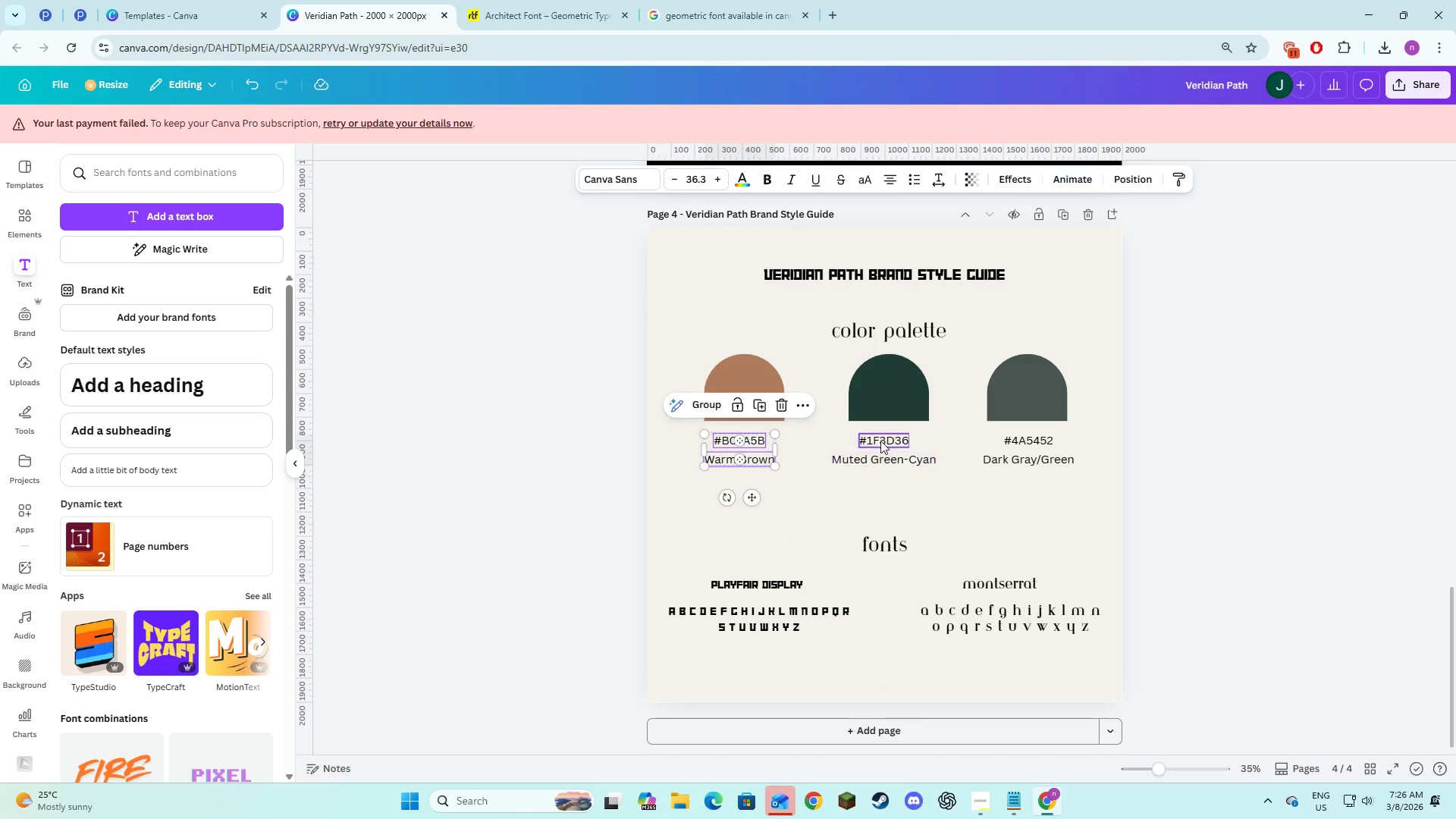 
left_click([880, 438])
 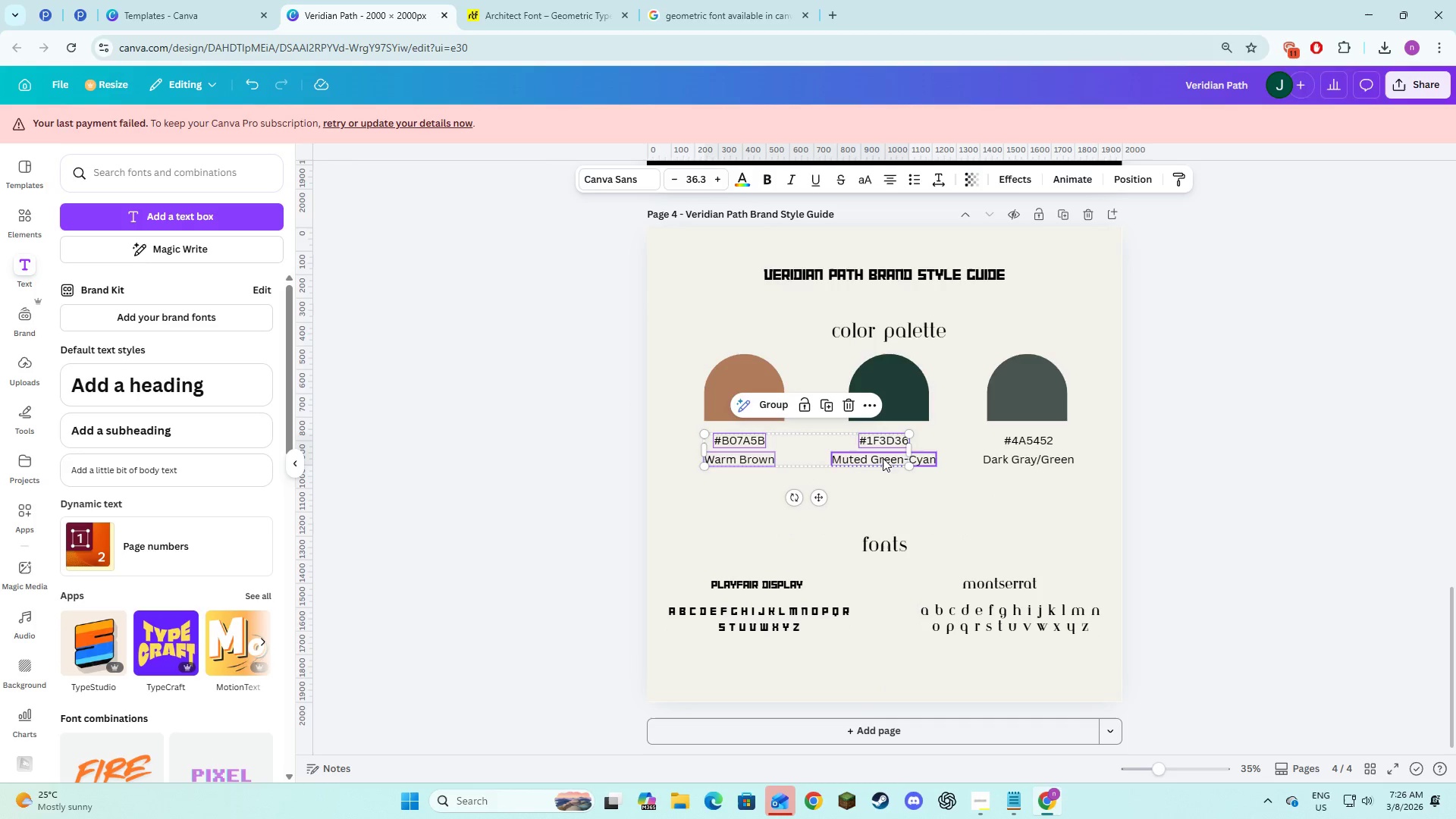 
double_click([883, 458])
 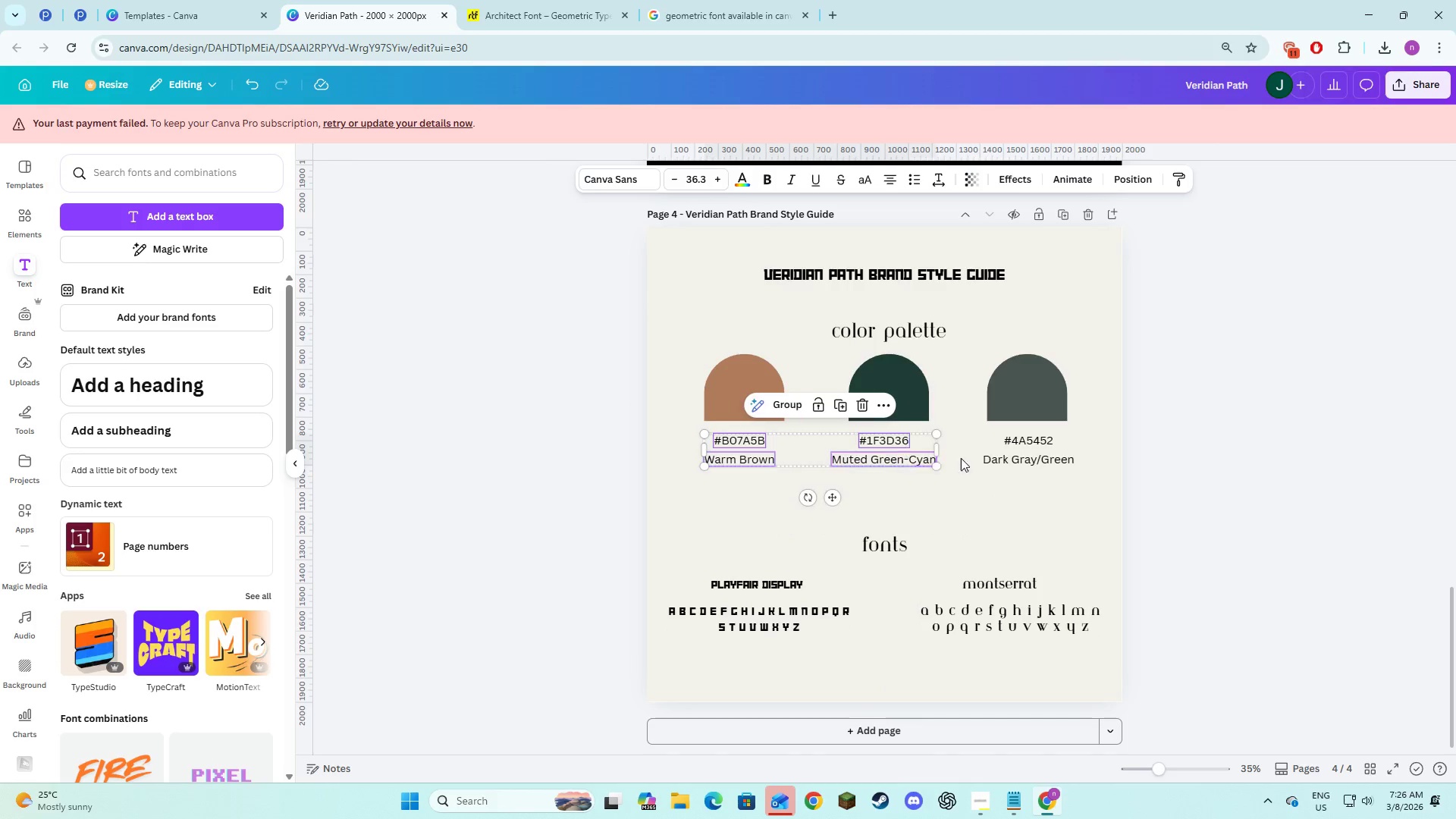 
hold_key(key=ShiftLeft, duration=1.39)
left_click([1009, 441])
 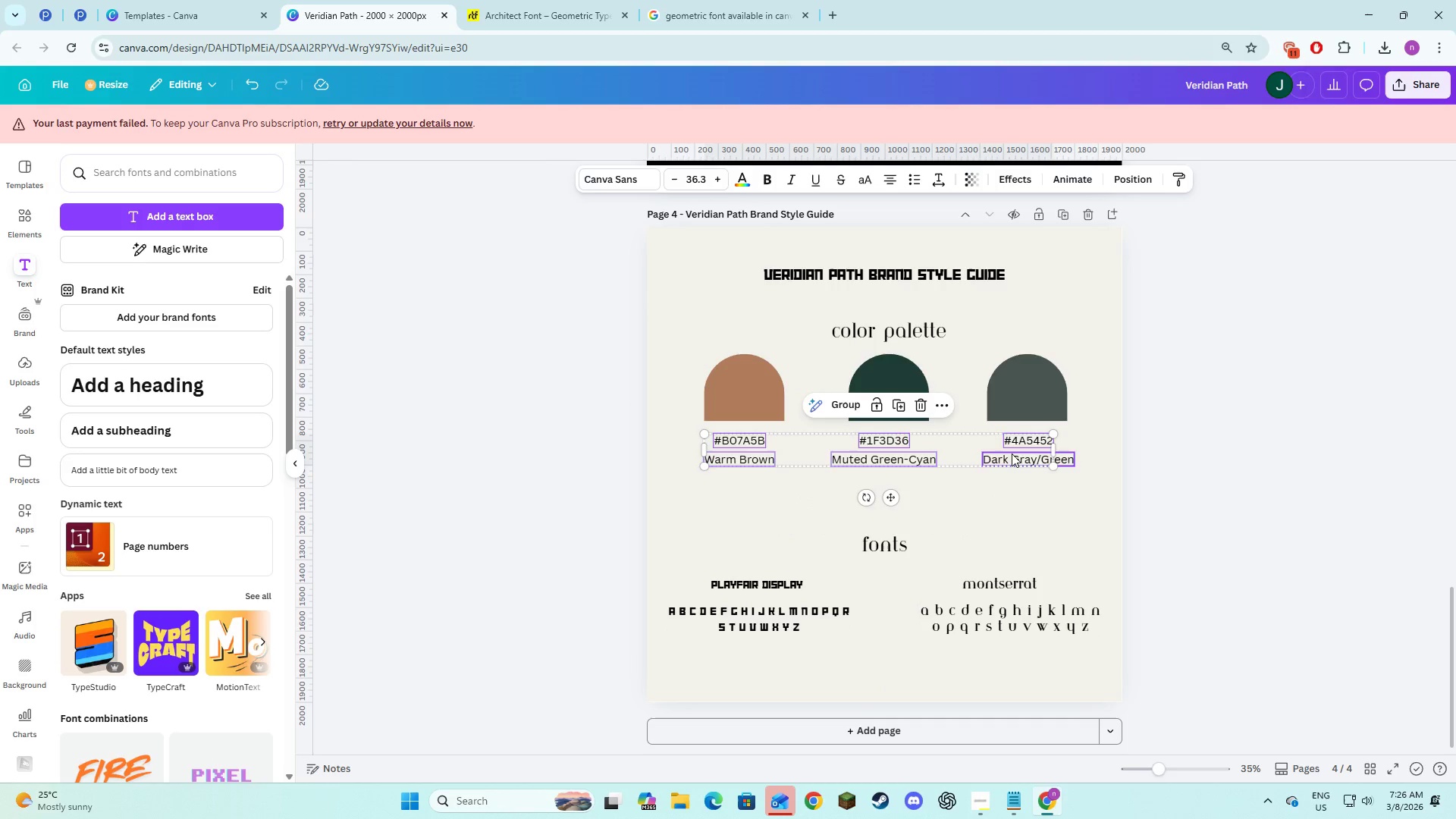 
double_click([1012, 454])
 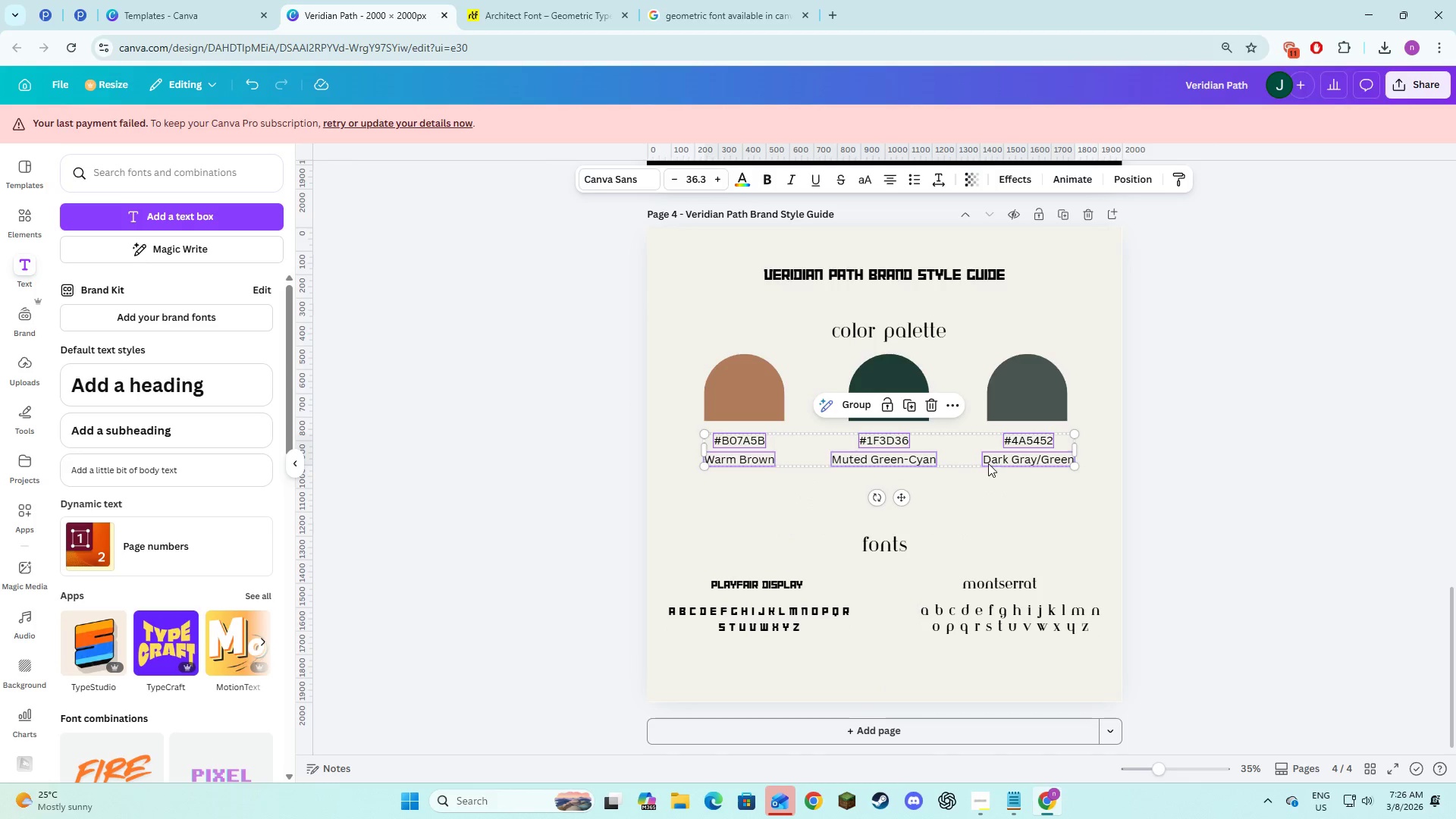 
left_click_drag(start_coordinate=[988, 459], to_coordinate=[986, 479])
 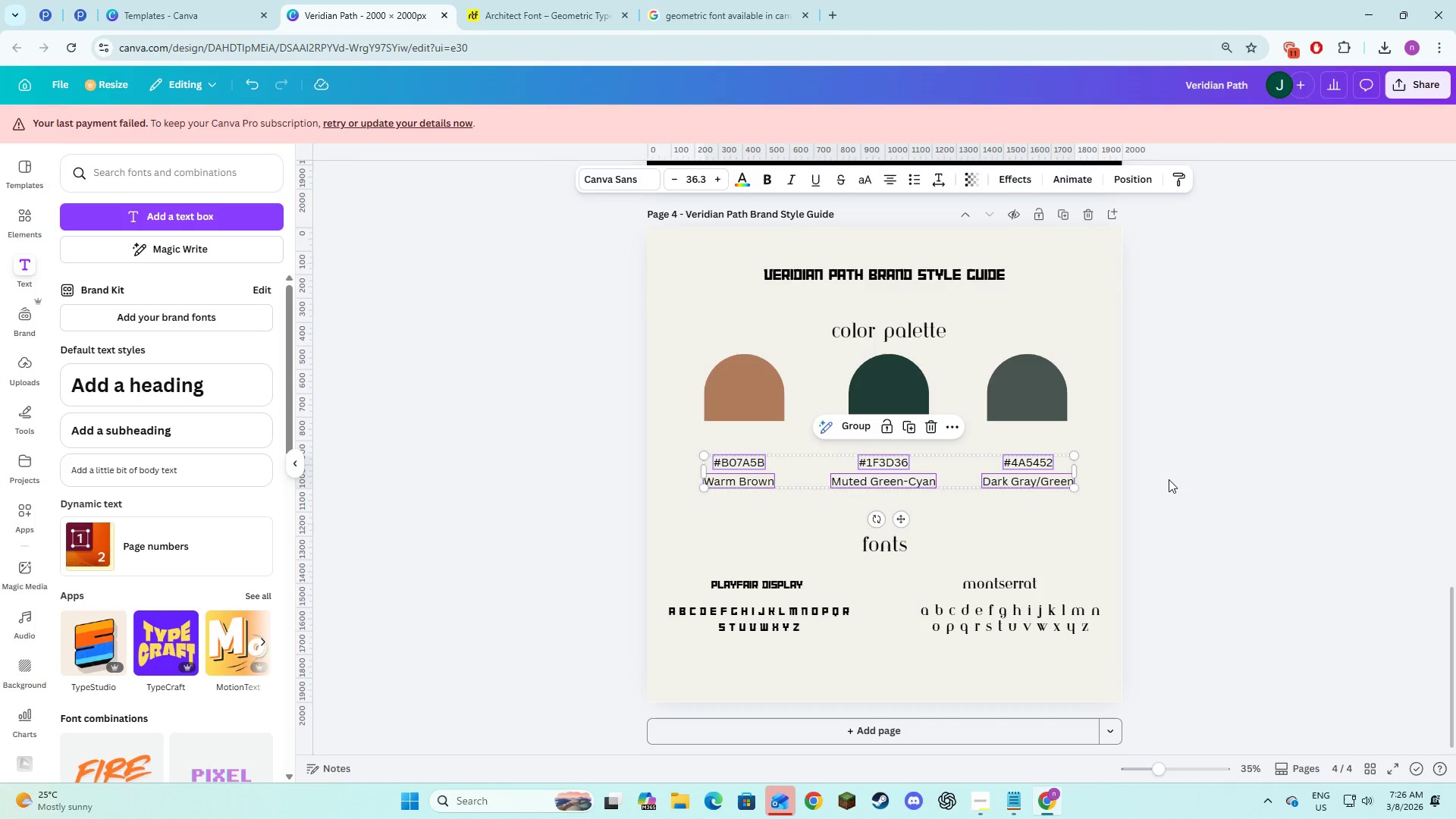 
left_click([1169, 479])
 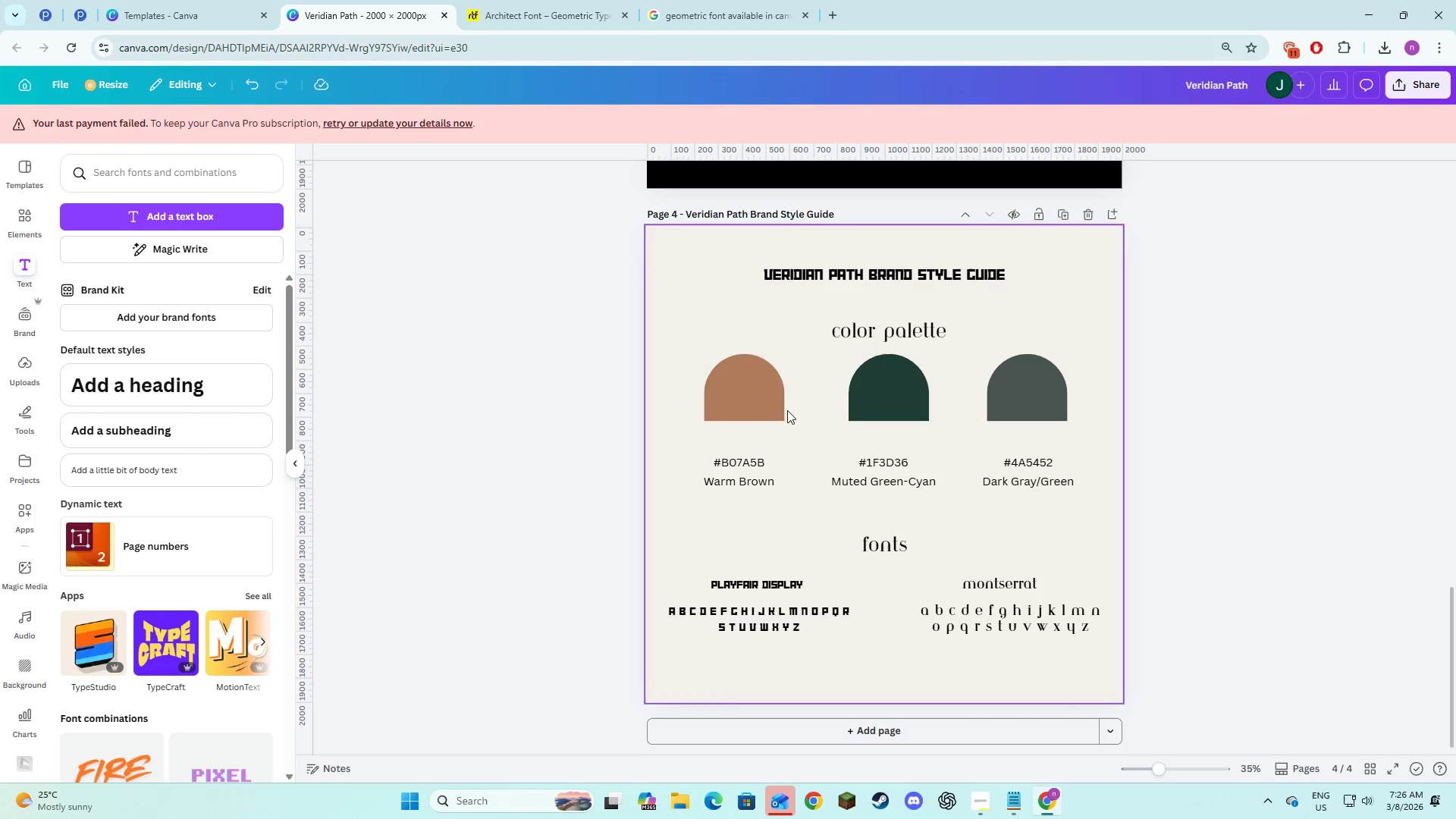 
left_click([752, 402])
 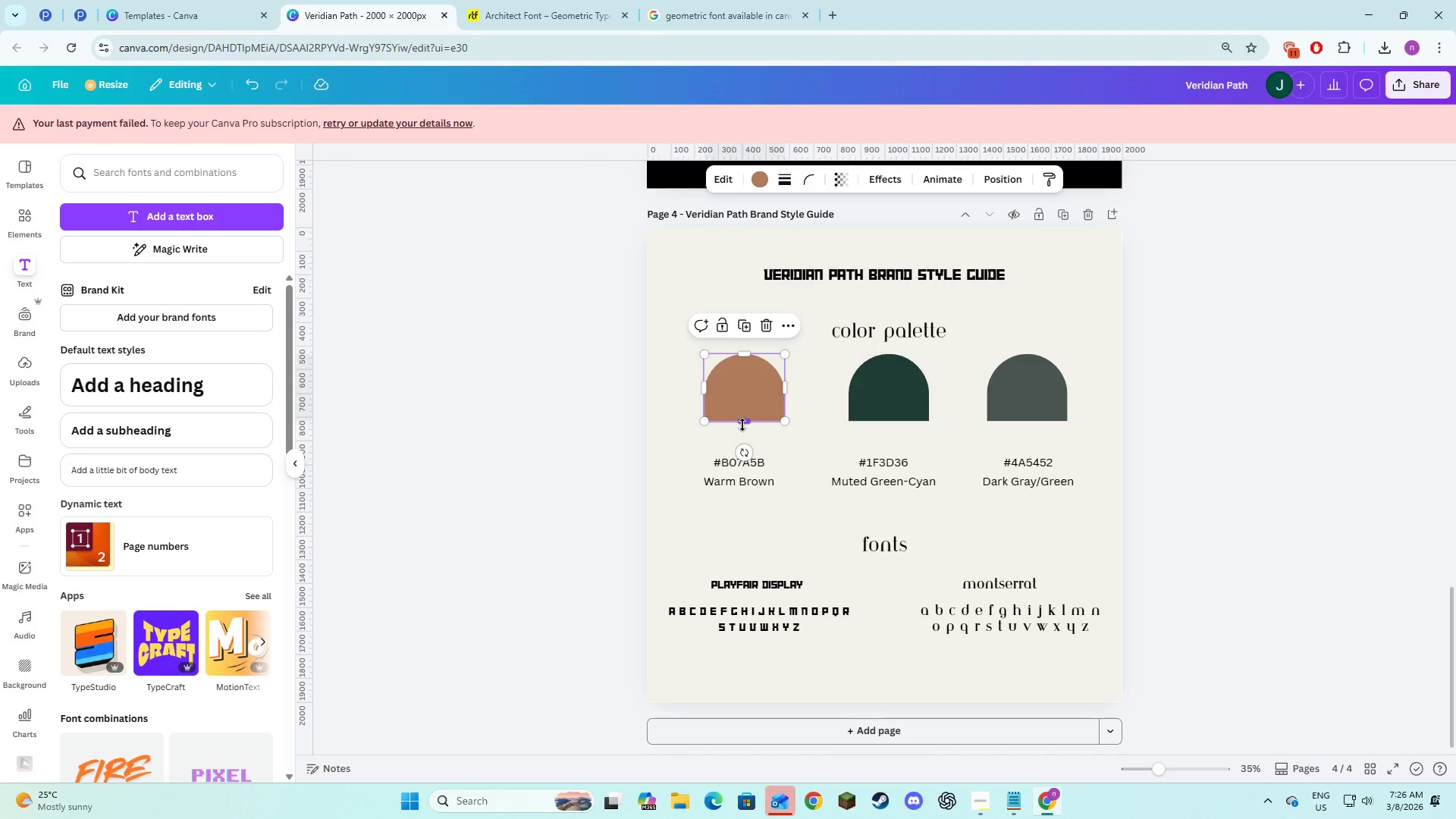 
left_click_drag(start_coordinate=[742, 425], to_coordinate=[743, 444])
 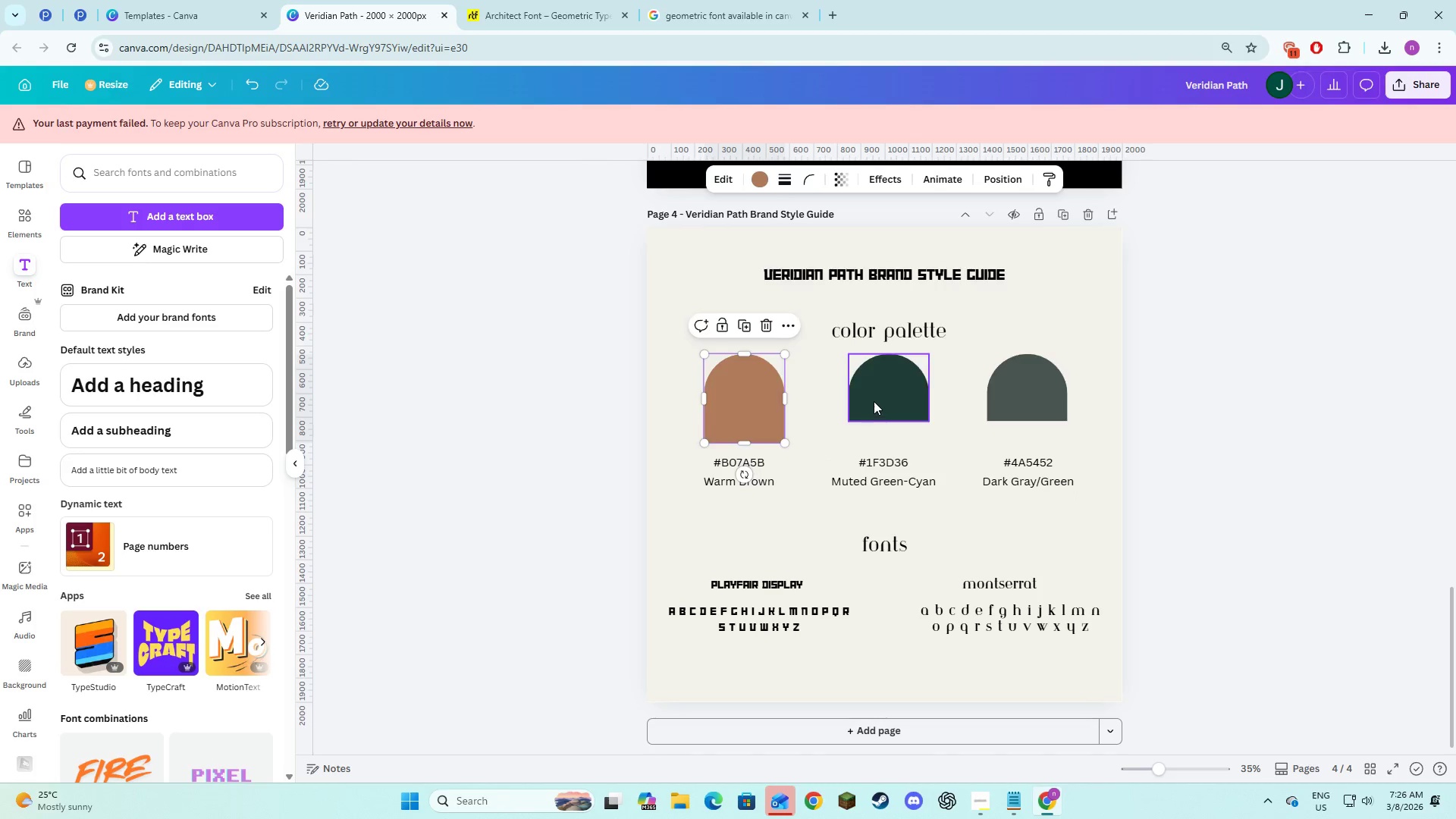 
left_click([874, 401])
 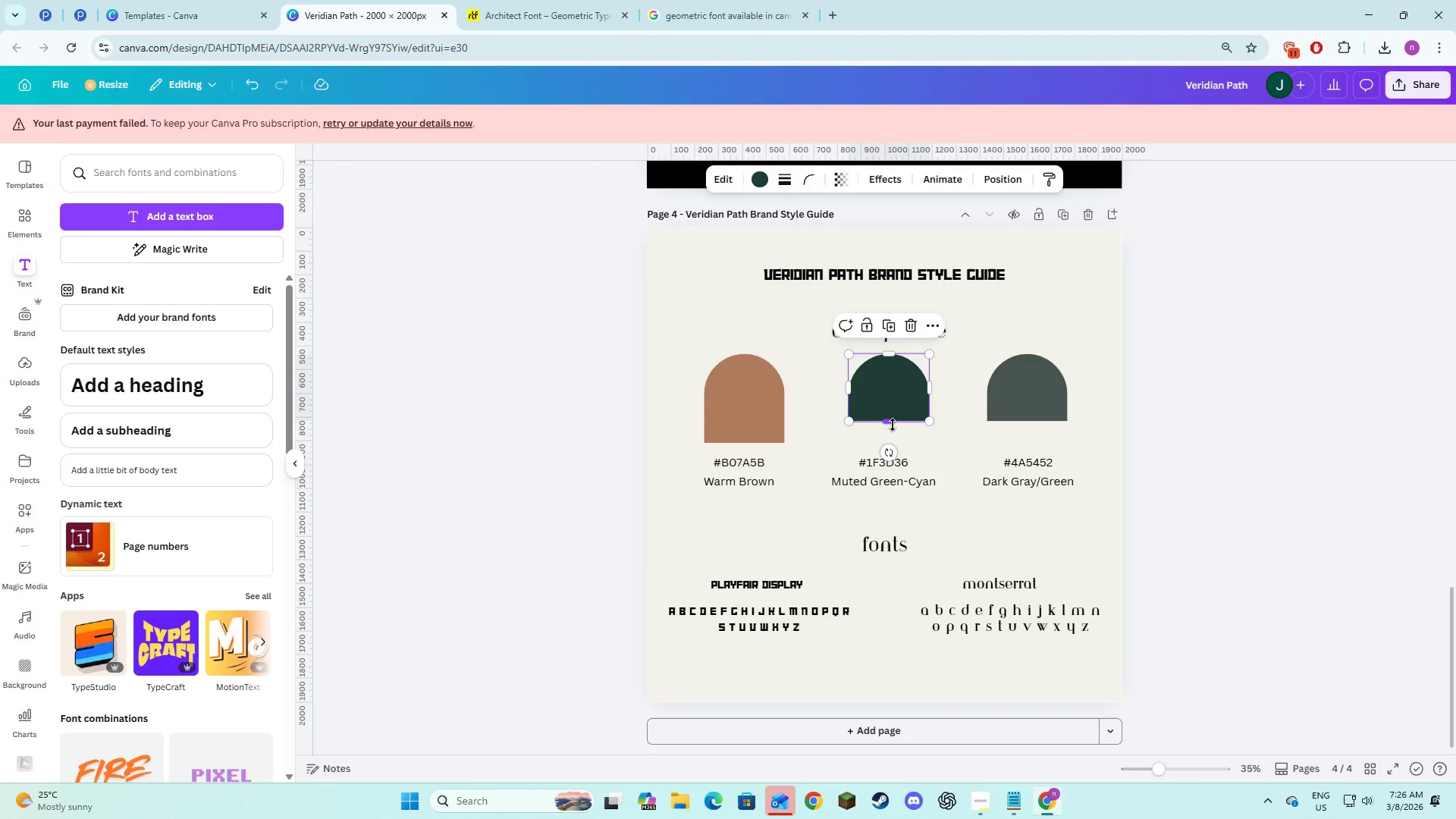 
left_click_drag(start_coordinate=[893, 425], to_coordinate=[893, 445])
 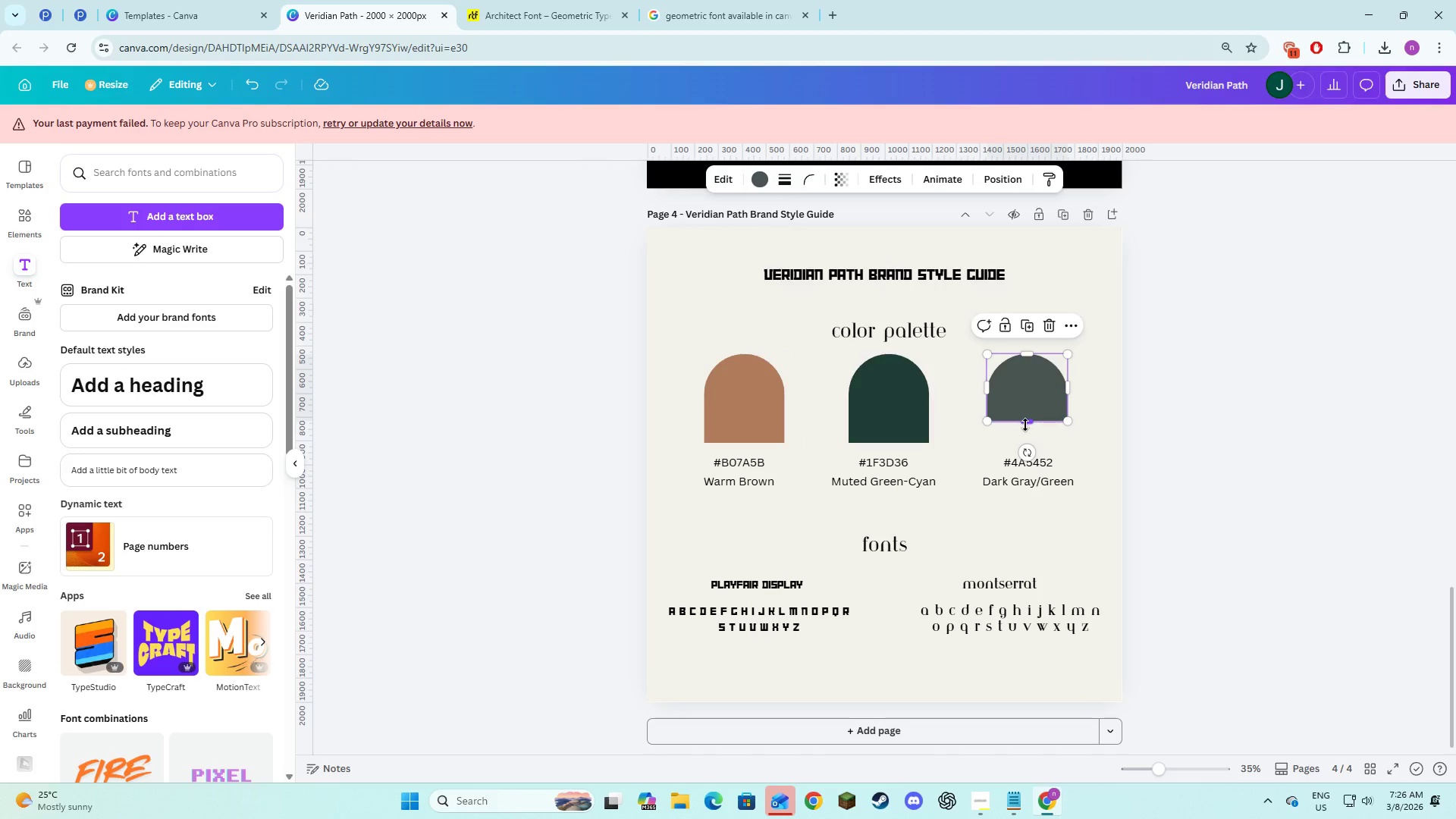 
left_click_drag(start_coordinate=[1026, 425], to_coordinate=[1028, 443])
 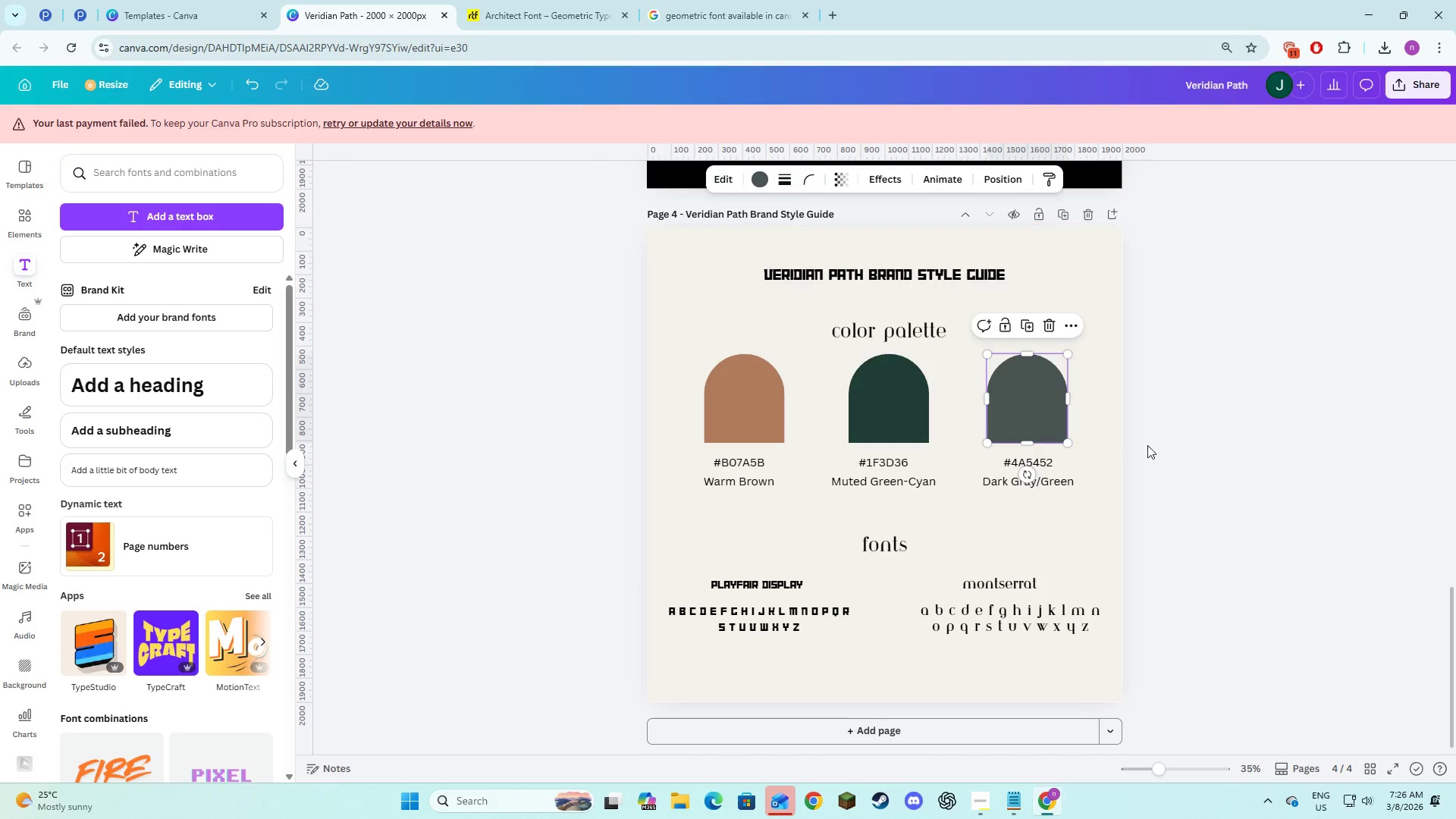 
left_click([1224, 479])
 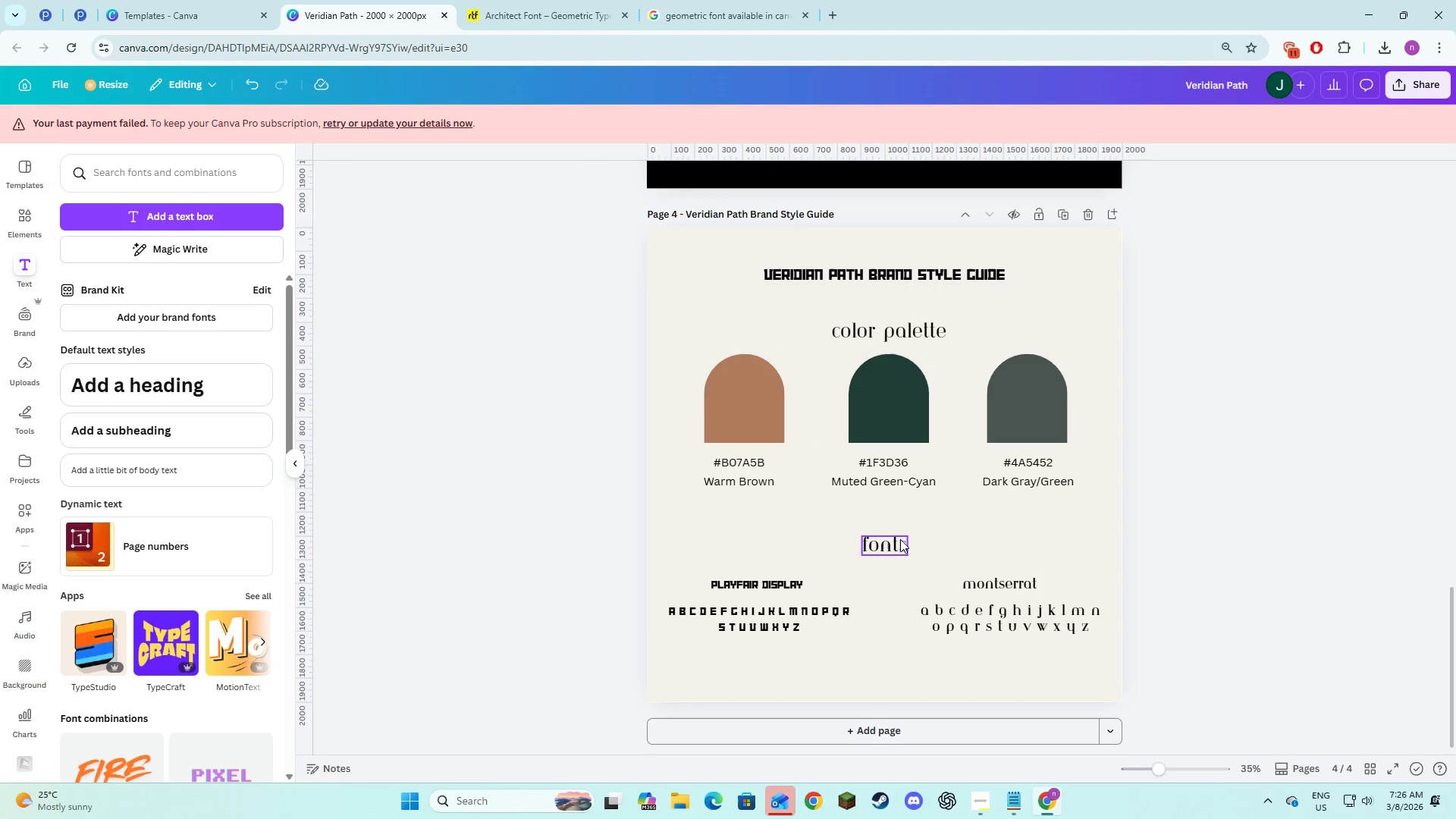 
left_click([899, 538])
 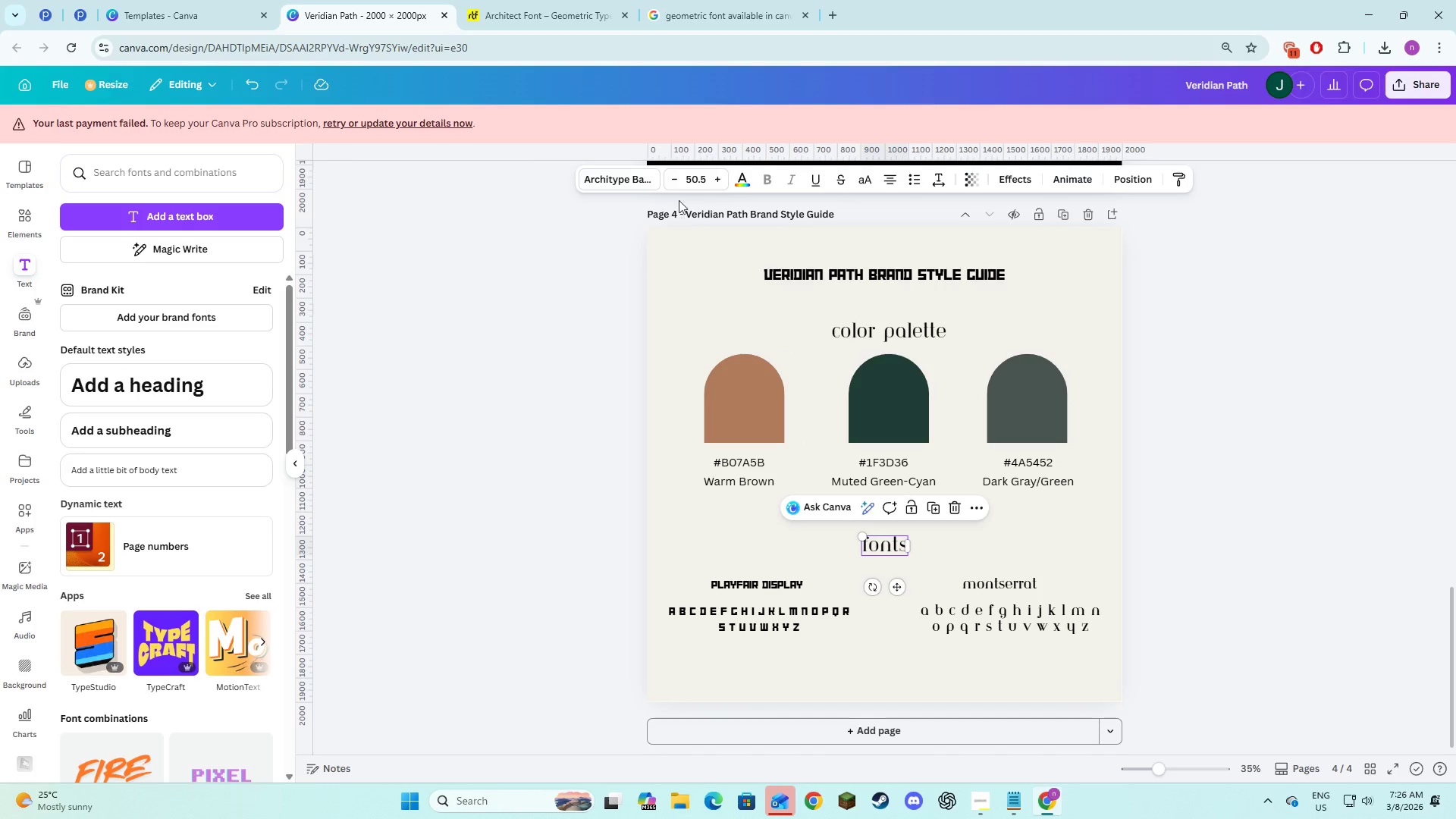 
left_click([701, 171])
 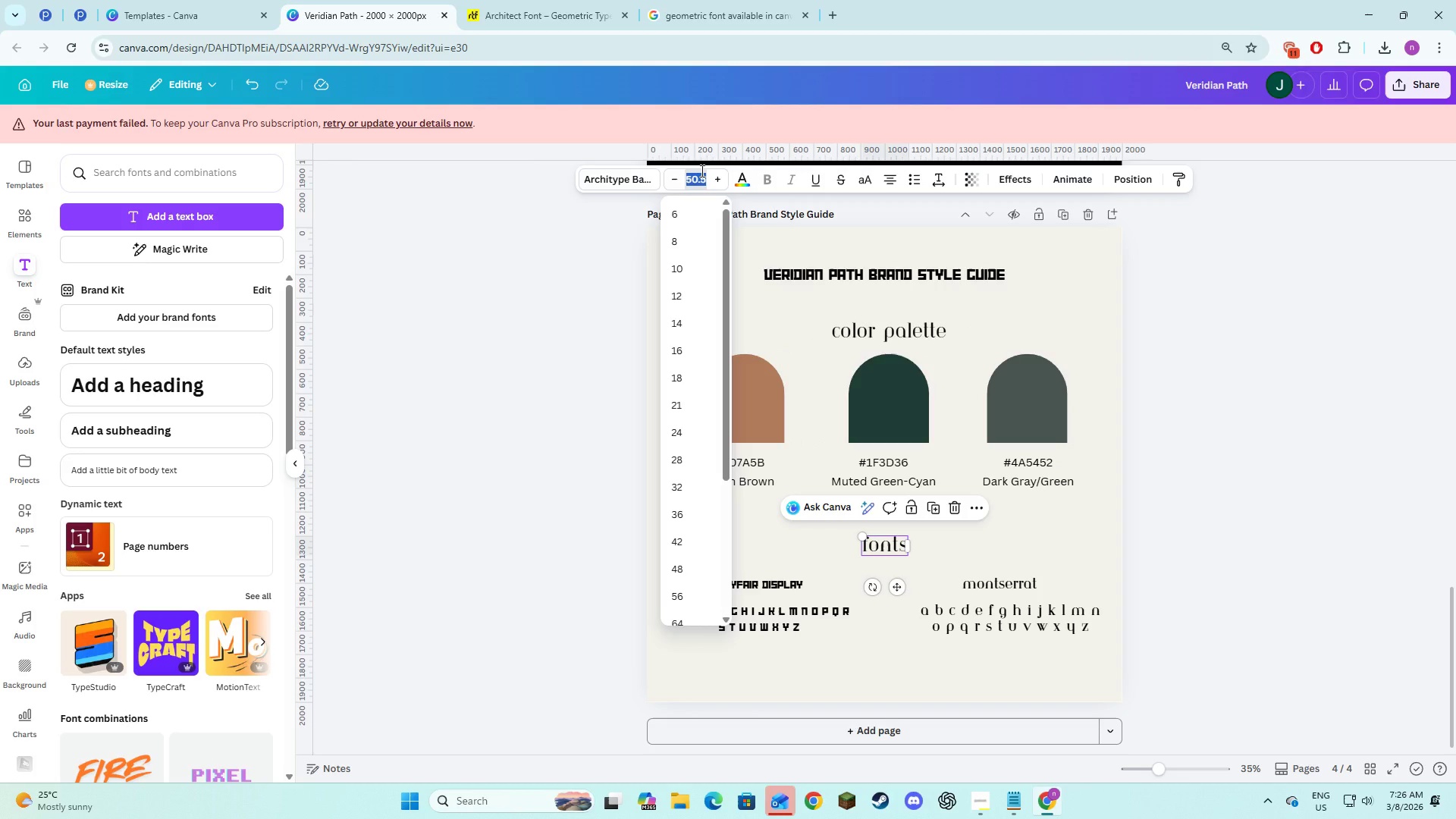 
key(Numpad6)
 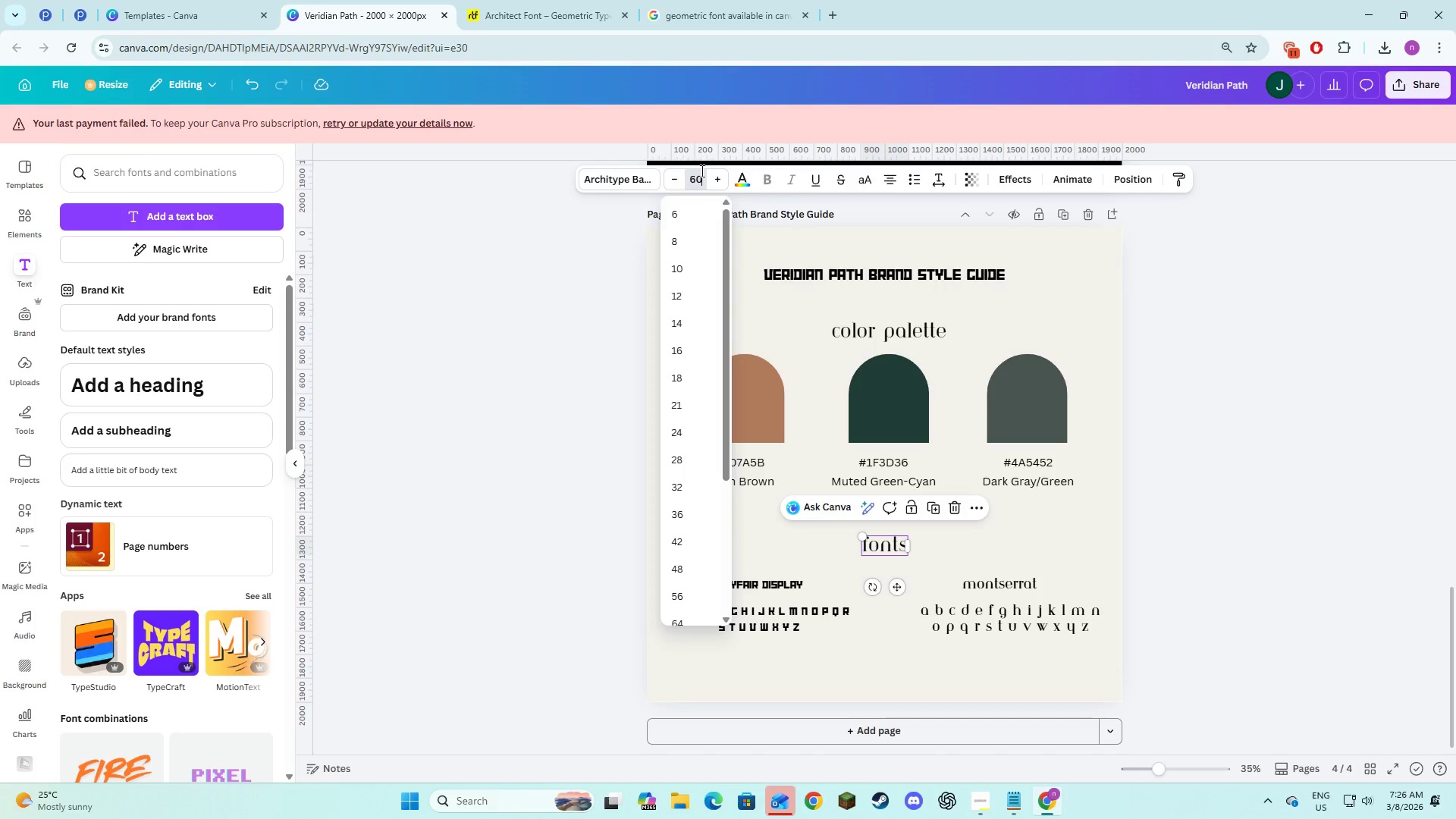 
key(Numpad0)
 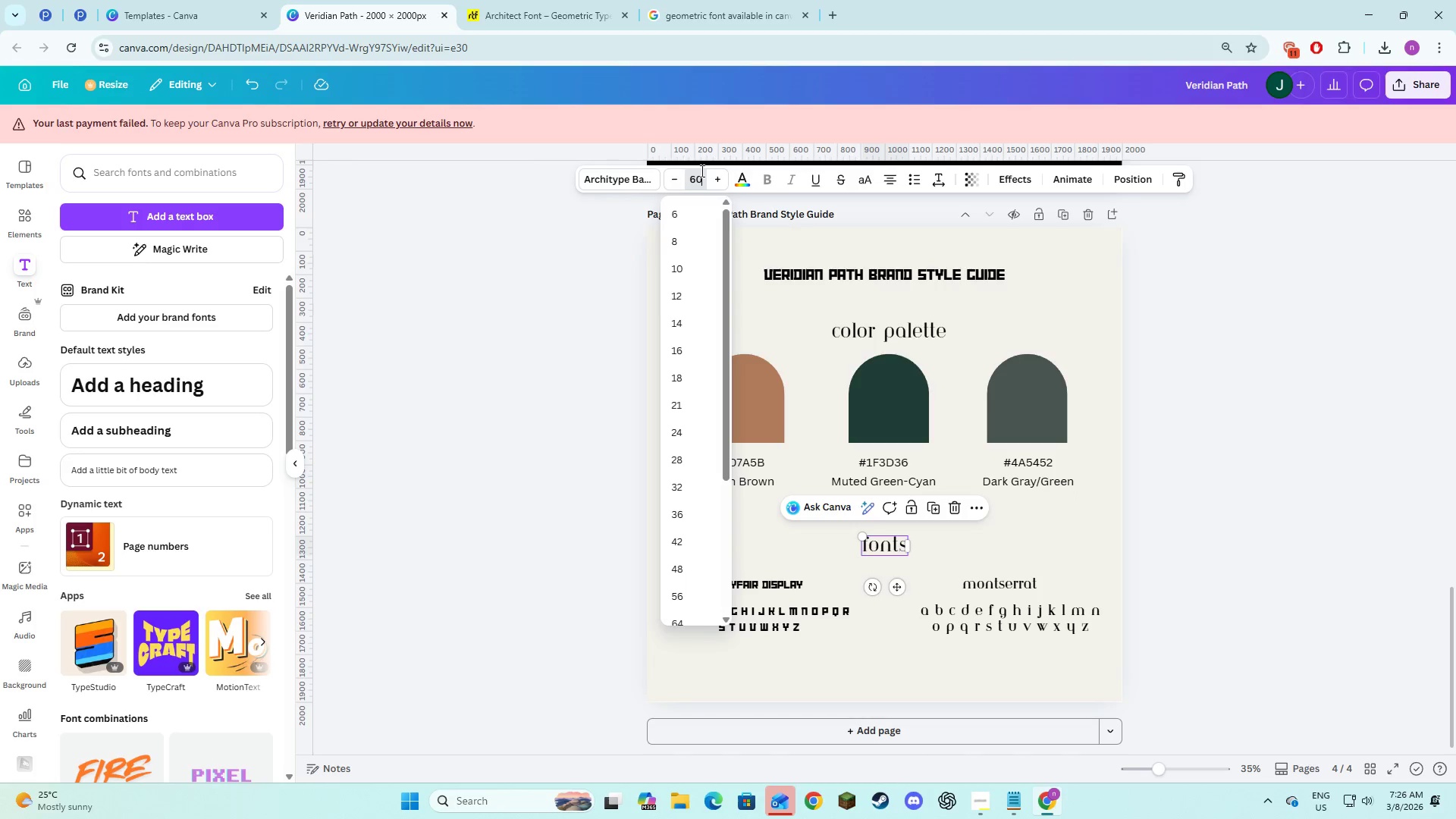 
key(NumpadEnter)
 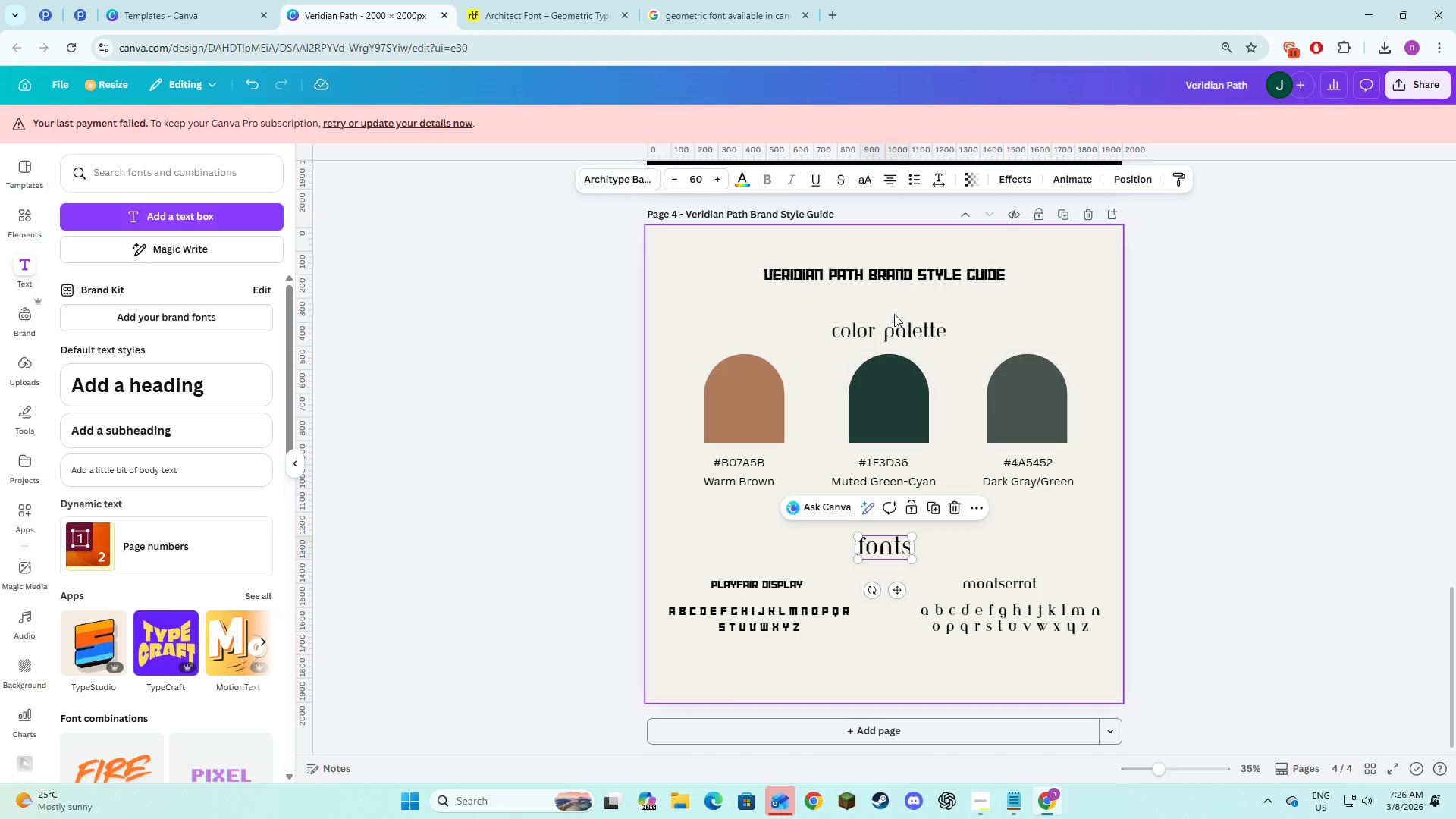 
left_click([894, 337])
 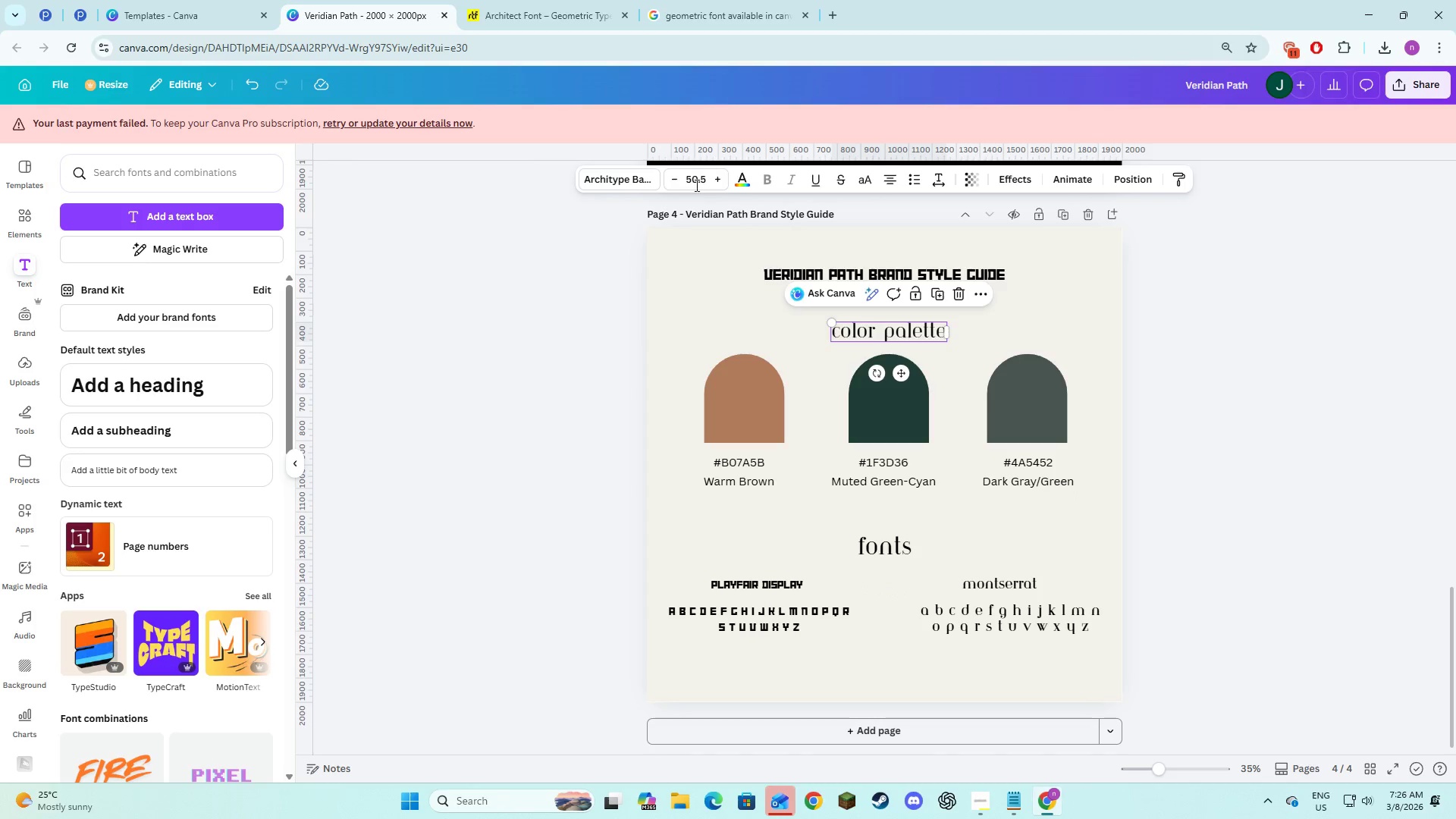 
left_click([695, 185])
 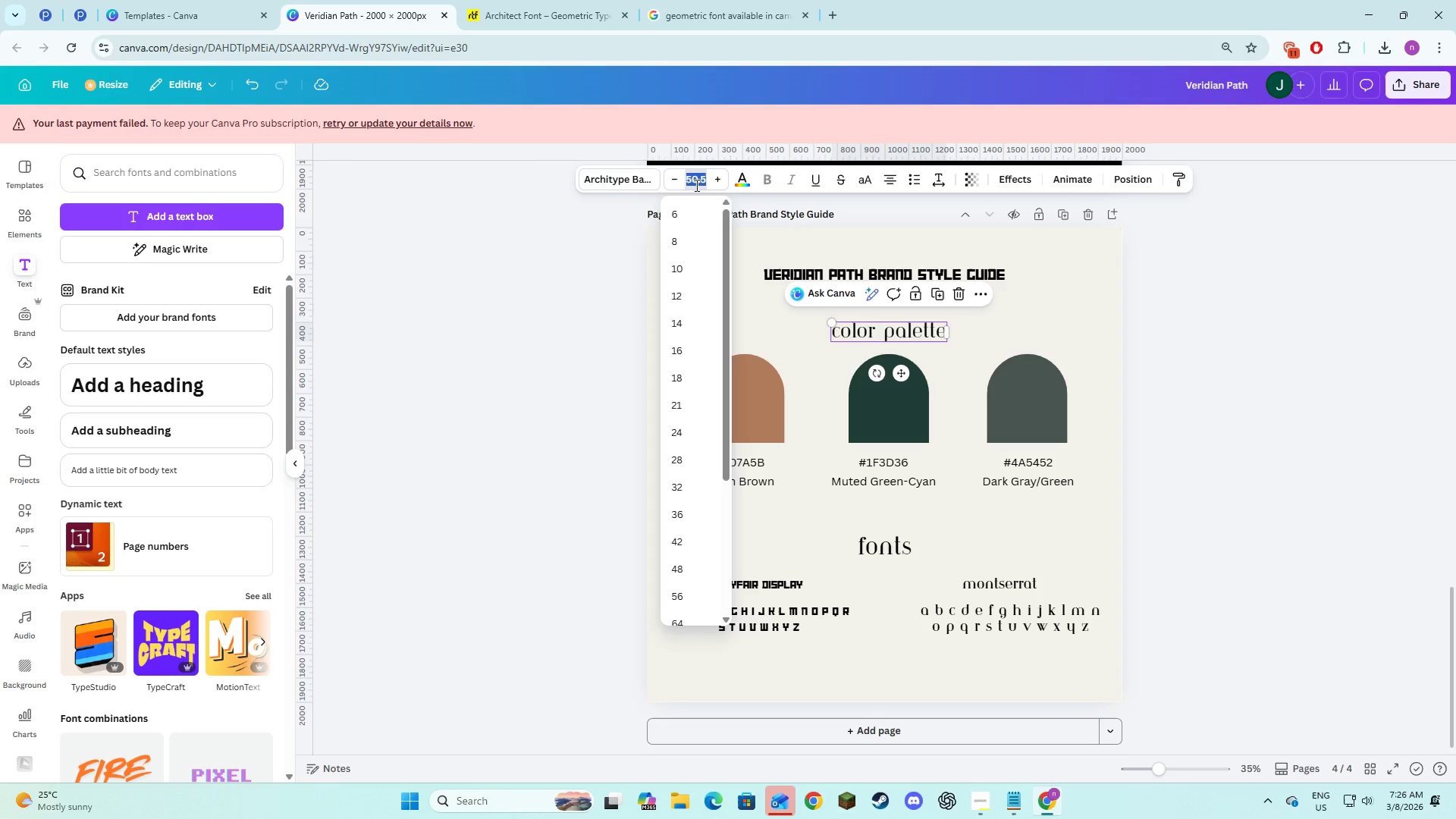 
key(Numpad6)
 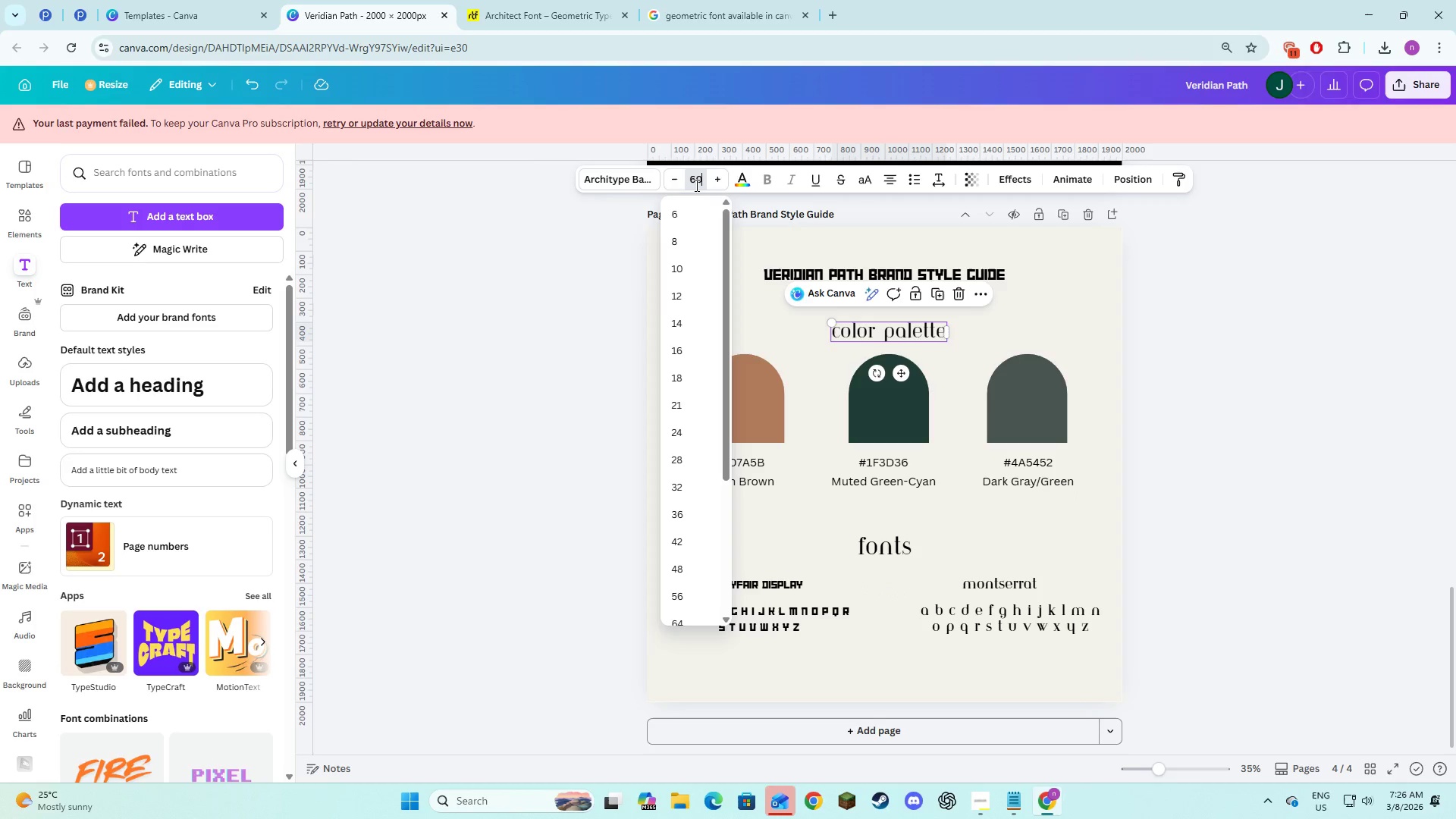 
key(Numpad0)
 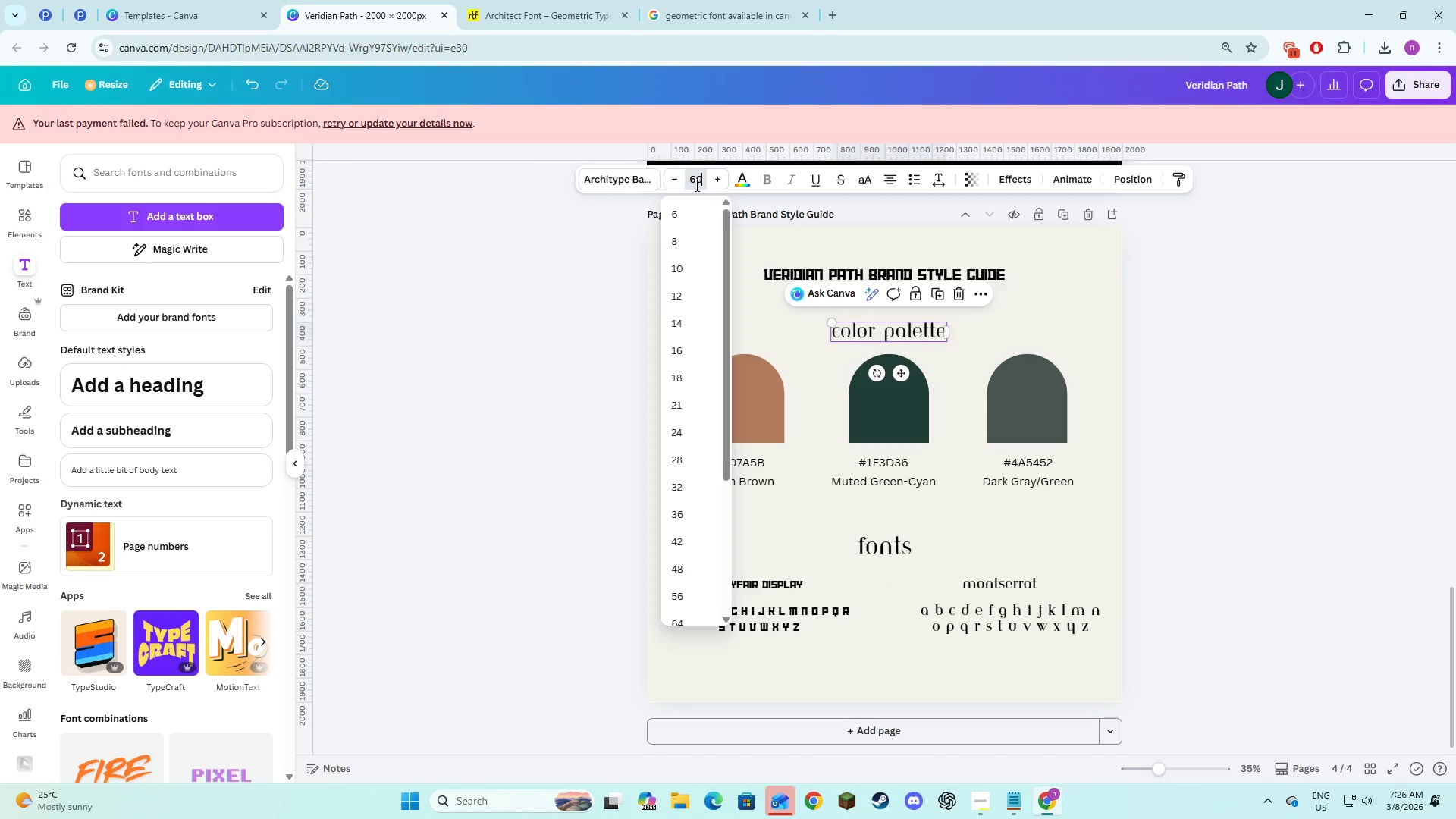 
key(NumpadEnter)
 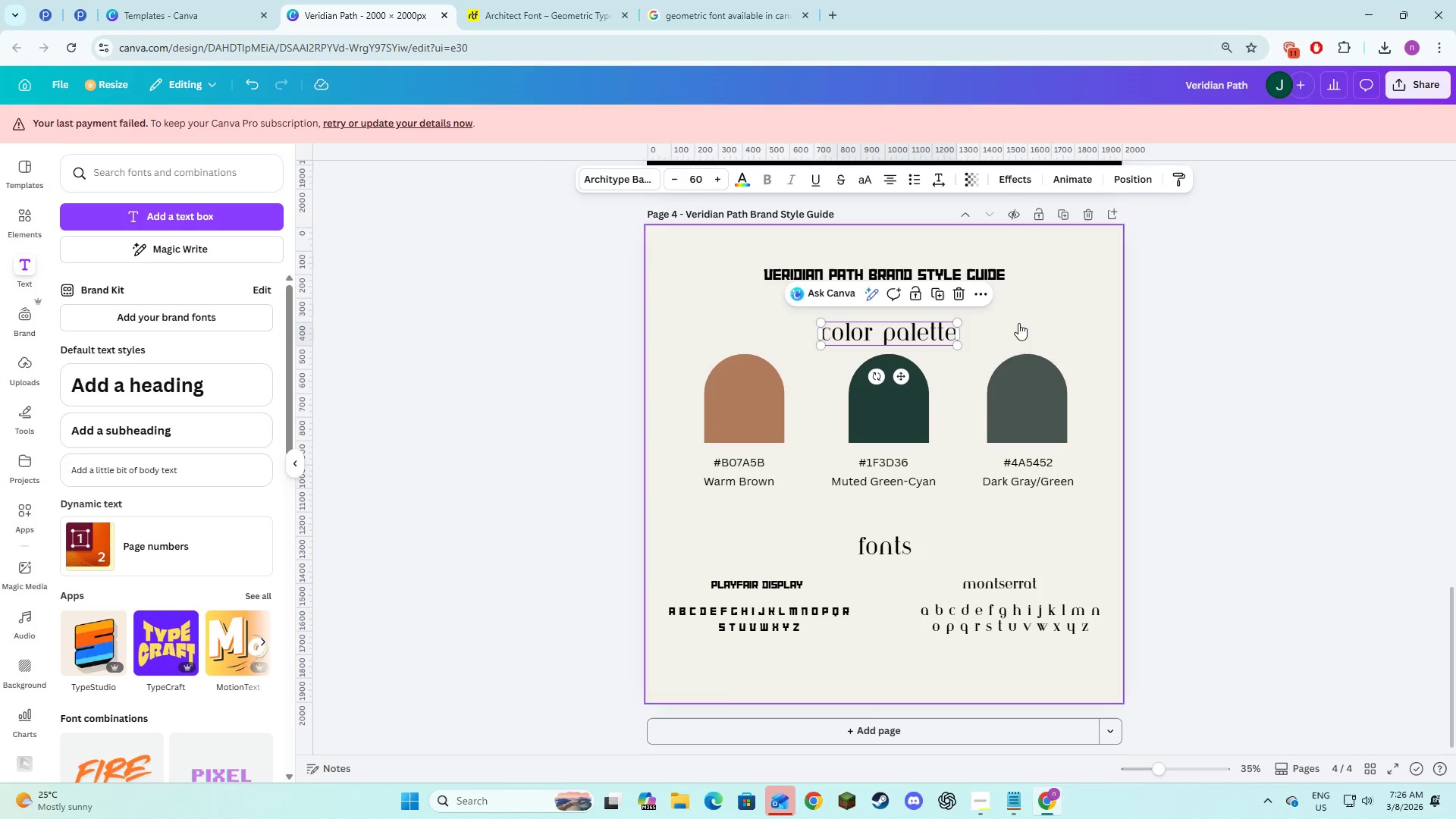 
left_click([1175, 406])
 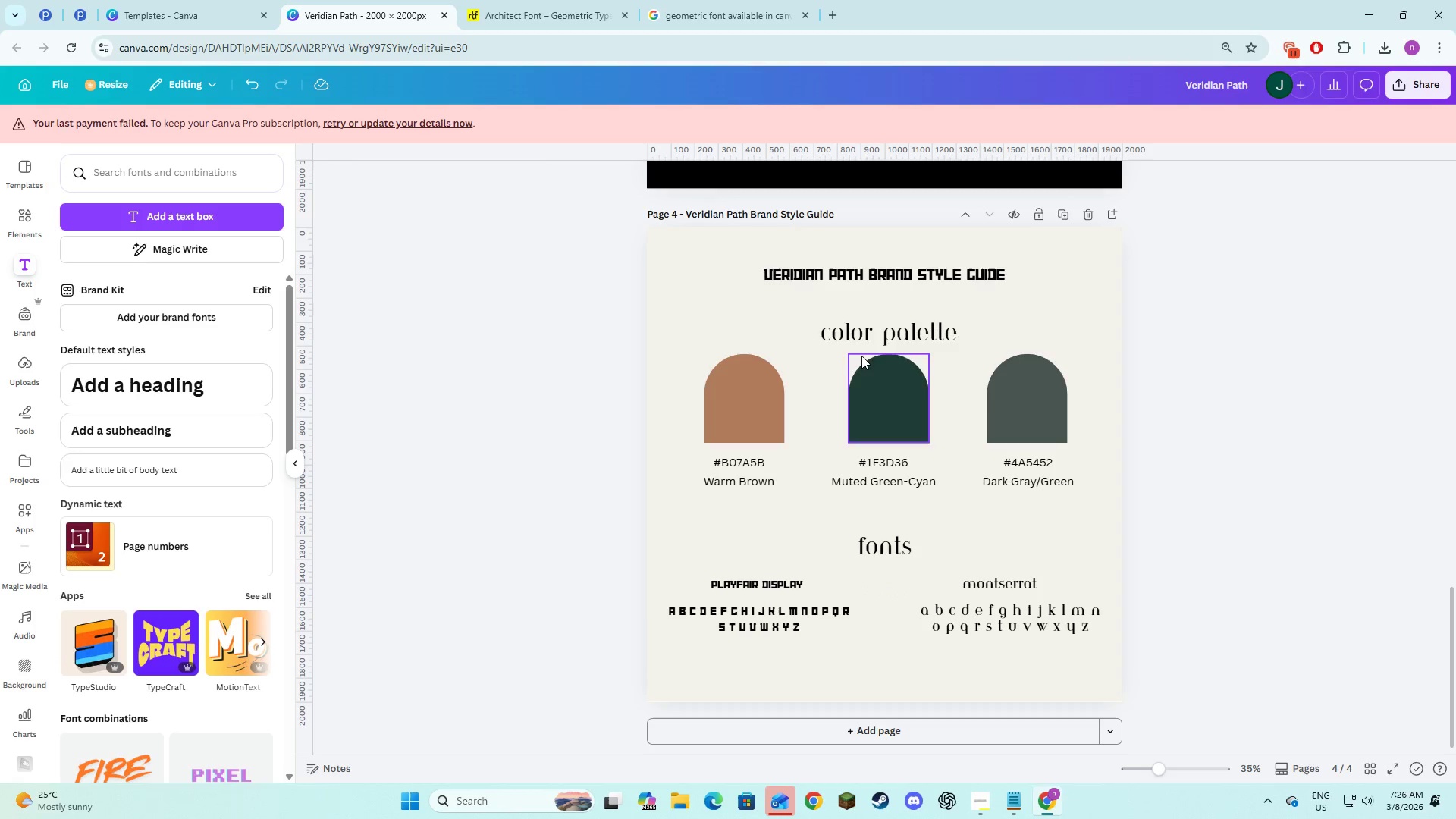 
left_click([868, 341])
 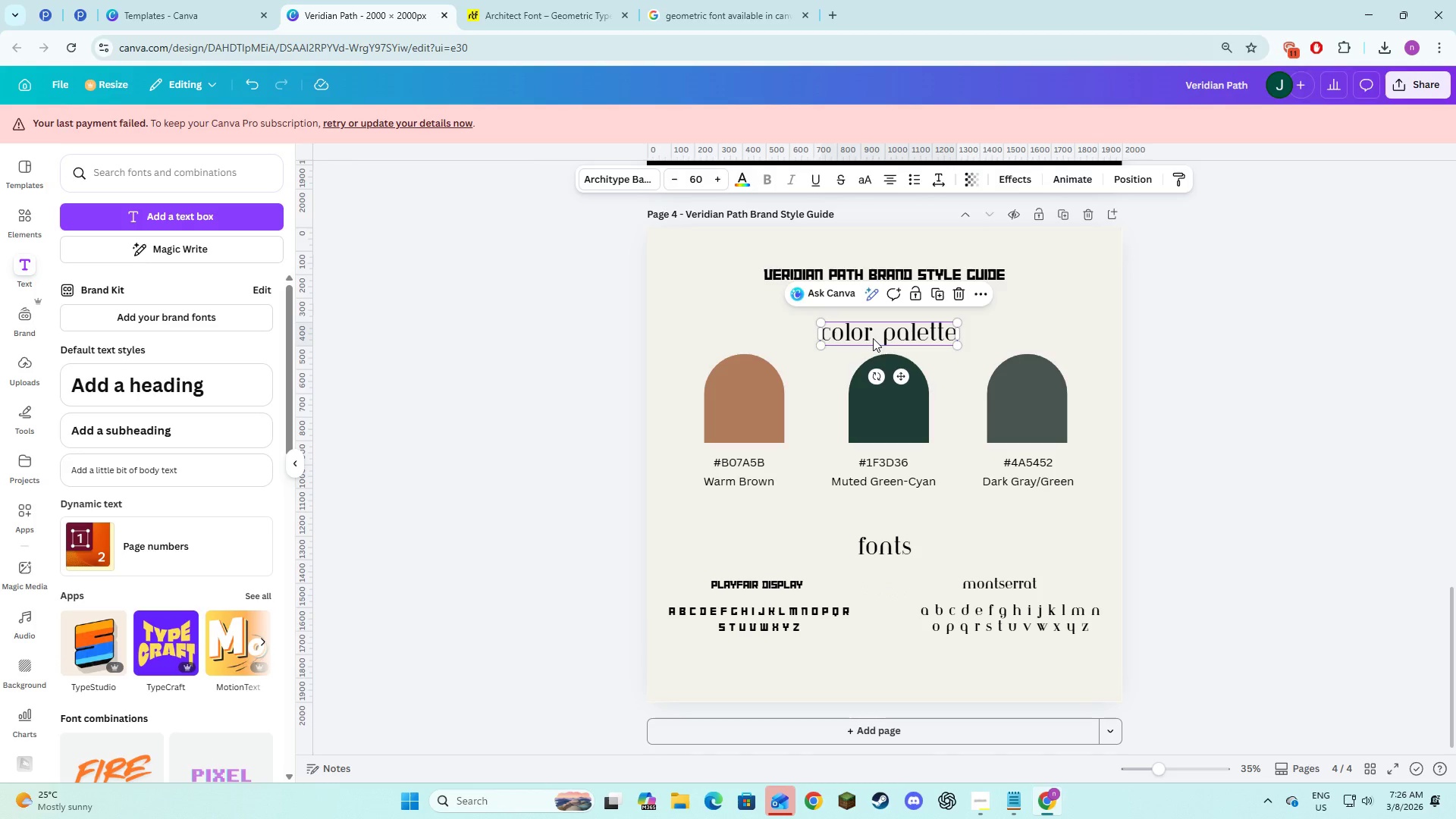 
left_click_drag(start_coordinate=[873, 338], to_coordinate=[873, 325])
 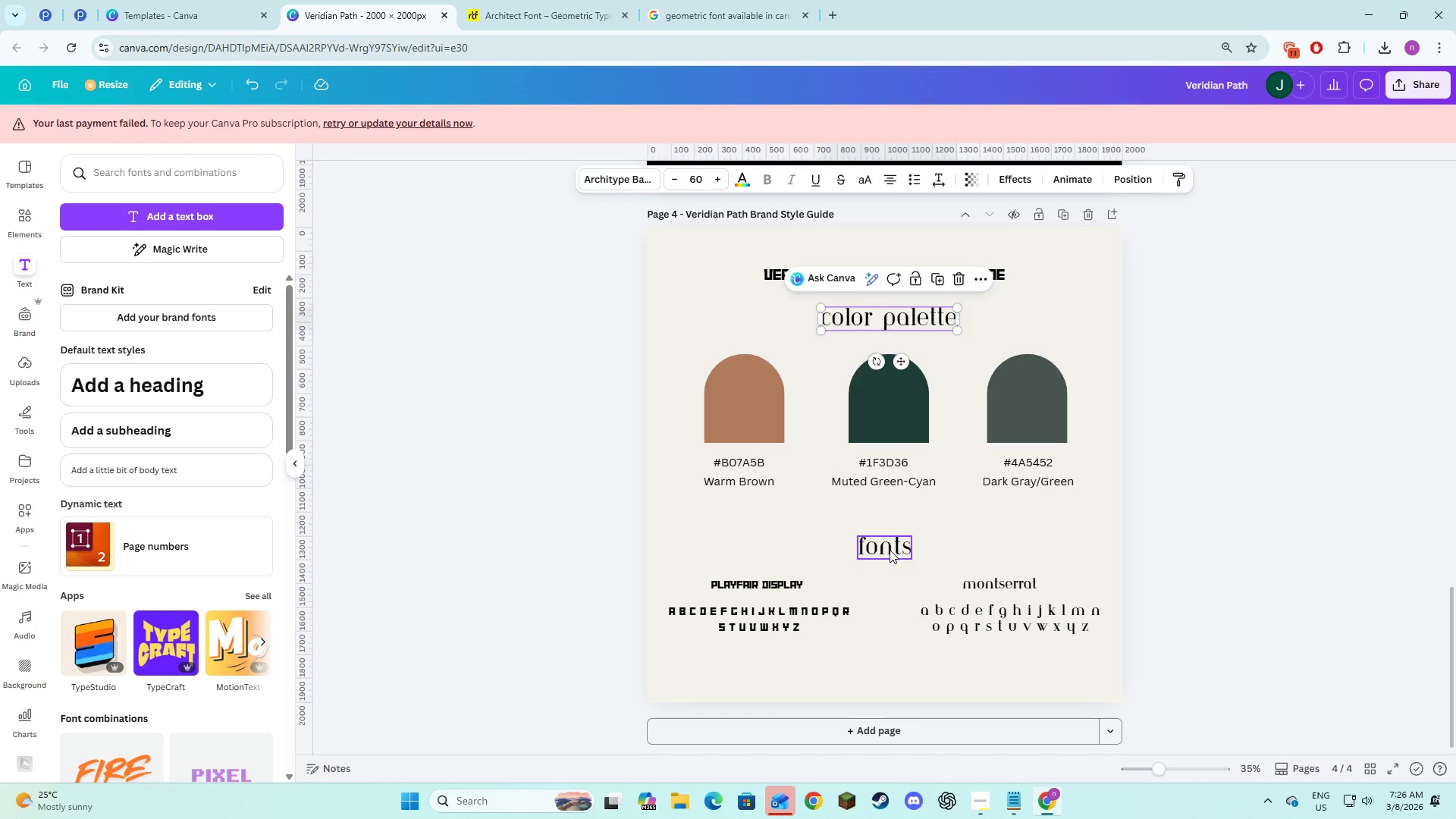 
left_click_drag(start_coordinate=[890, 550], to_coordinate=[891, 539])
 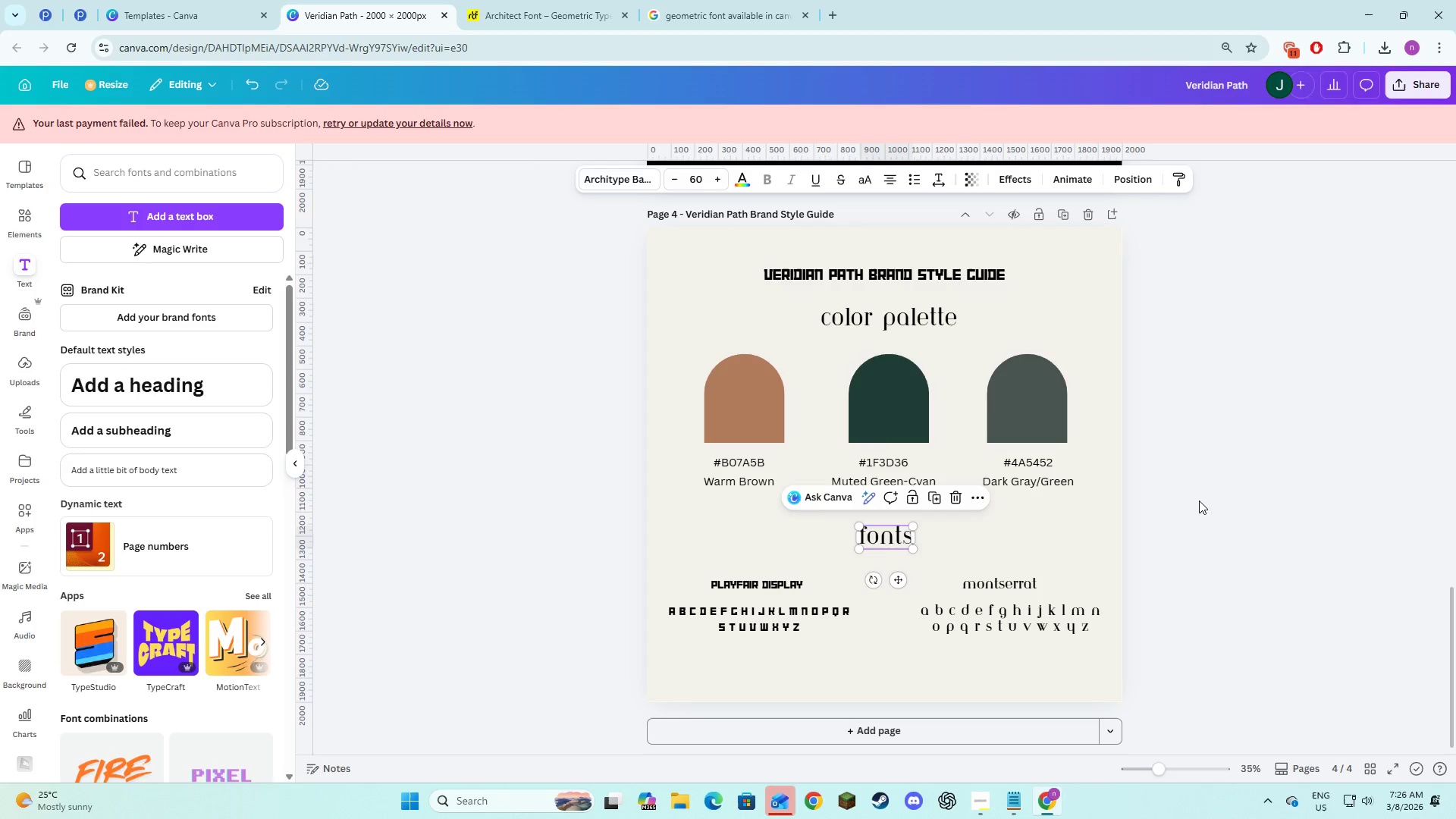 
left_click([1199, 500])
 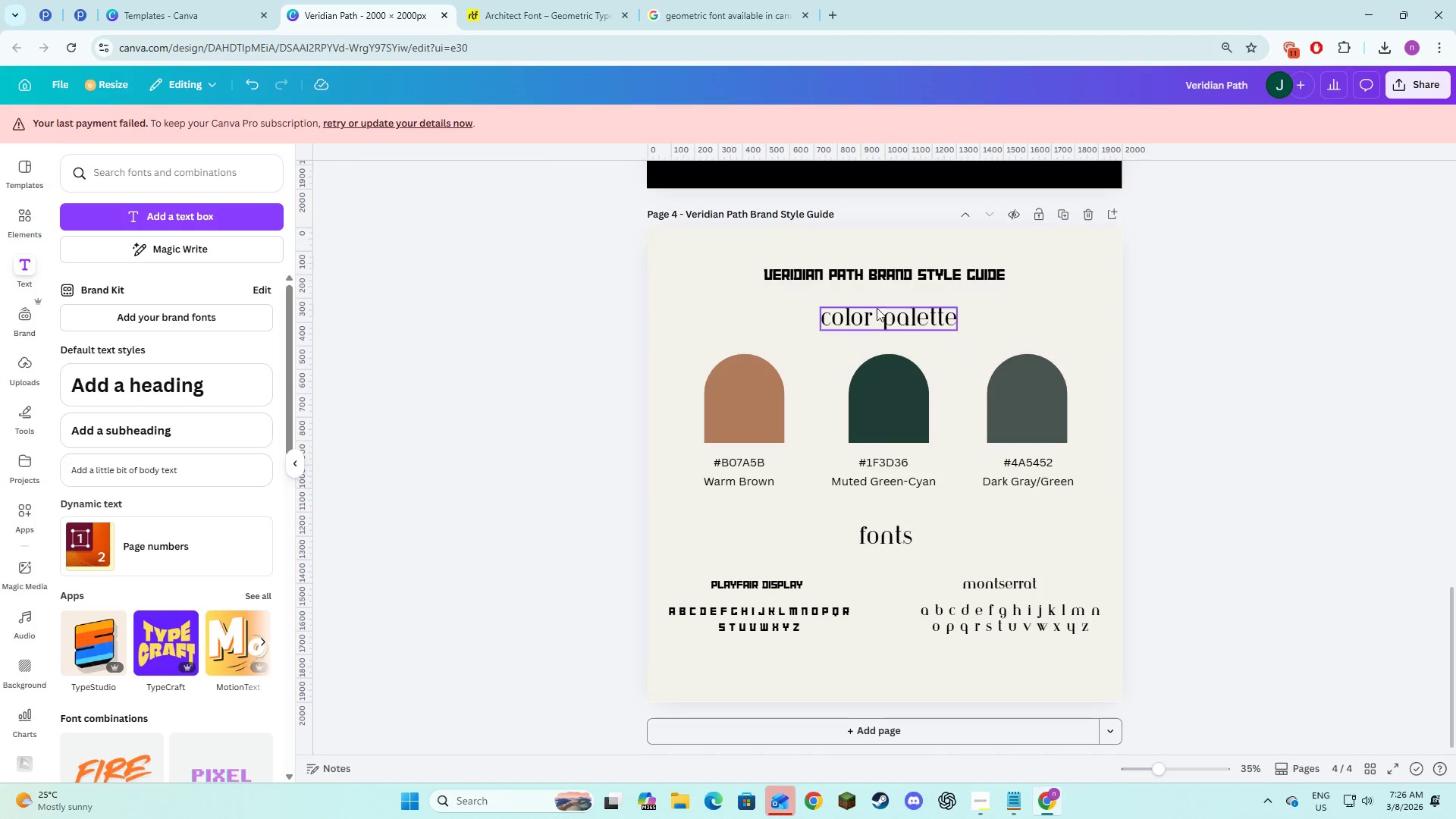 
left_click([871, 308])
 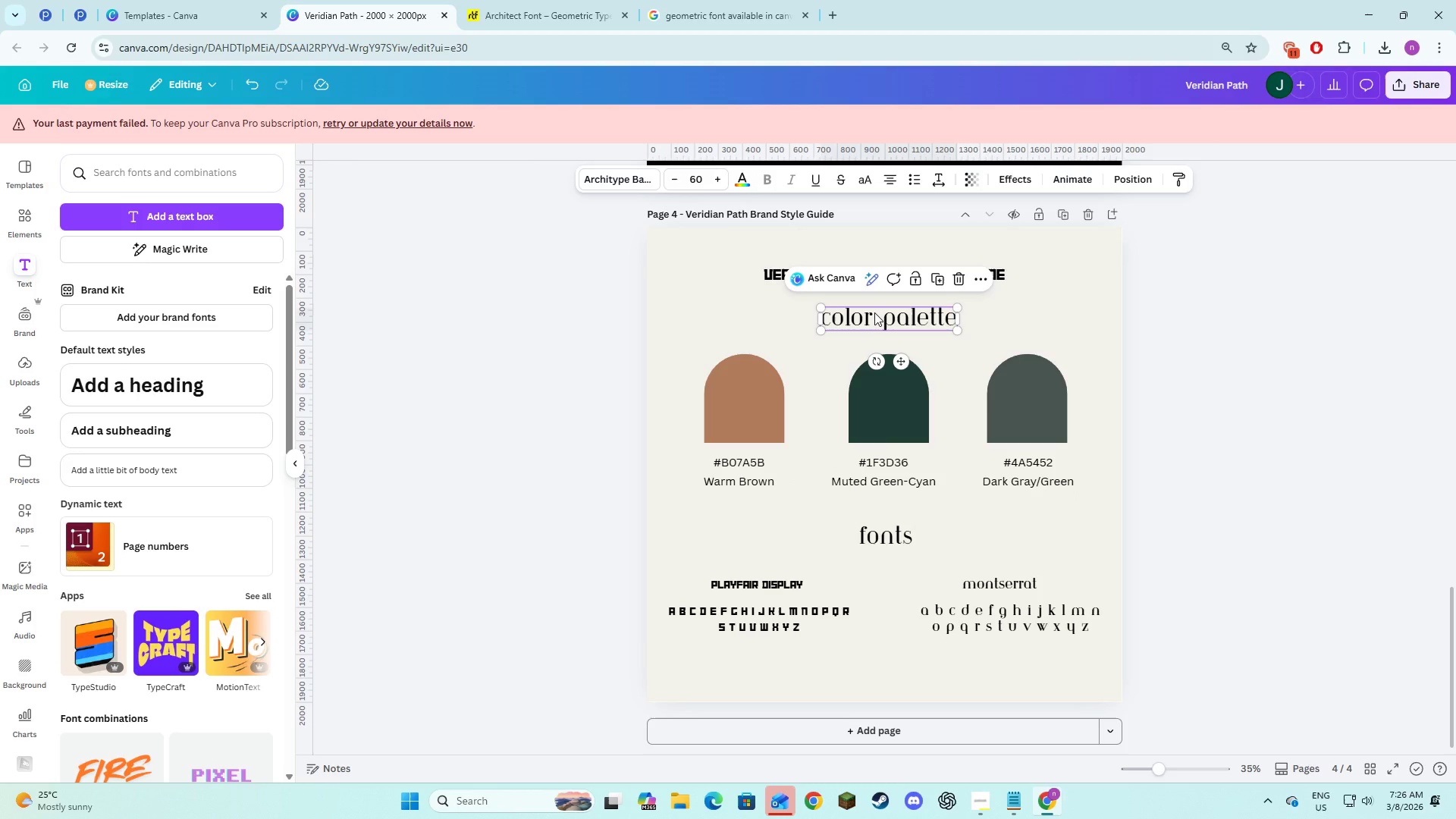 
left_click_drag(start_coordinate=[874, 312], to_coordinate=[871, 312])
 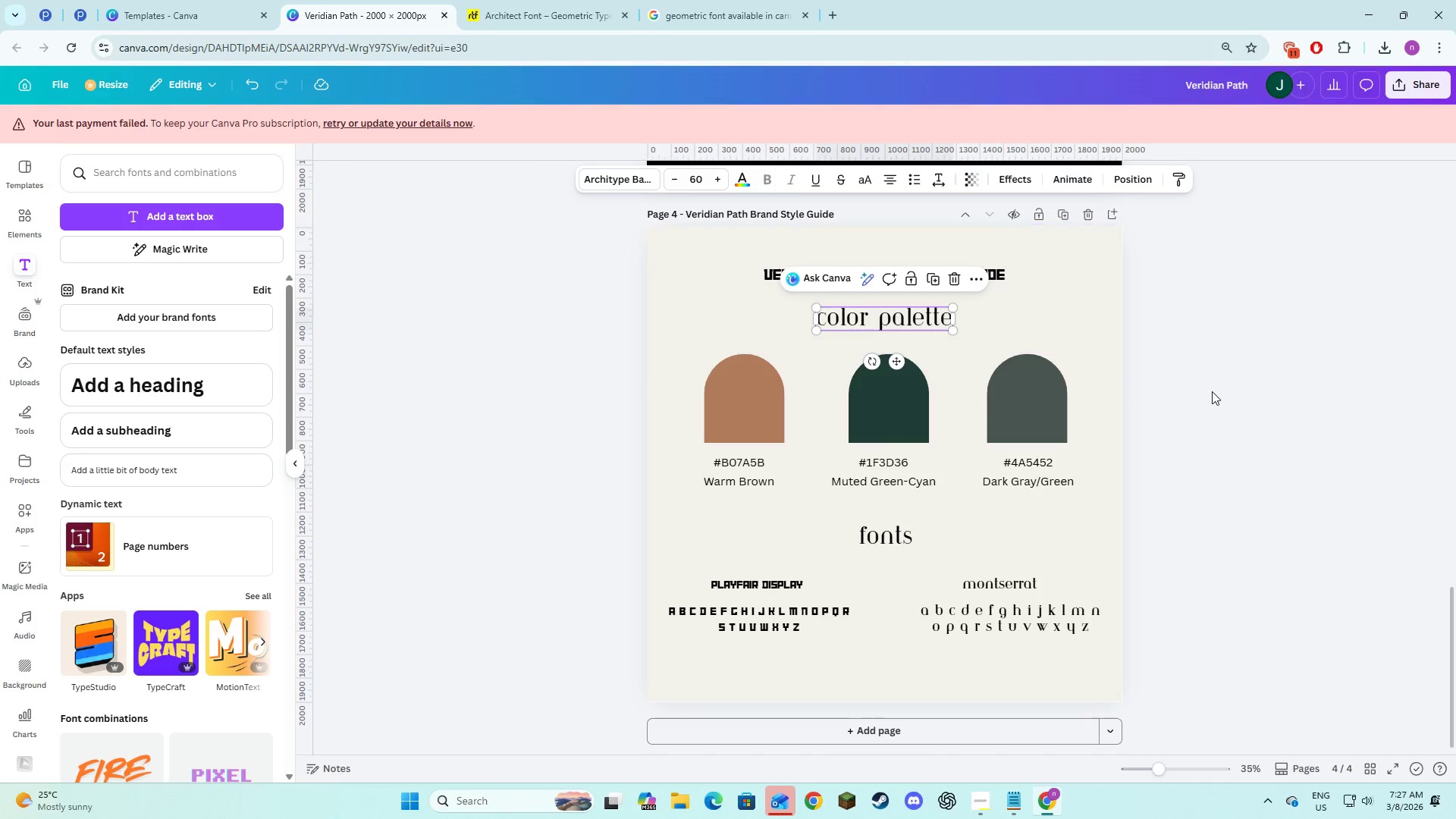 
left_click([1213, 392])
 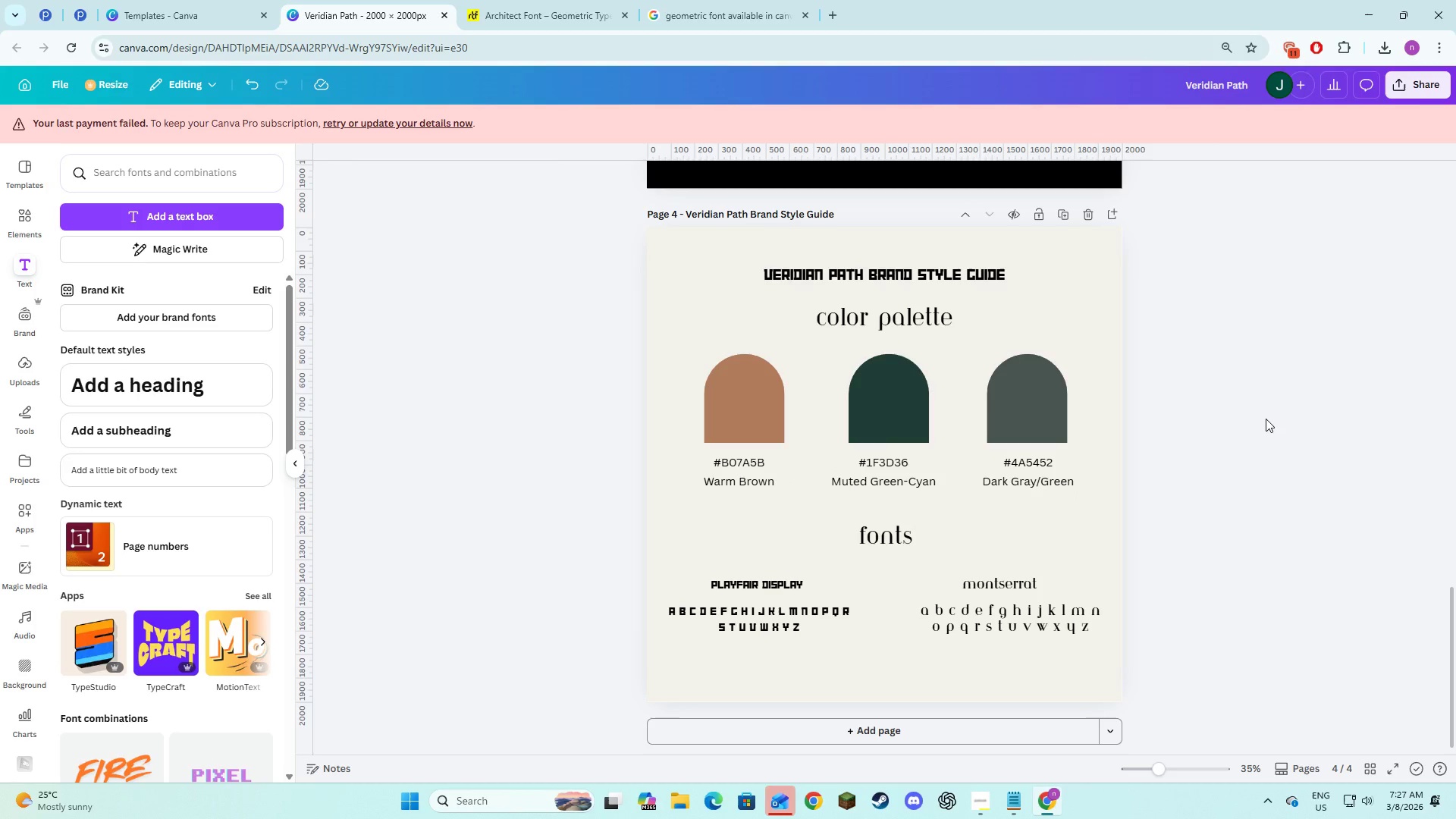 
left_click([1266, 419])
 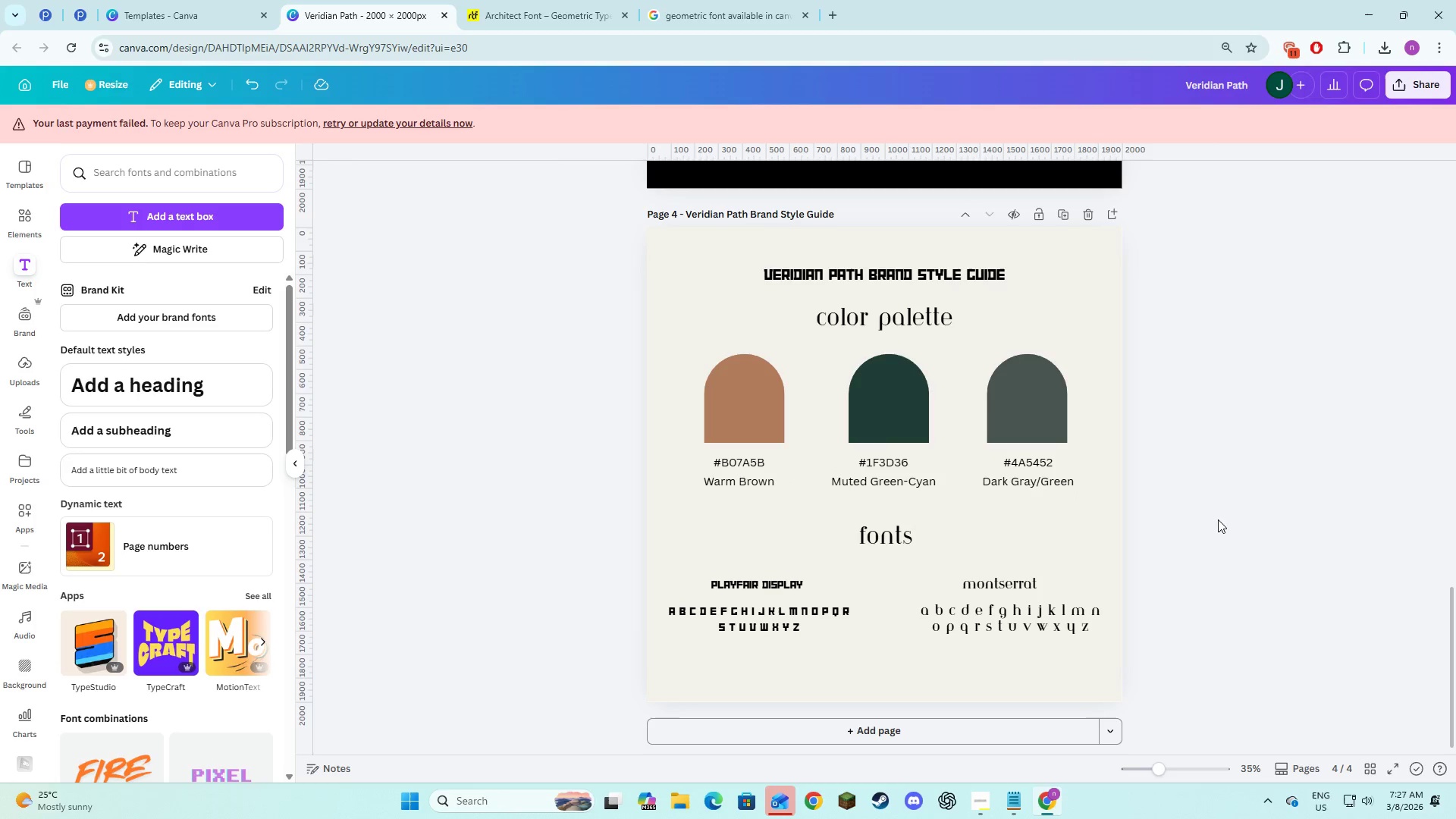 
scroll: coordinate [1216, 526], scroll_direction: down, amount: 3.0
 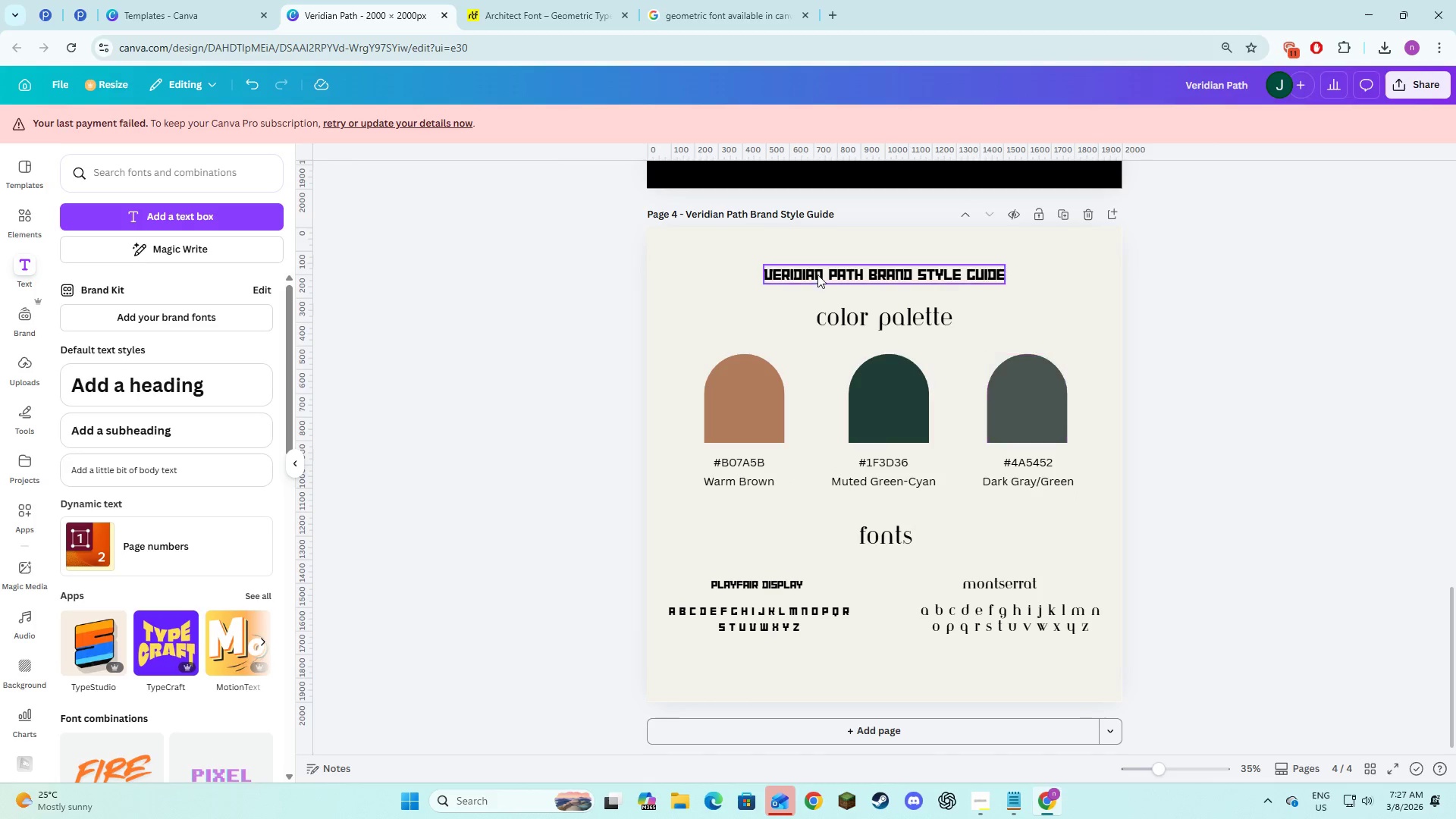 
left_click([814, 266])
 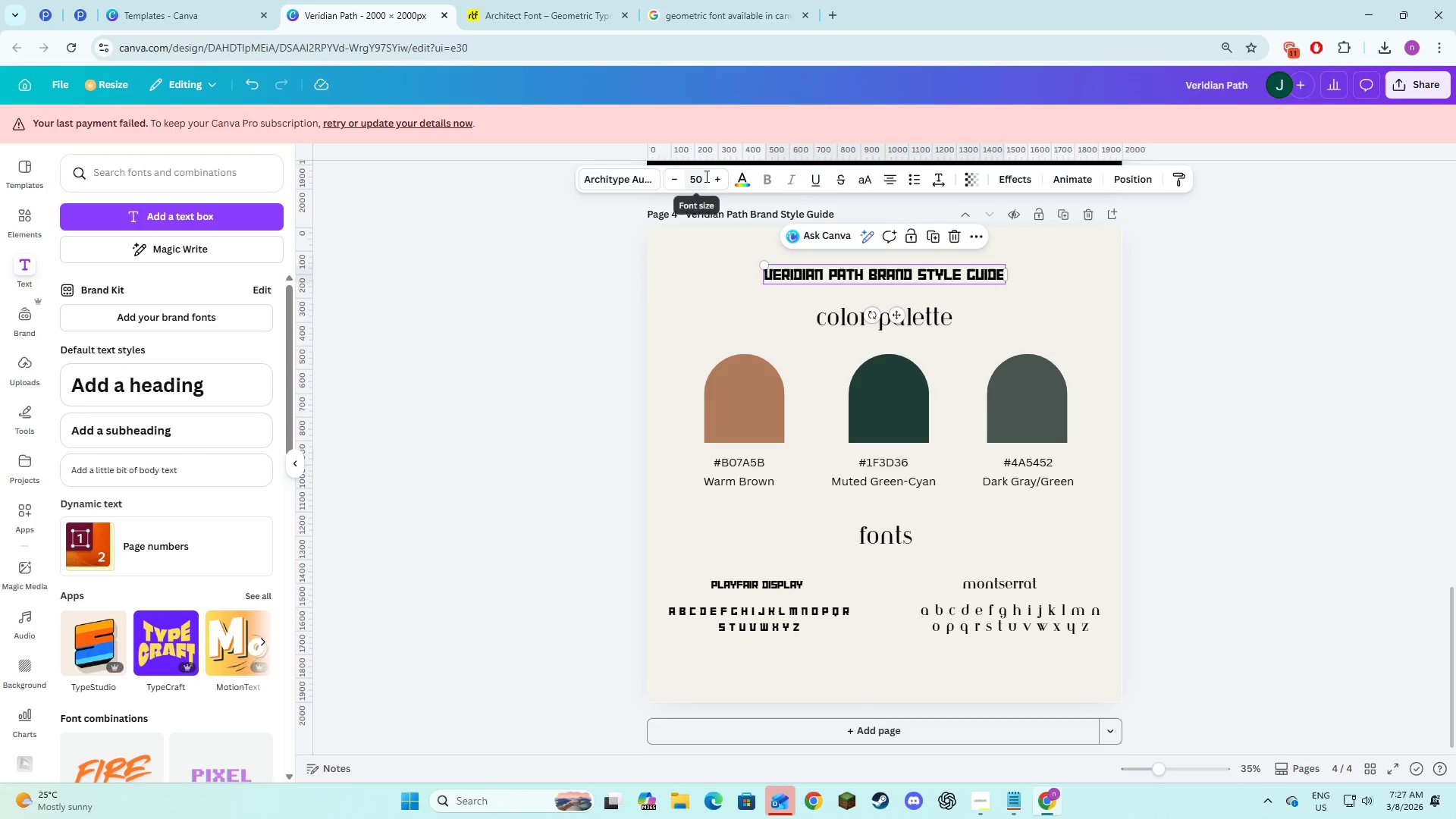 
left_click([705, 177])
 